 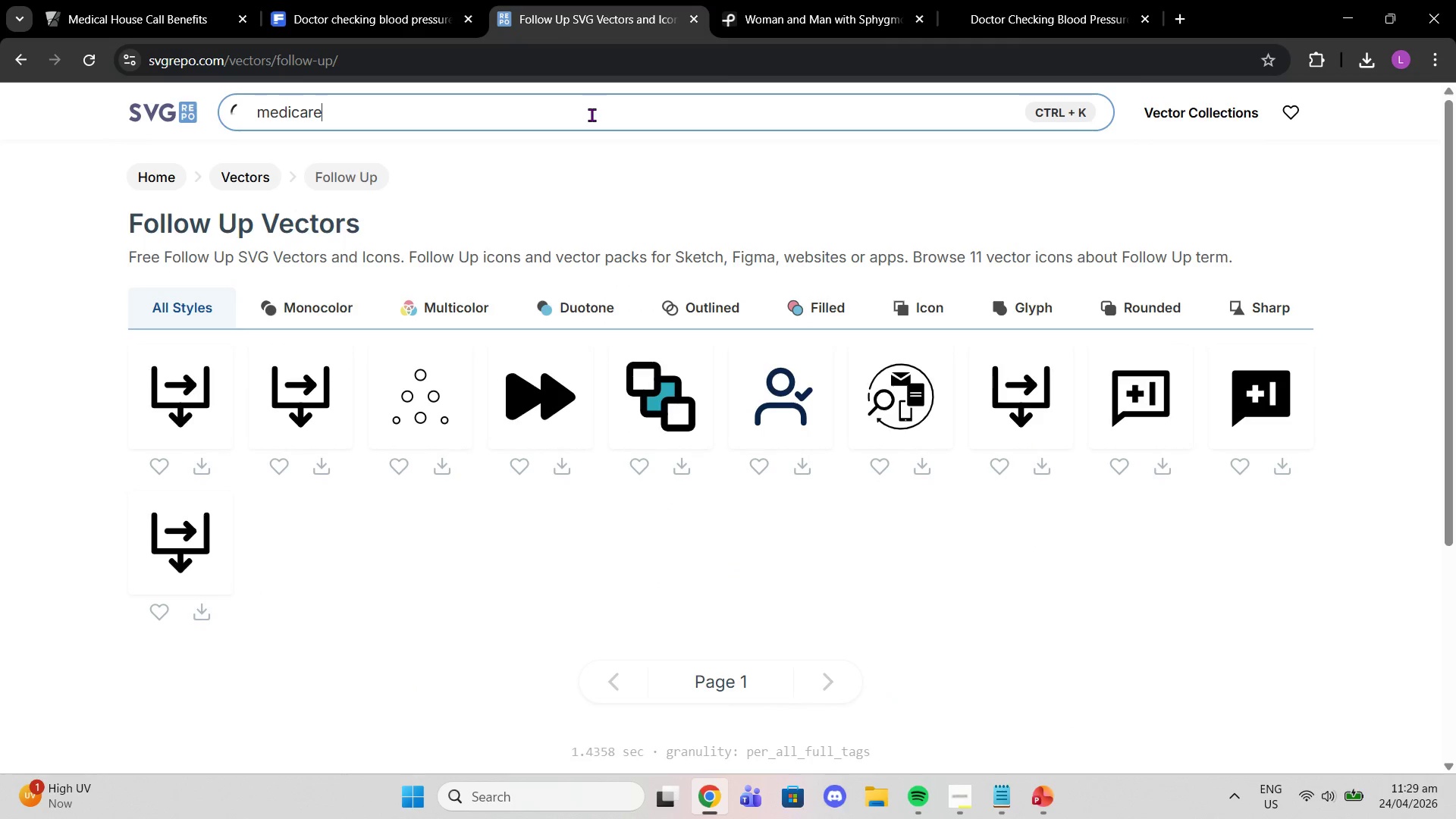 
key(Enter)
 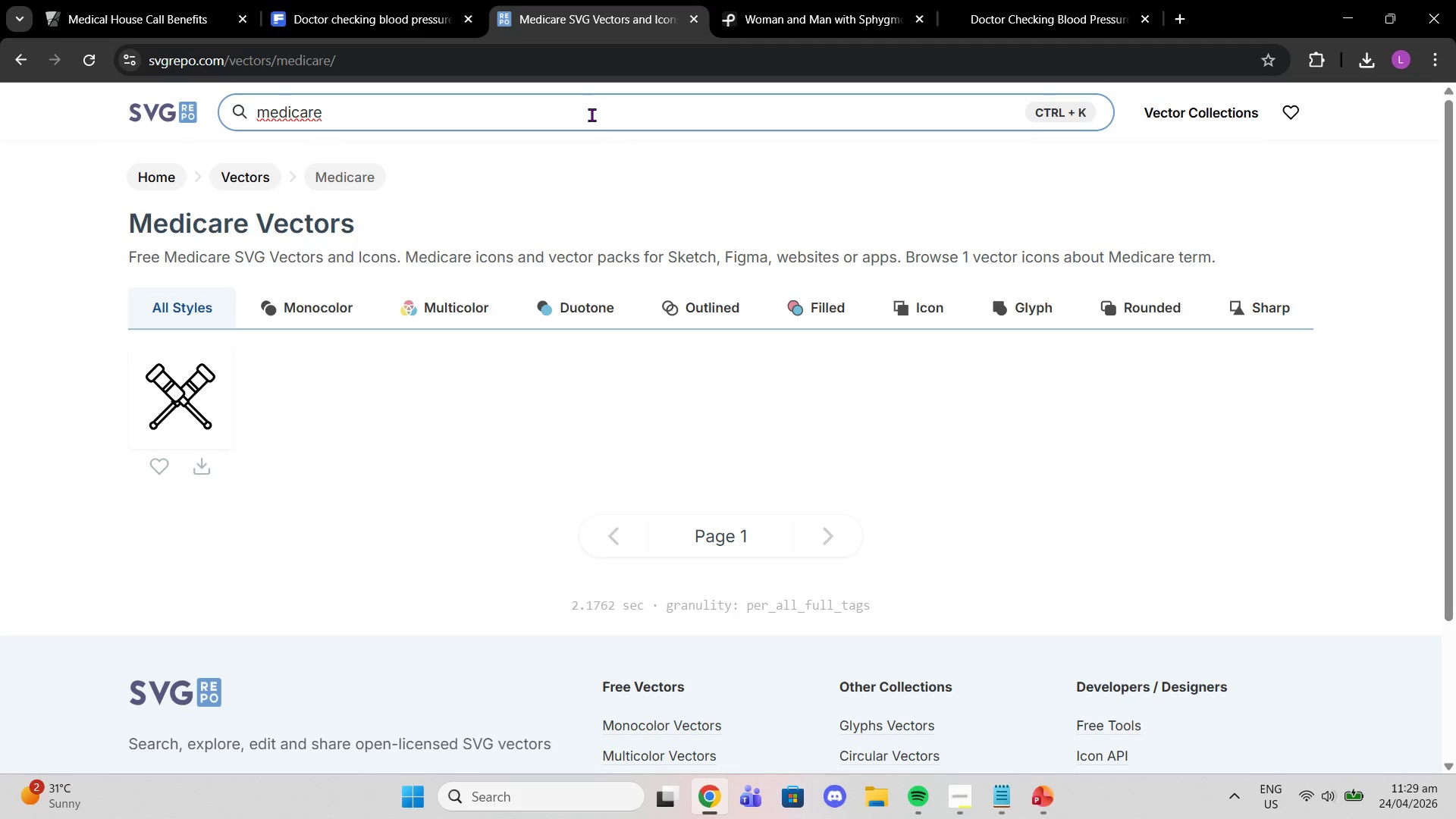 
wait(12.8)
 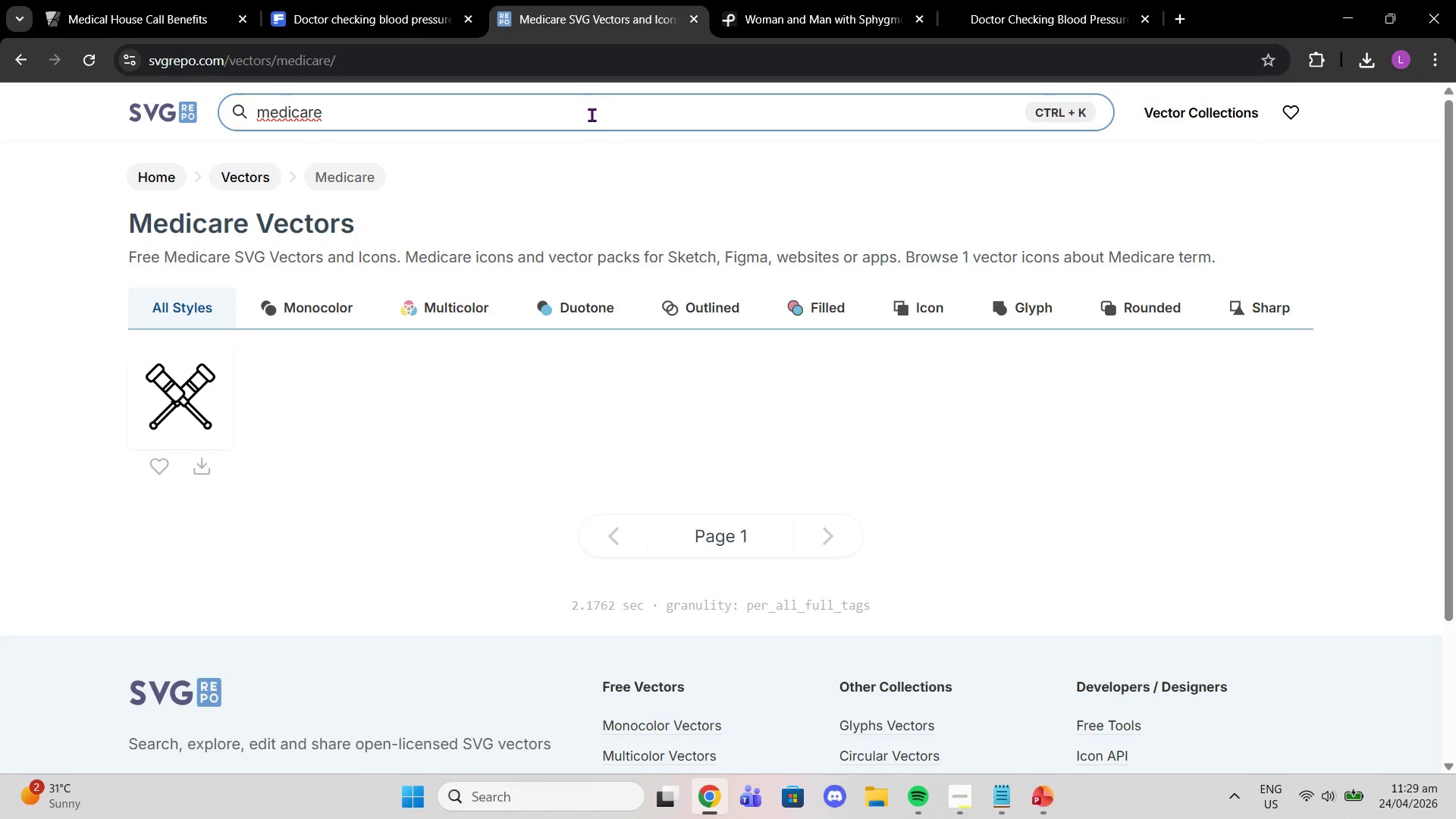 
hold_key(key=Backspace, duration=0.91)
 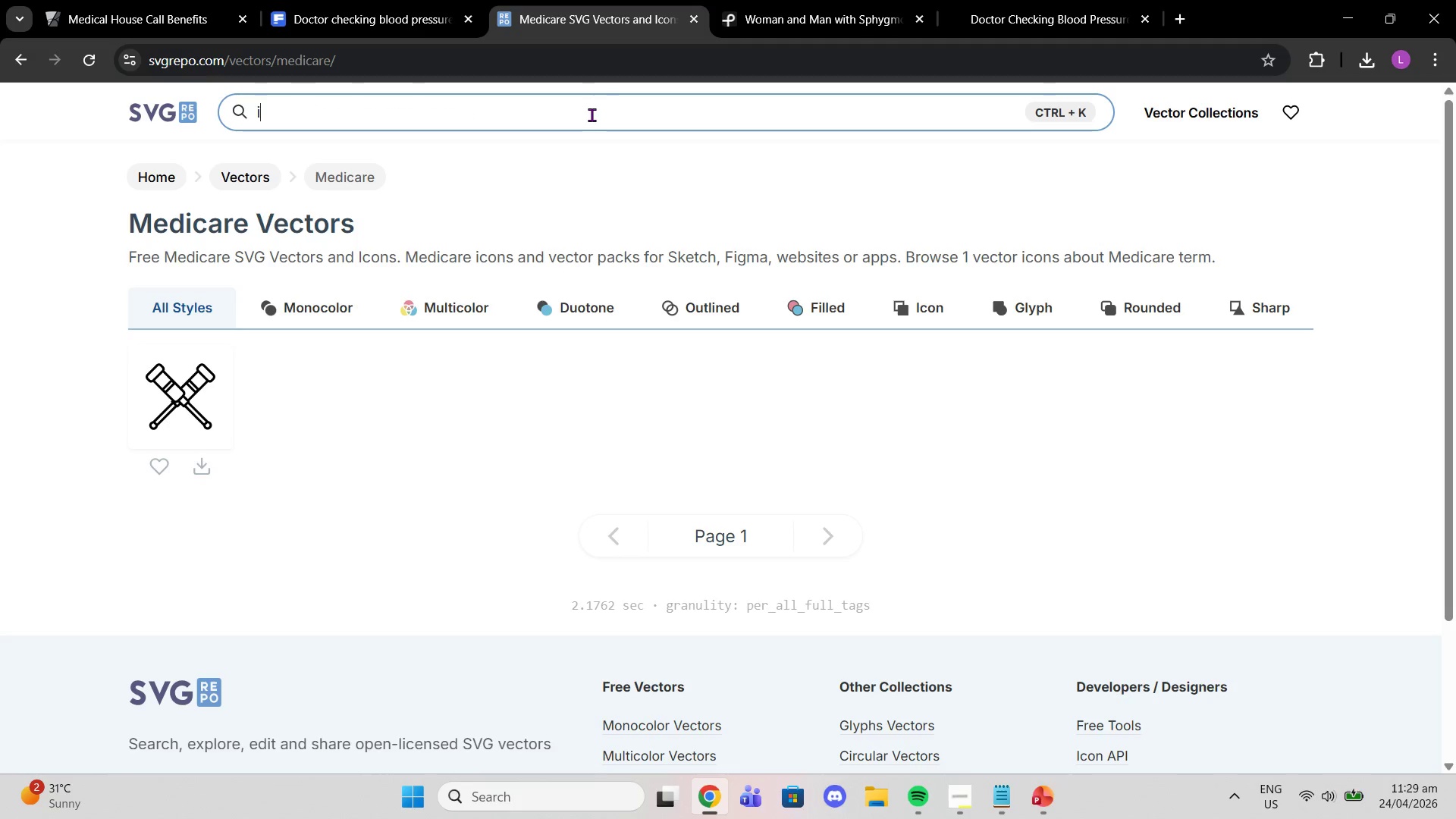 
type(id card)
 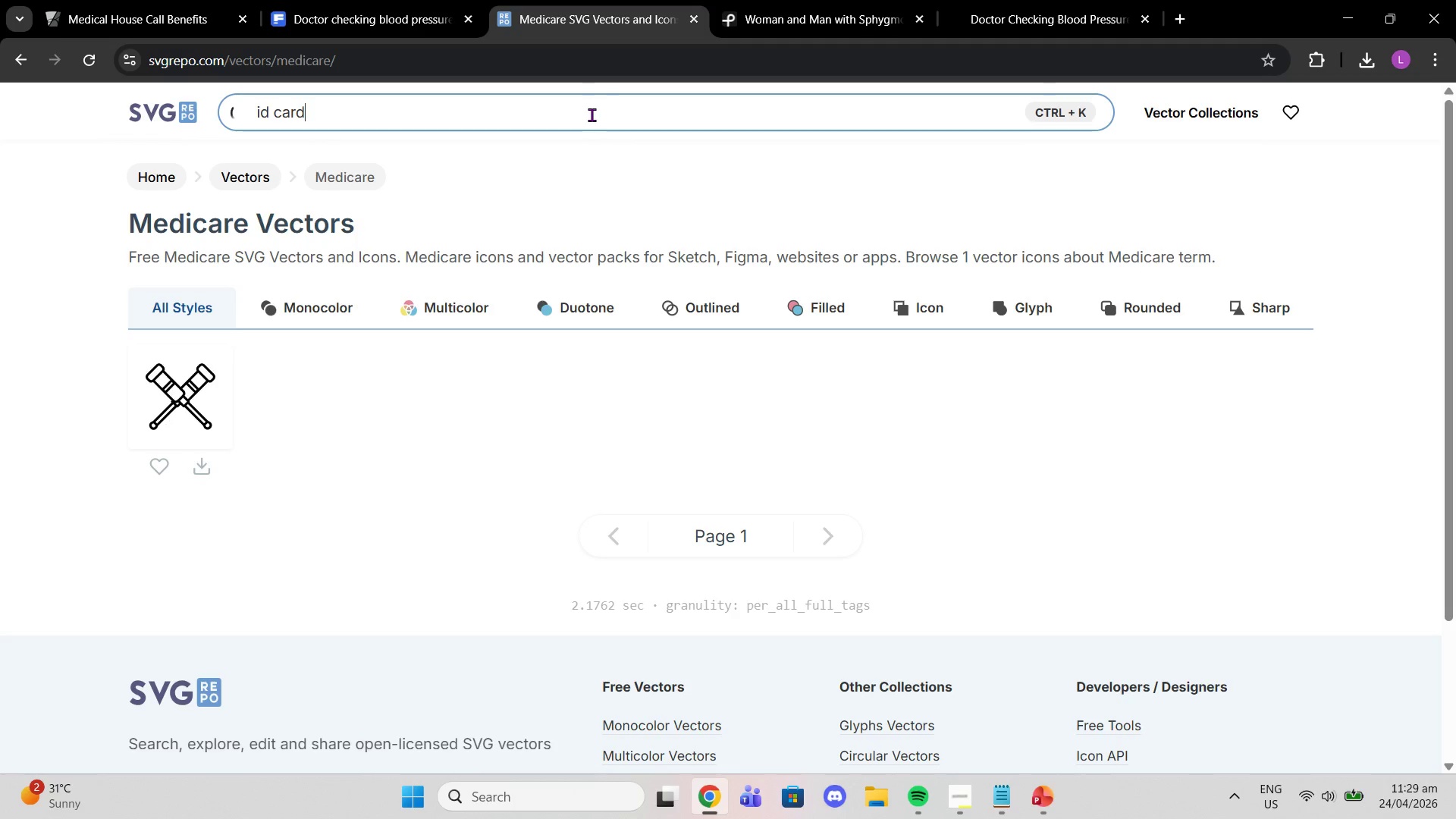 
key(Enter)
 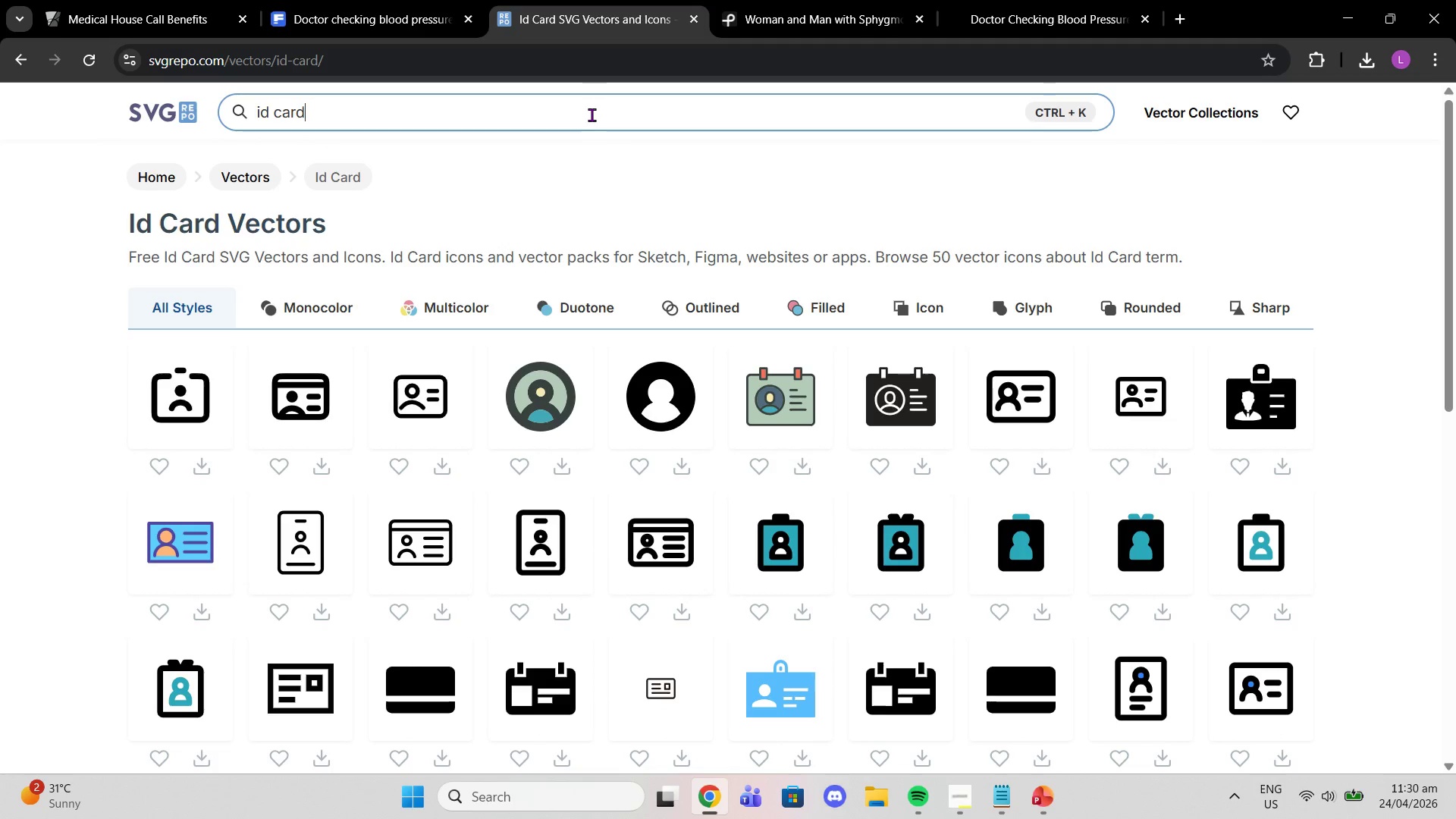 
wait(5.49)
 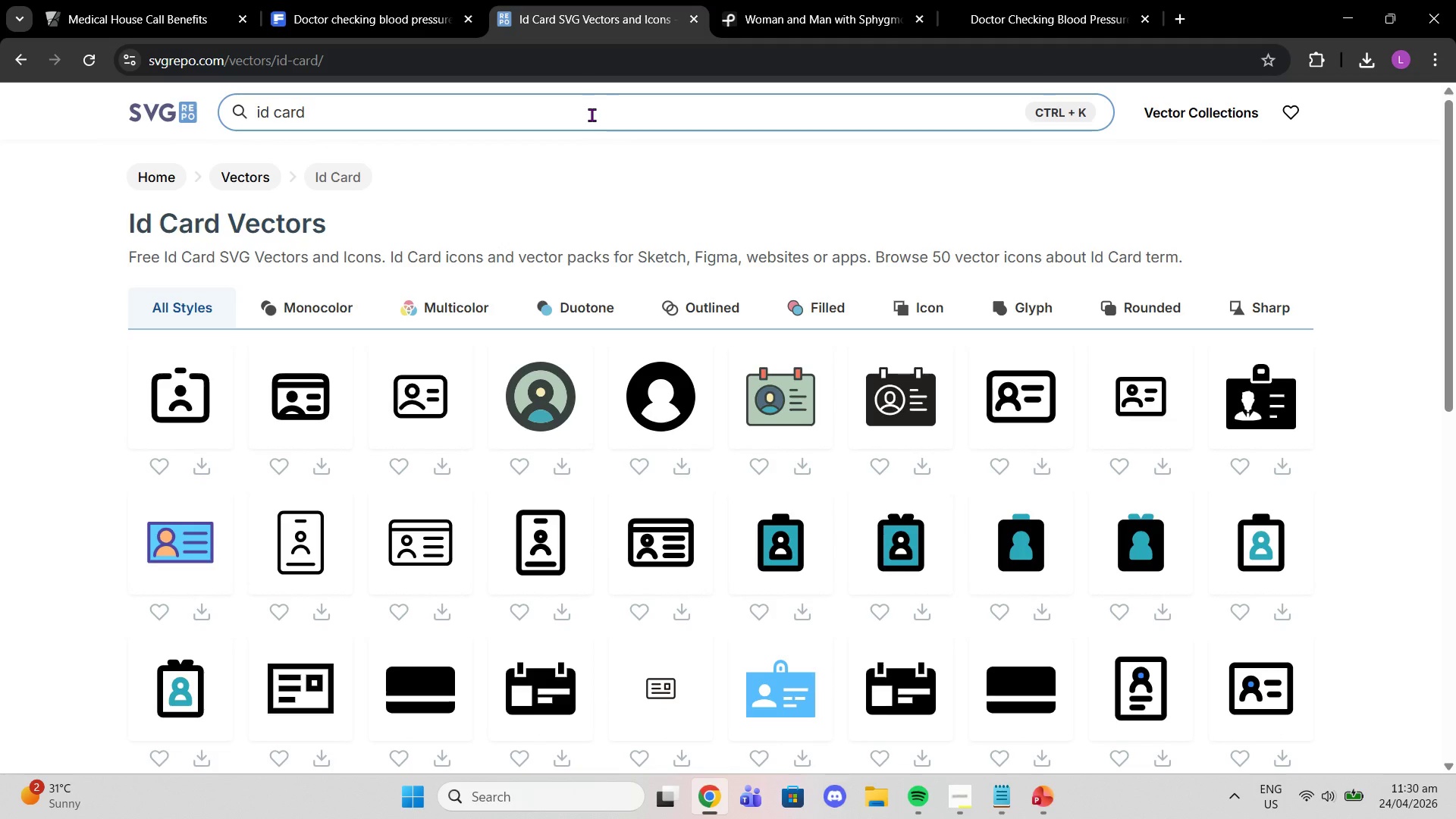 
left_click([1034, 805])
 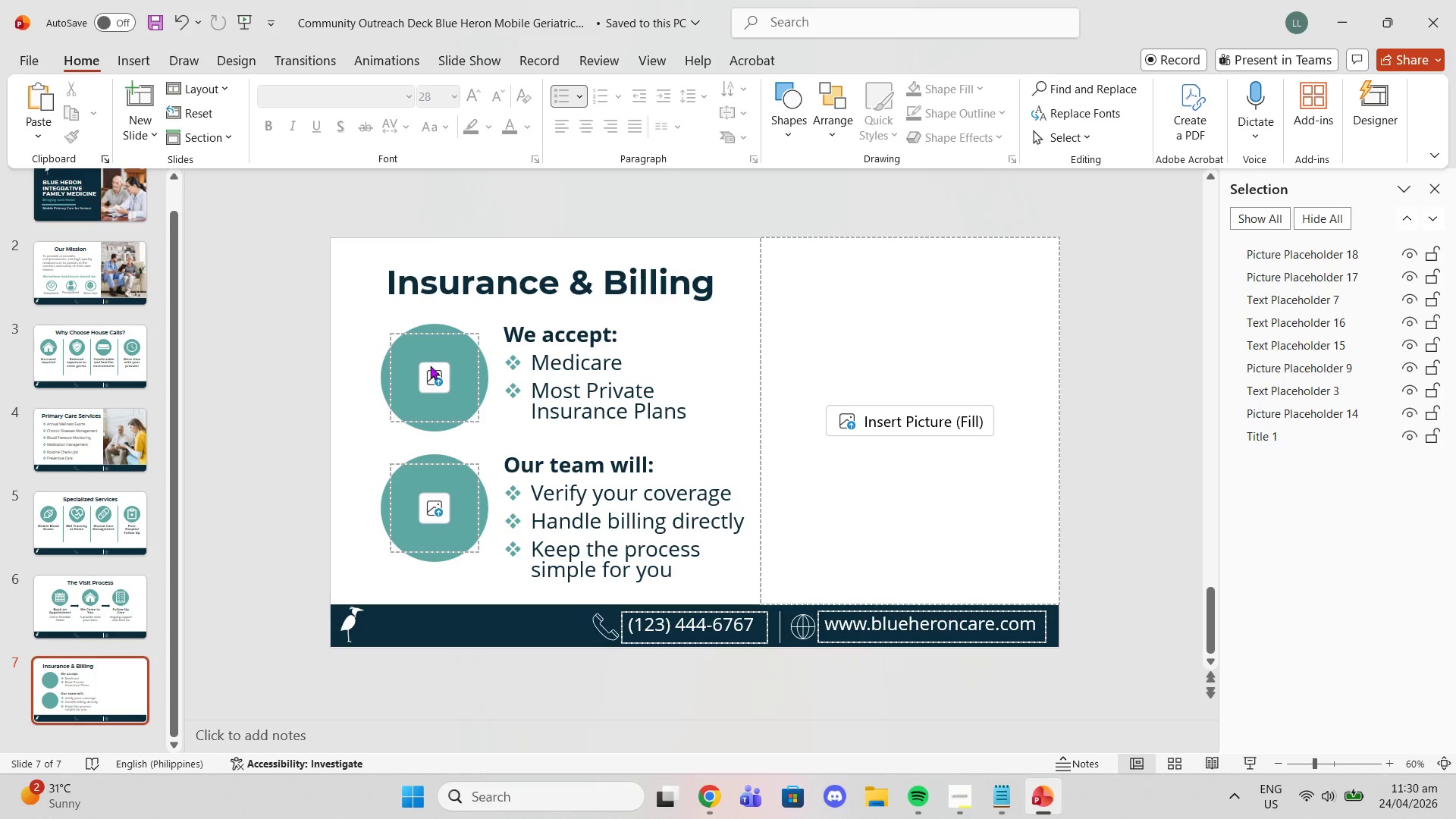 
left_click([430, 366])
 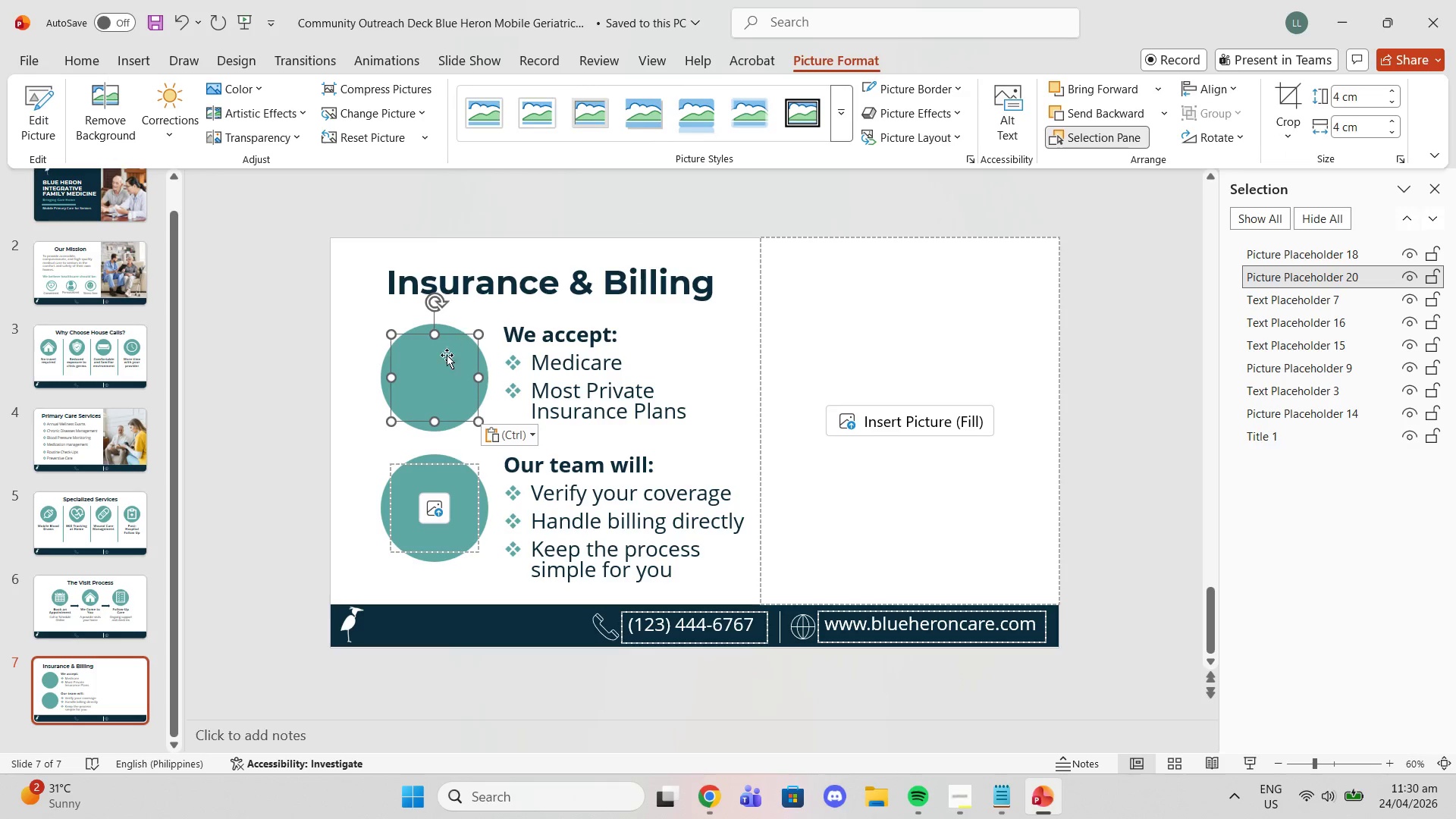 
left_click([496, 435])
 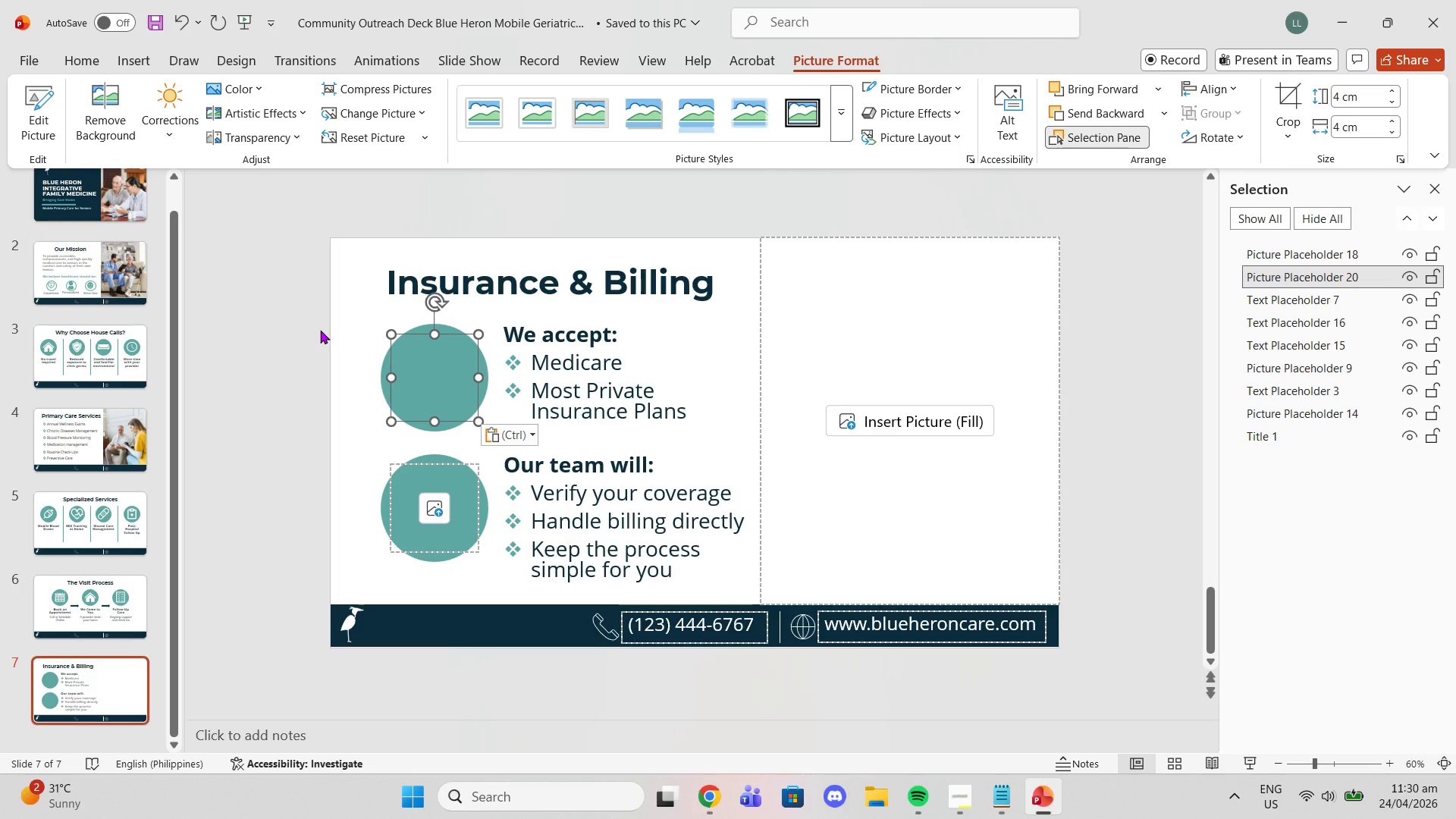 
key(Control+Z)
 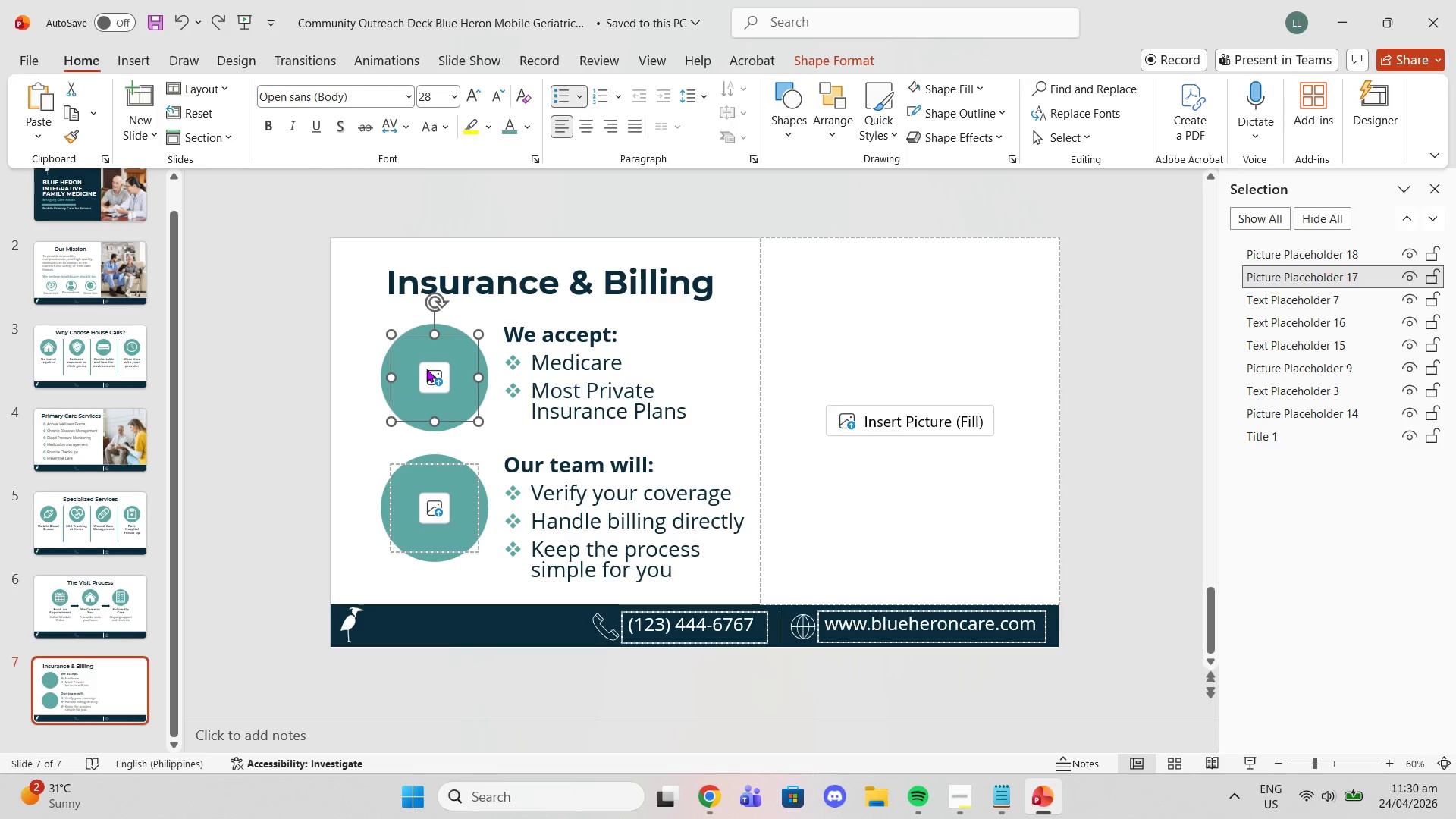 
left_click([426, 369])
 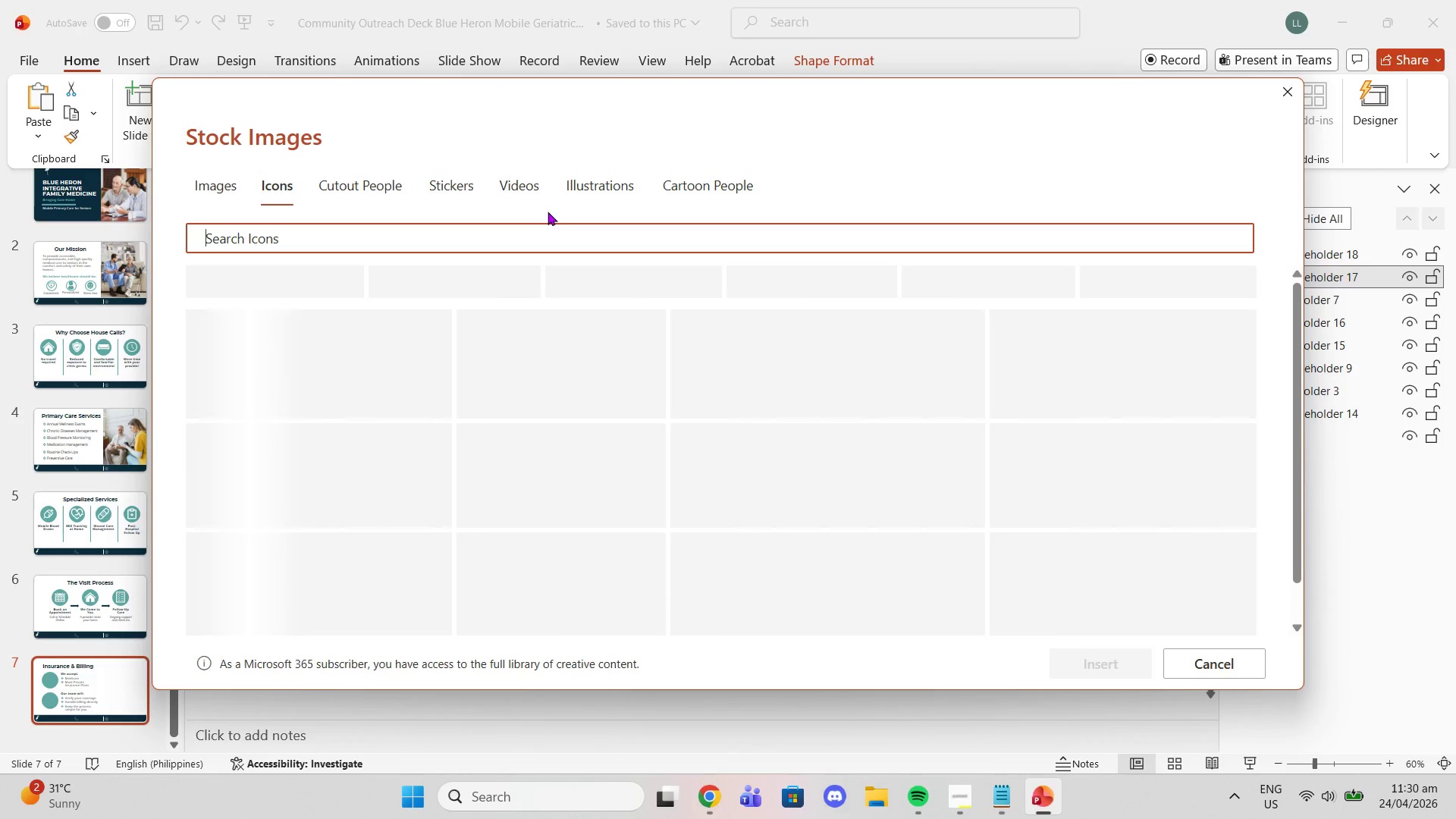 
type(card)
 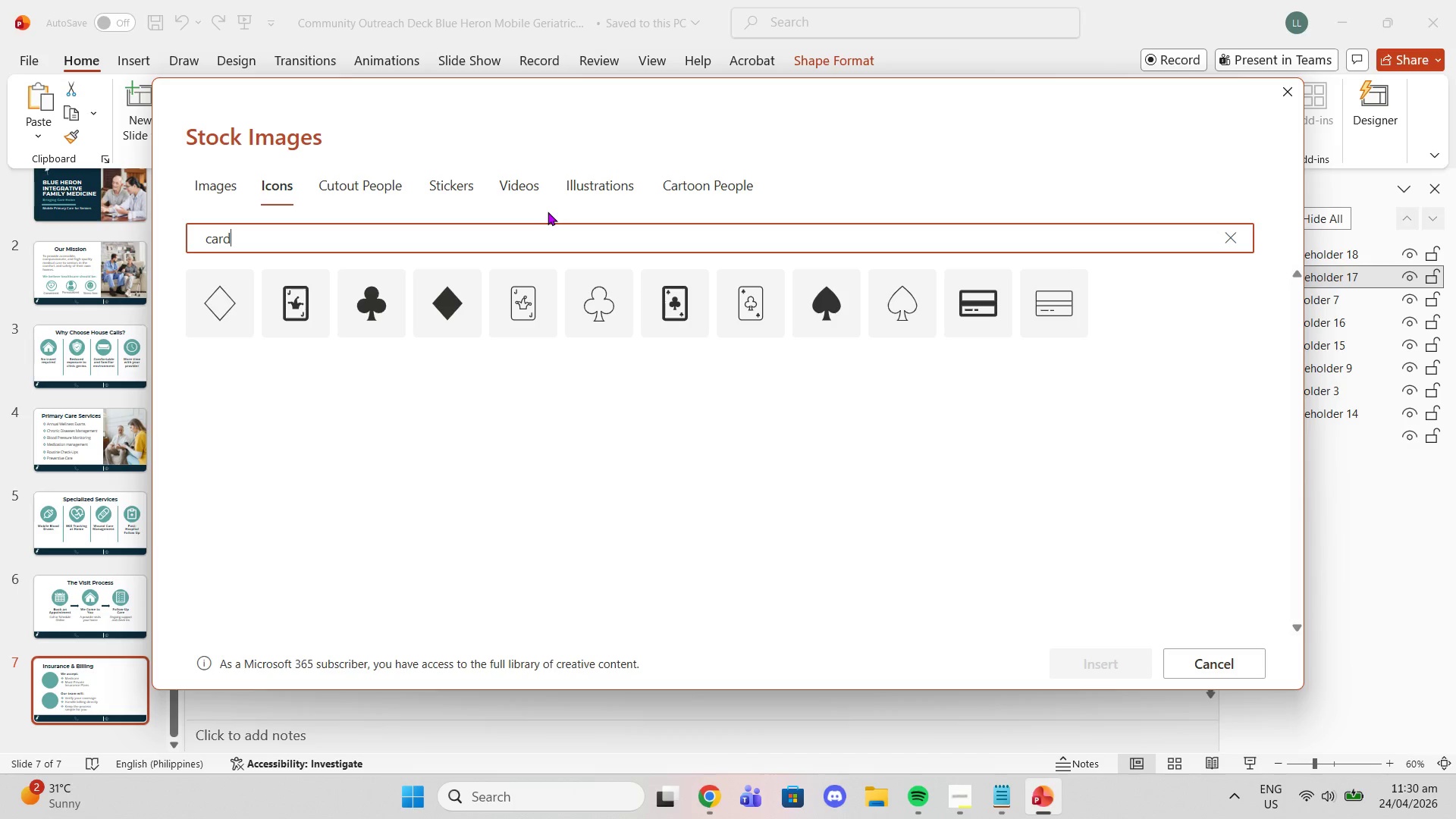 
wait(7.14)
 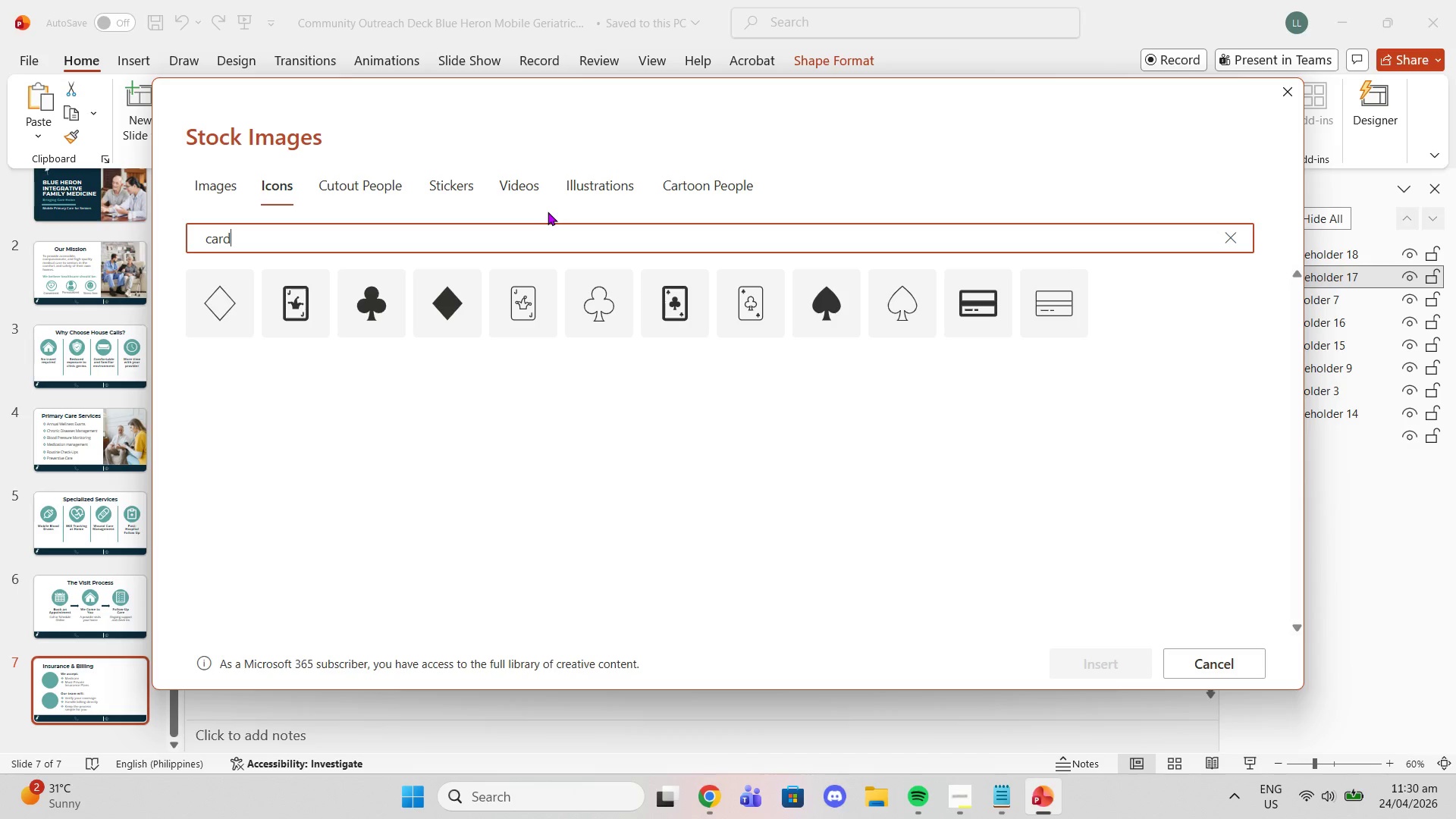 
left_click([1295, 87])
 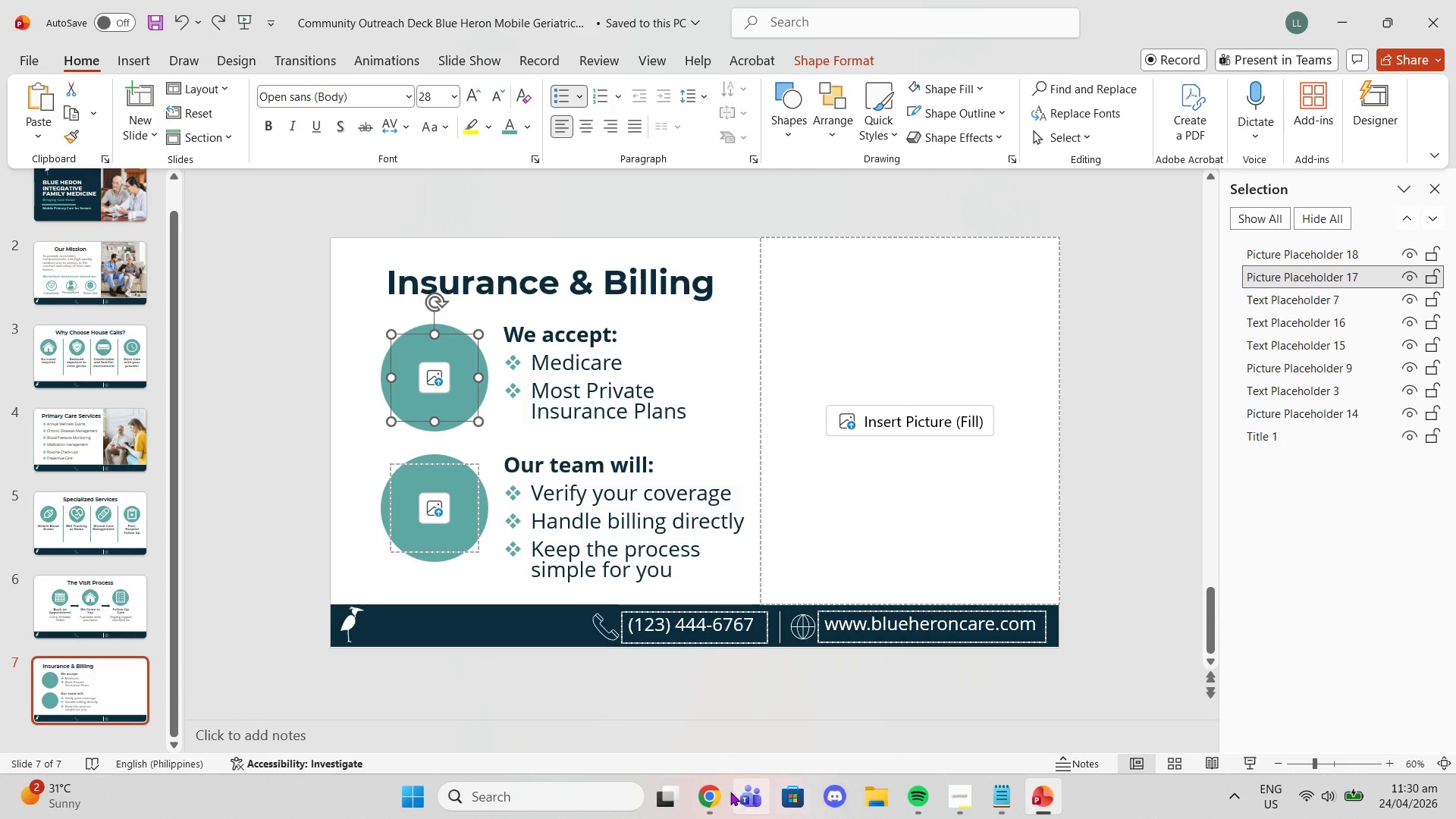 
left_click([722, 789])
 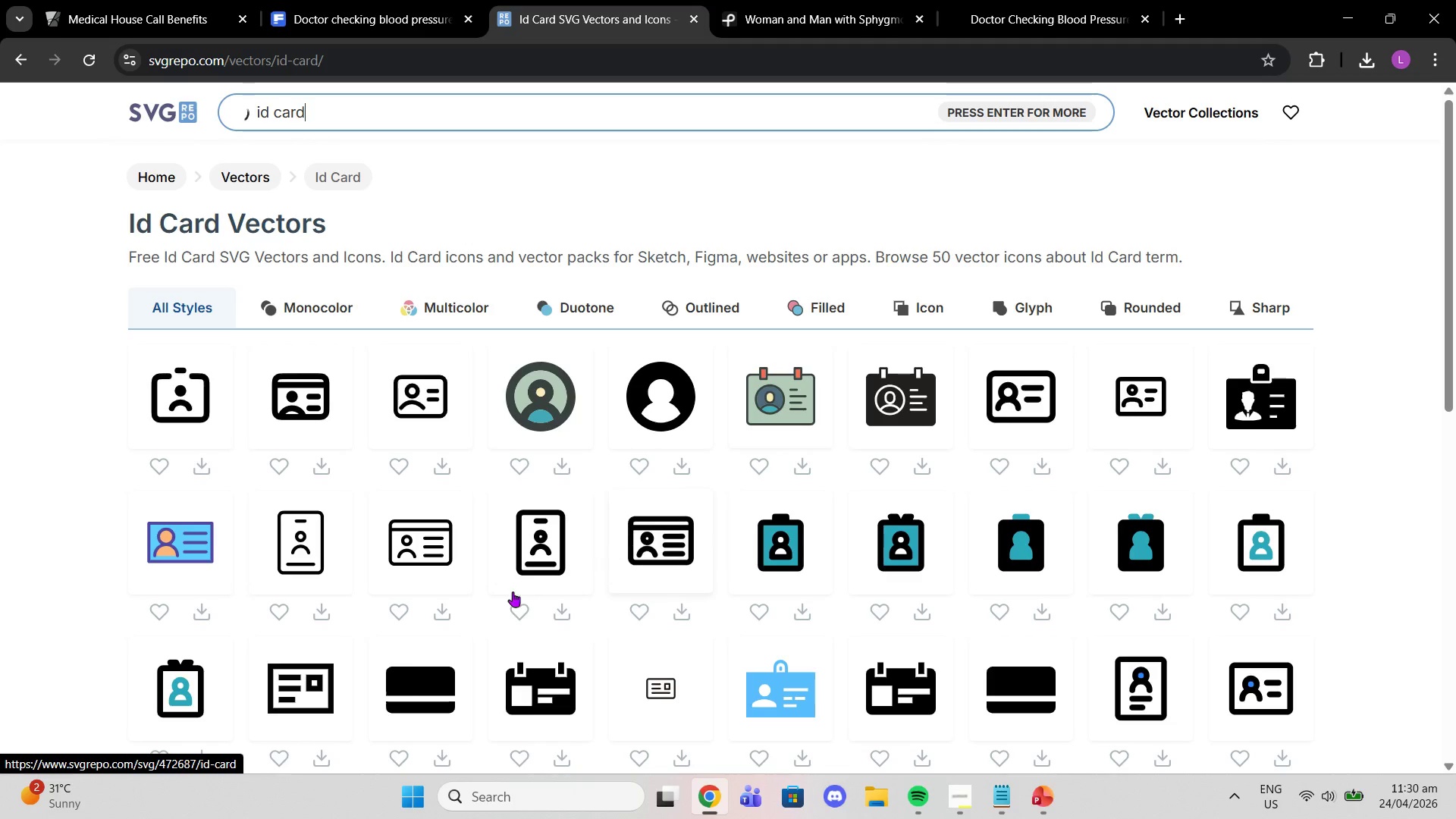 
left_click([318, 682])
 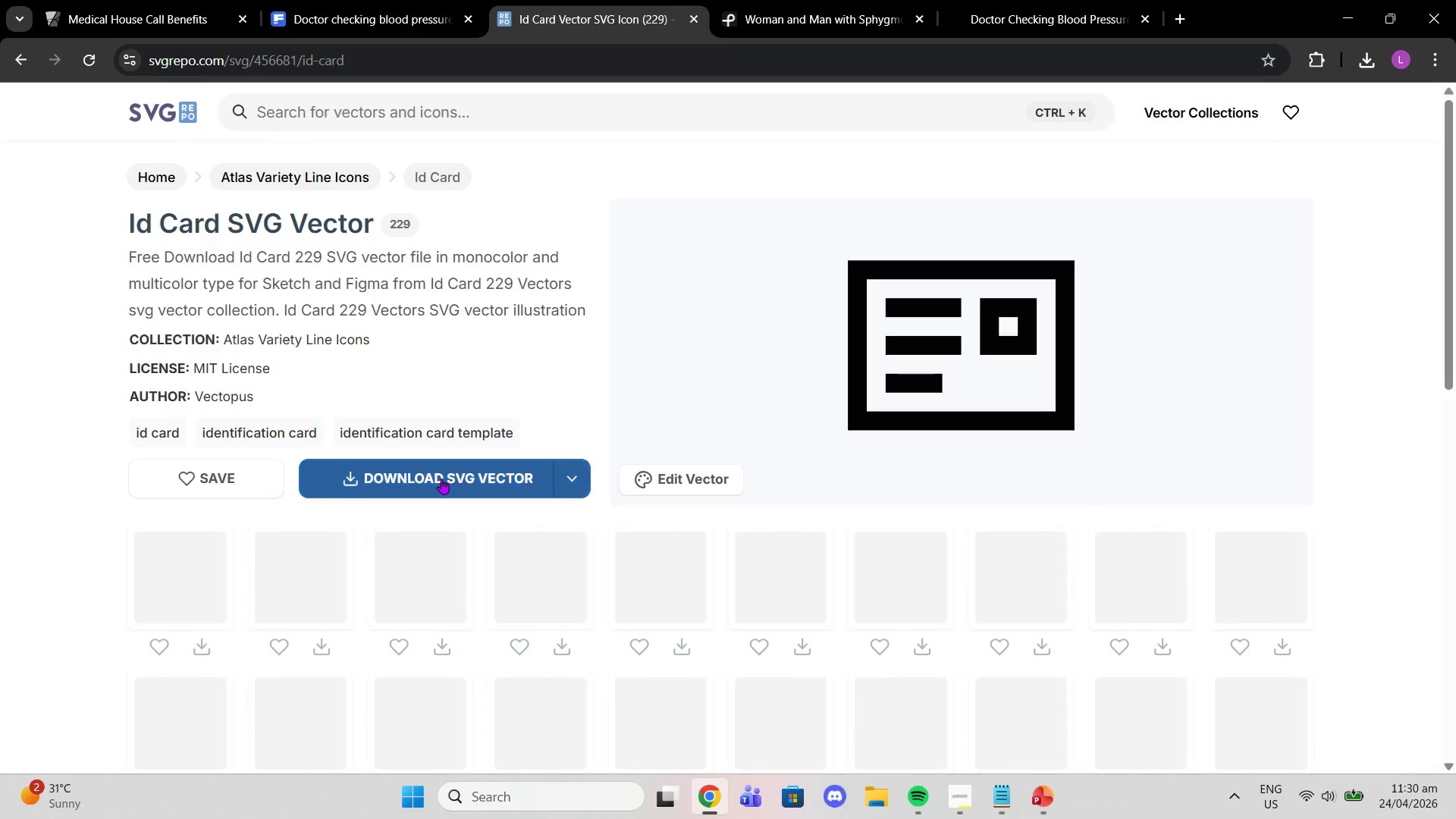 
left_click([441, 479])
 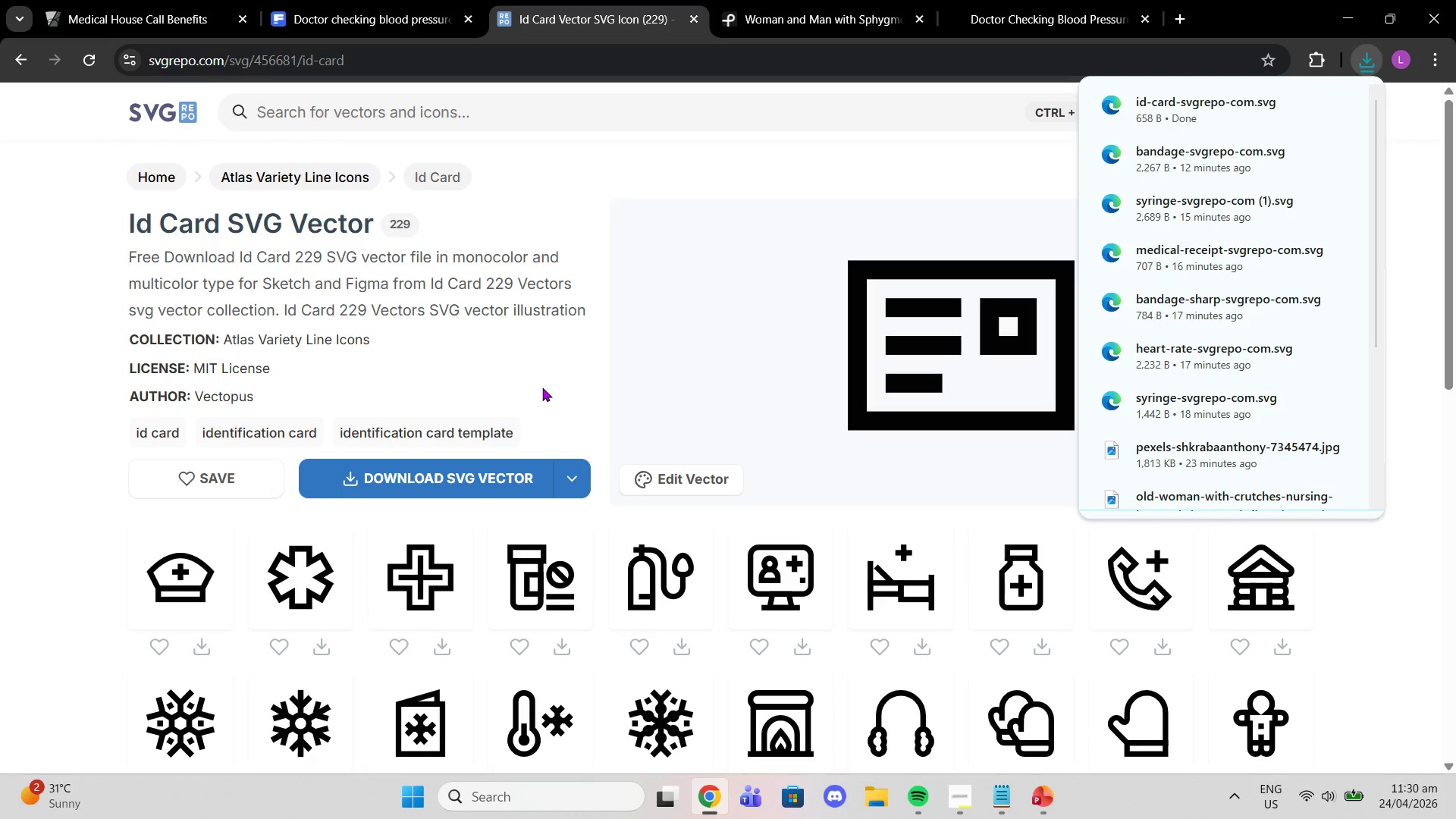 
wait(10.28)
 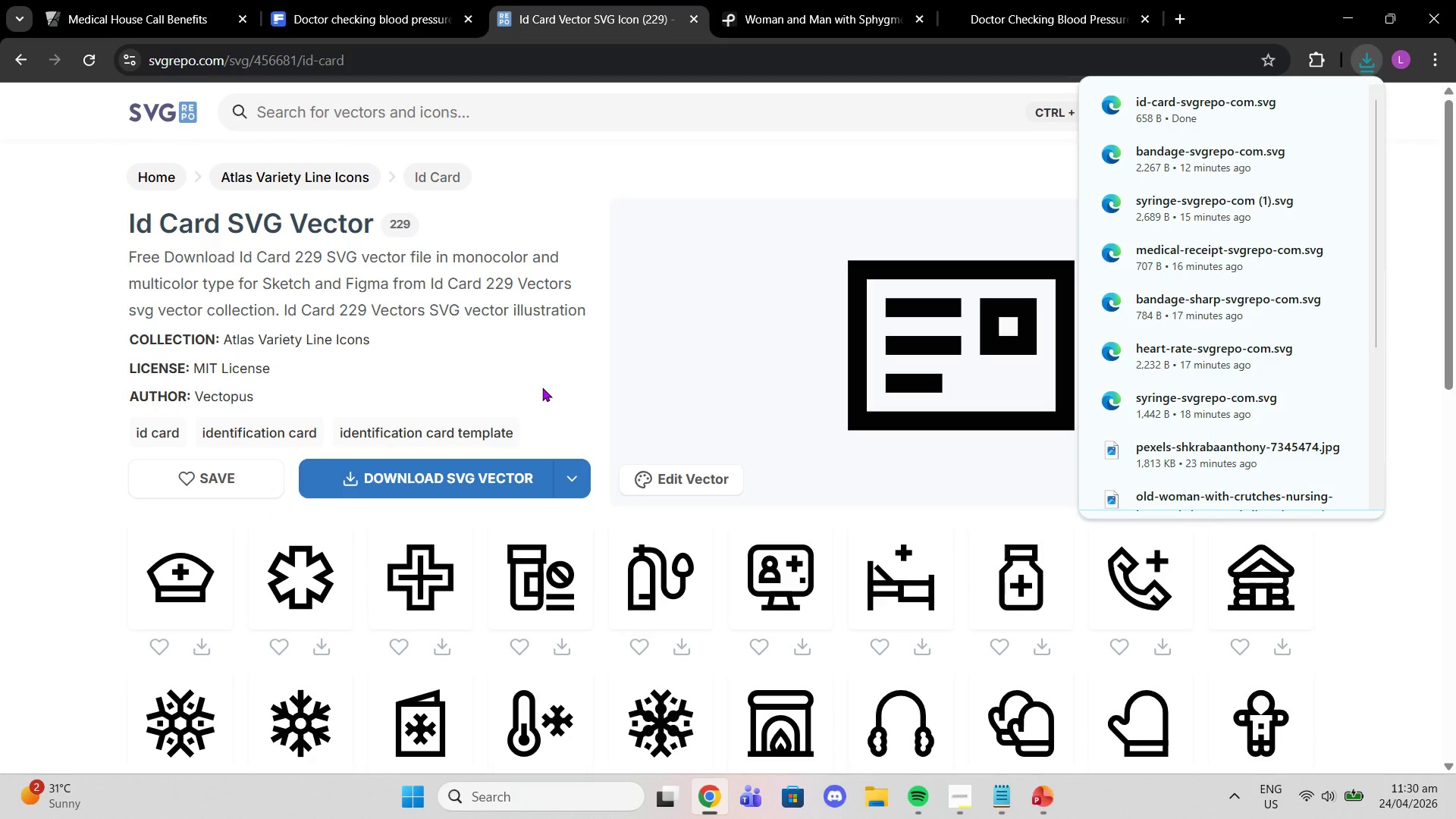 
double_click([391, 119])
 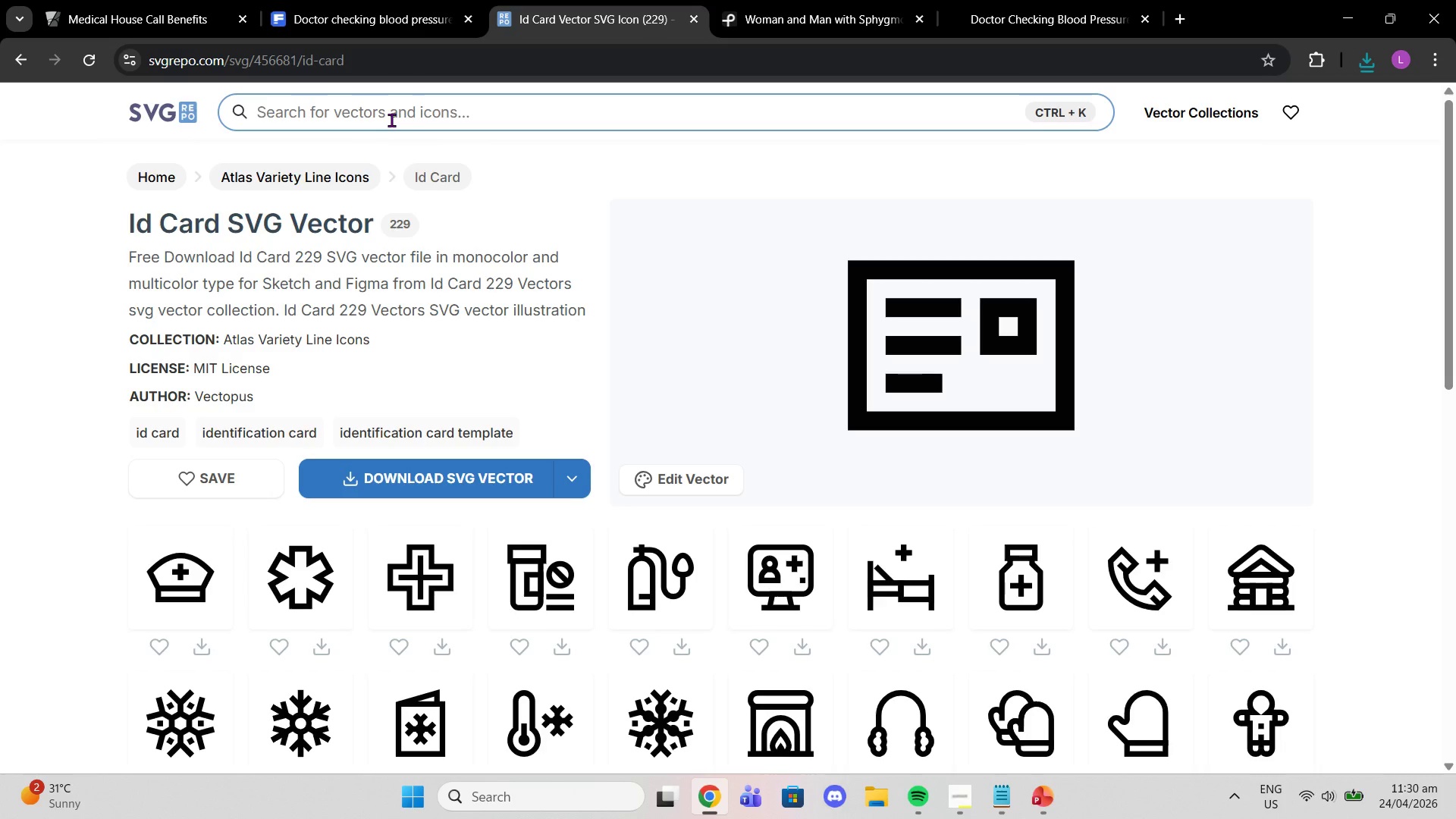 
type(insurance)
 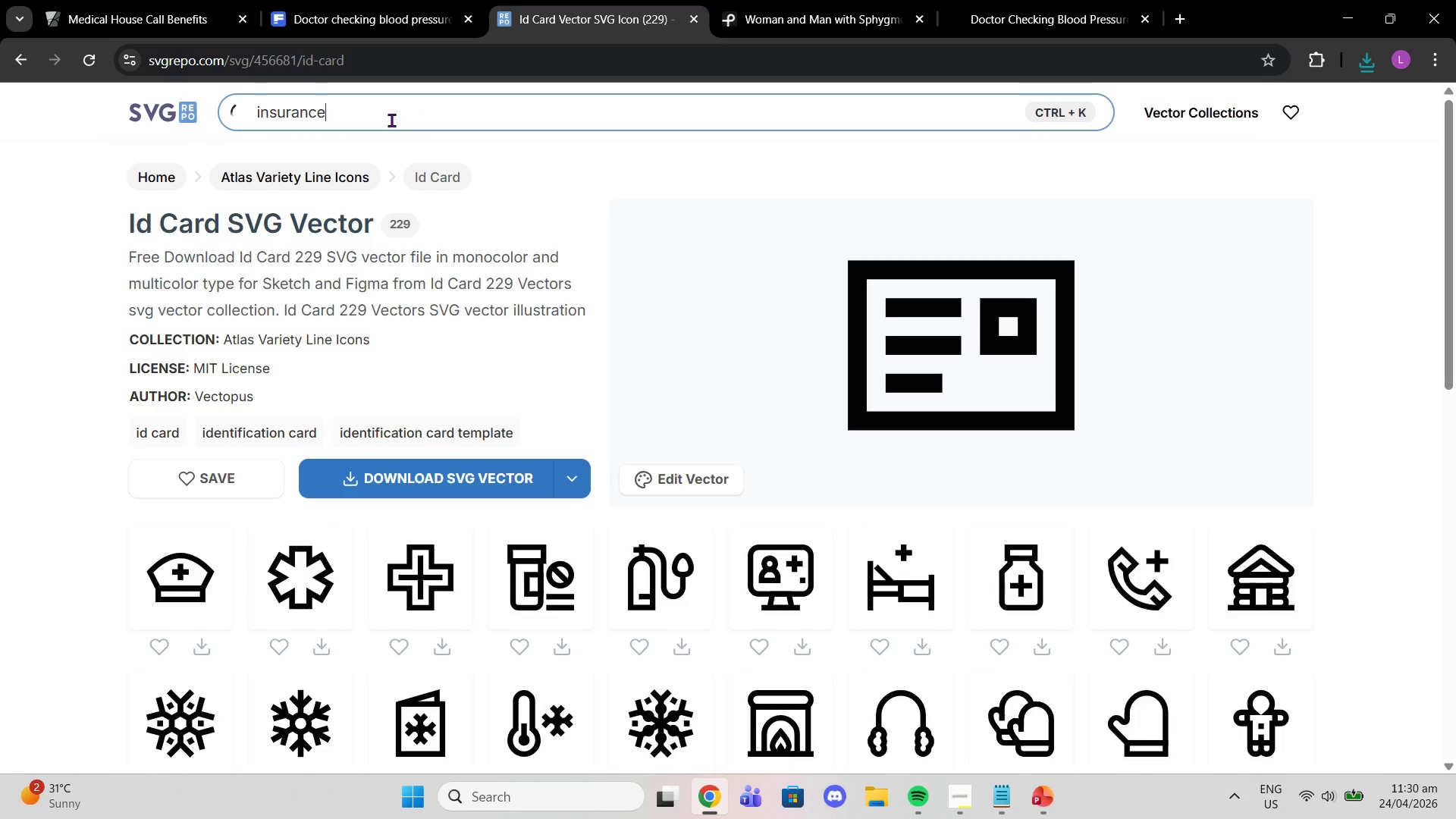 
key(Enter)
 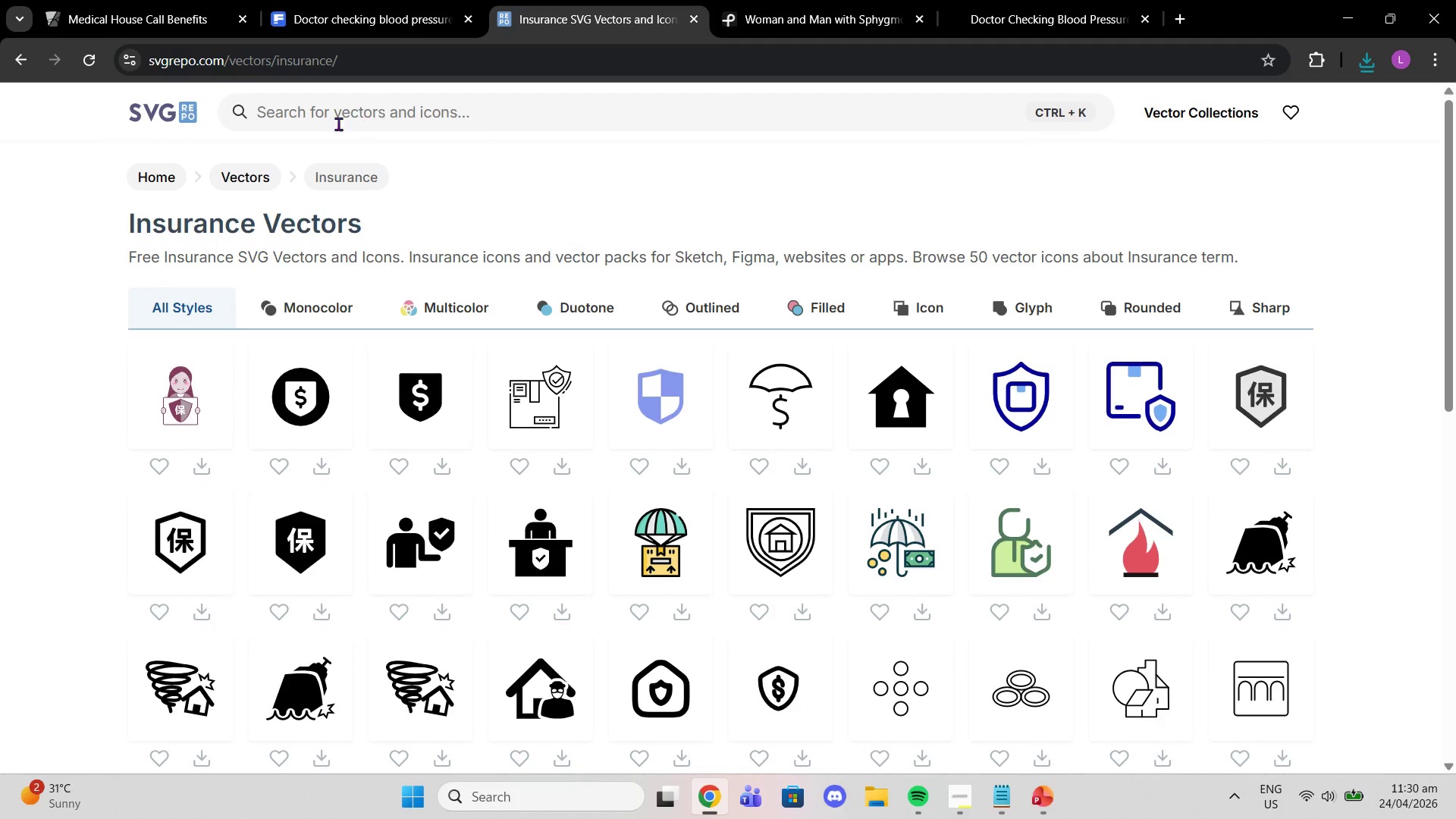 
mouse_move([463, 427])
 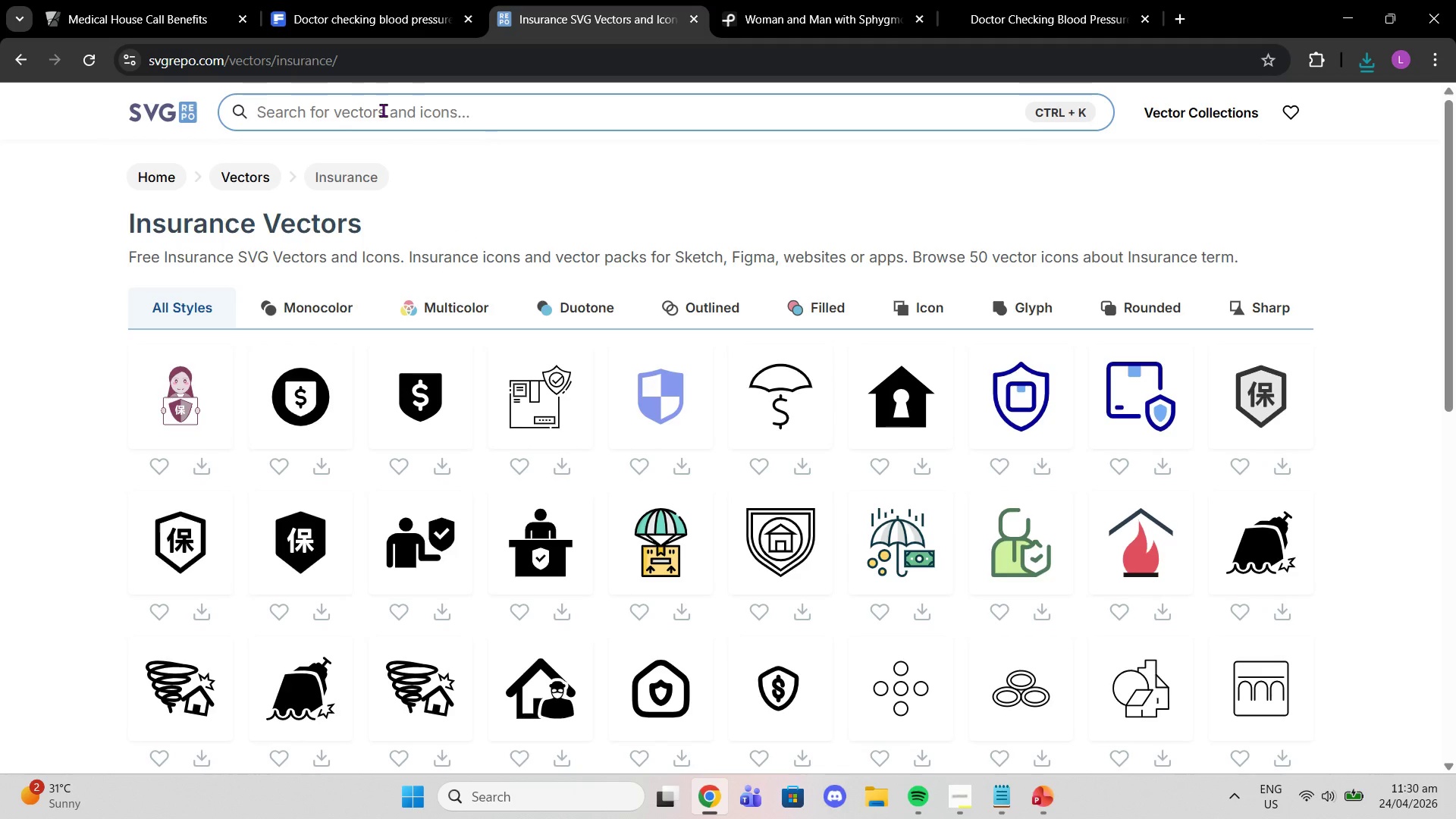 
type(document)
 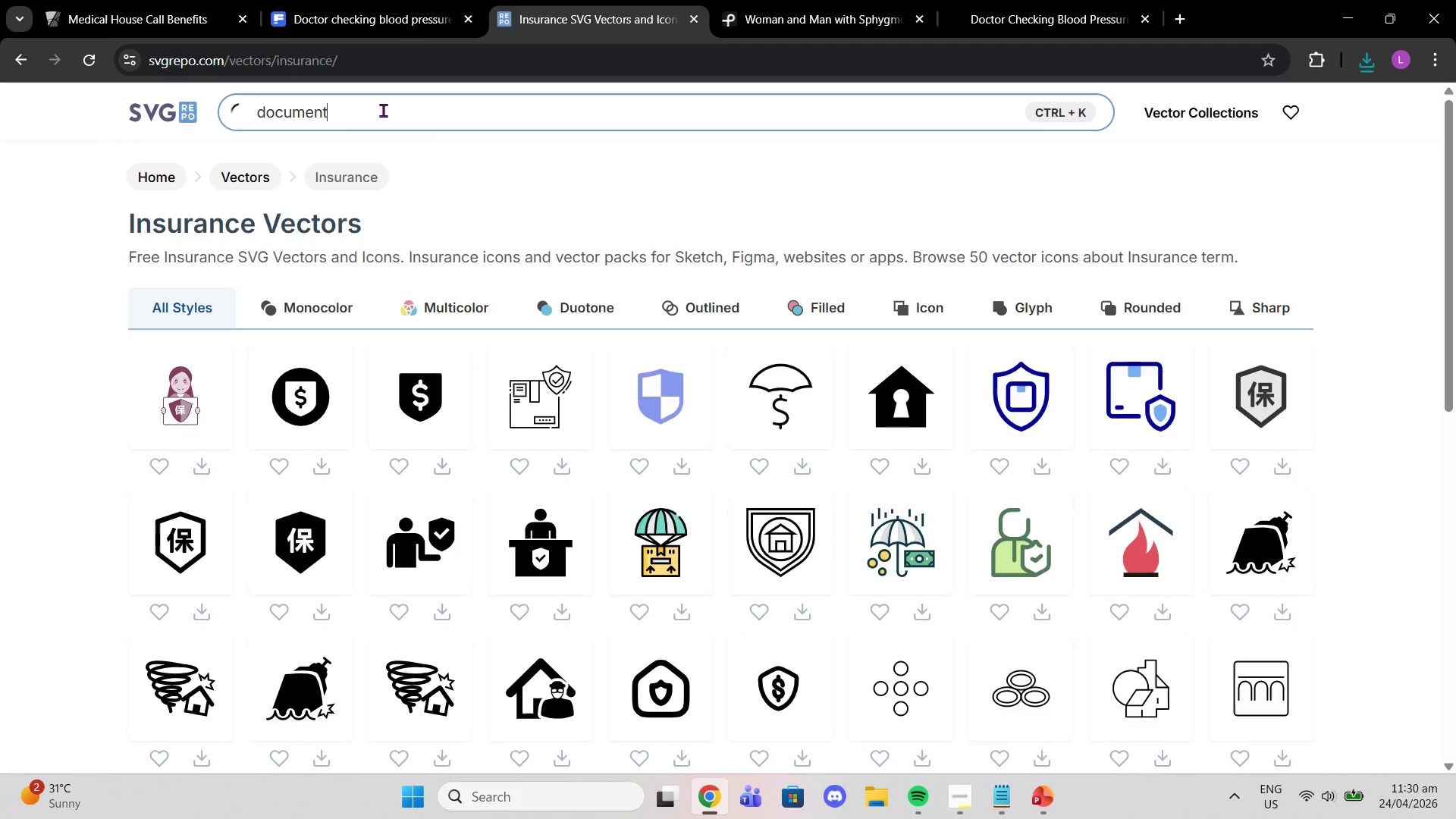 
key(Enter)
 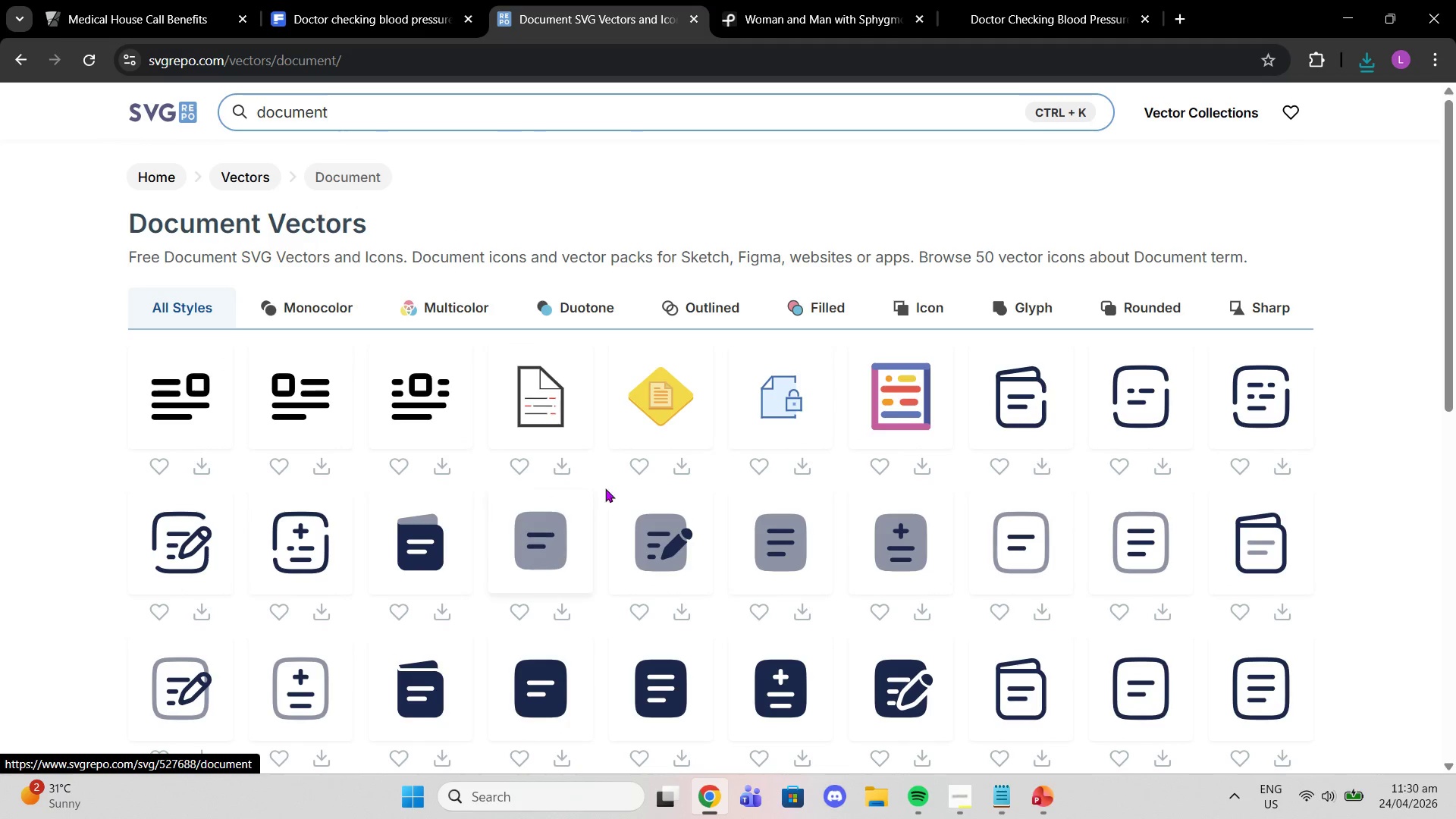 
scroll: coordinate [958, 466], scroll_direction: down, amount: 4.0
 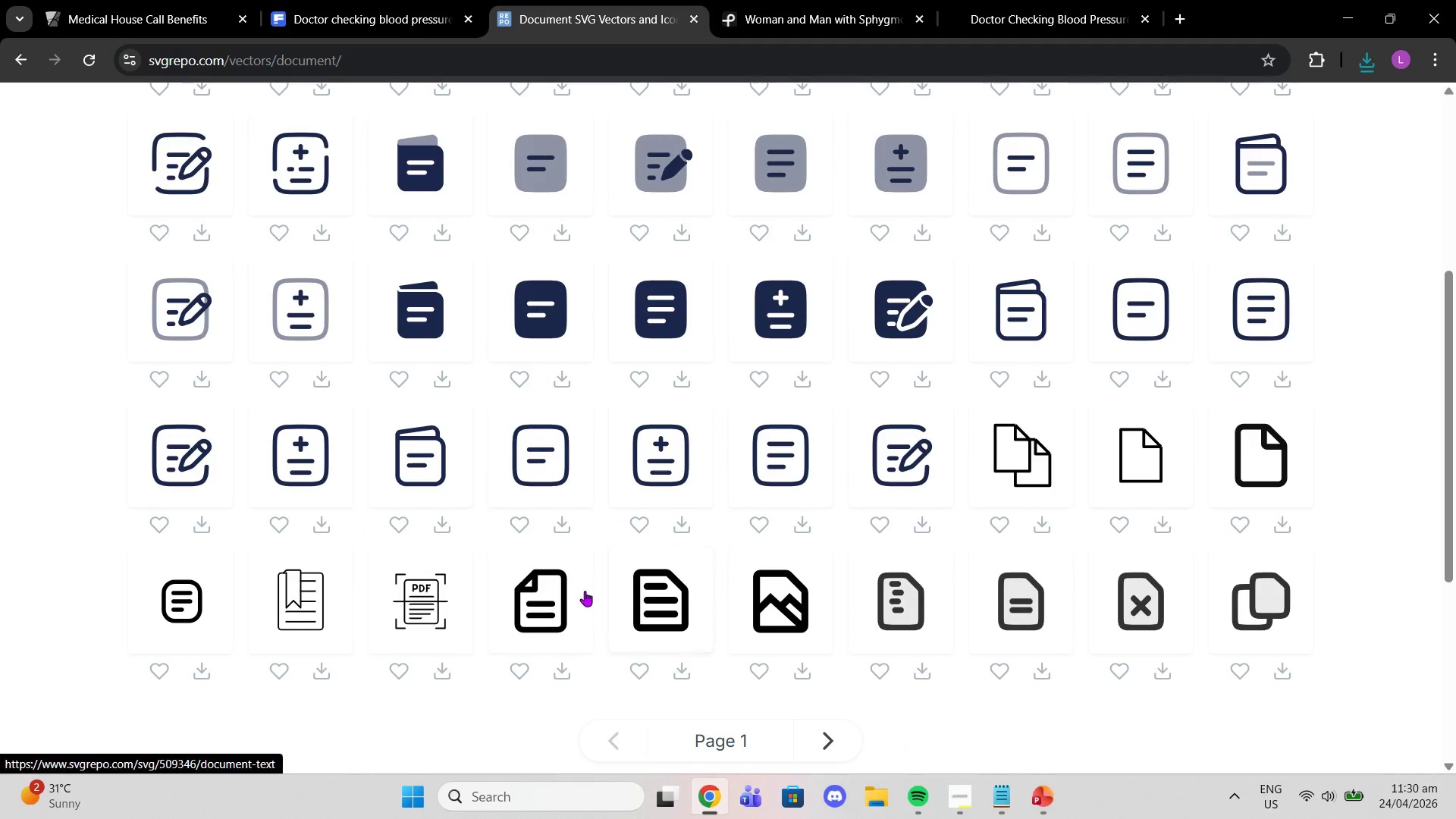 
left_click([565, 585])
 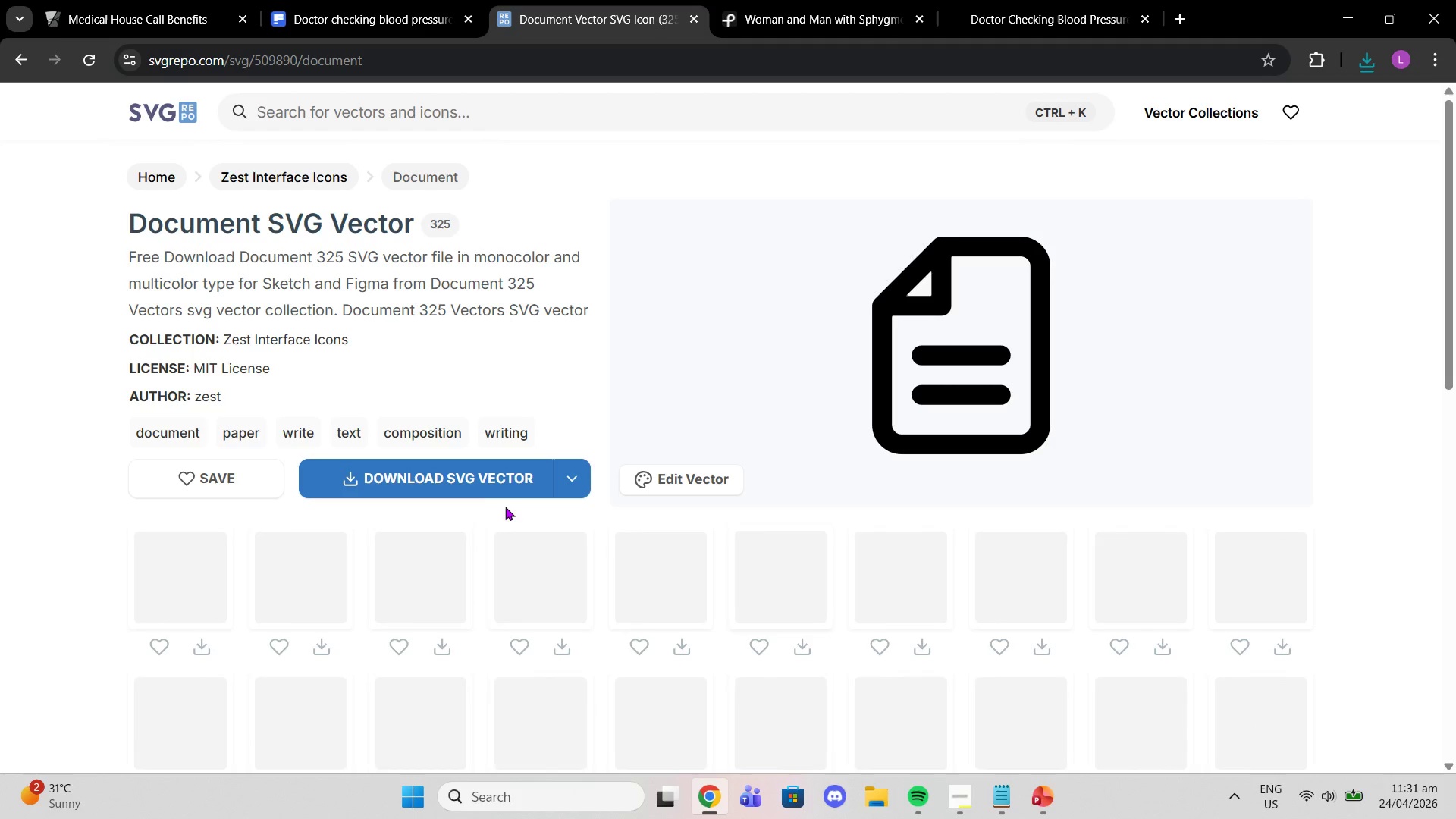 
left_click([494, 482])
 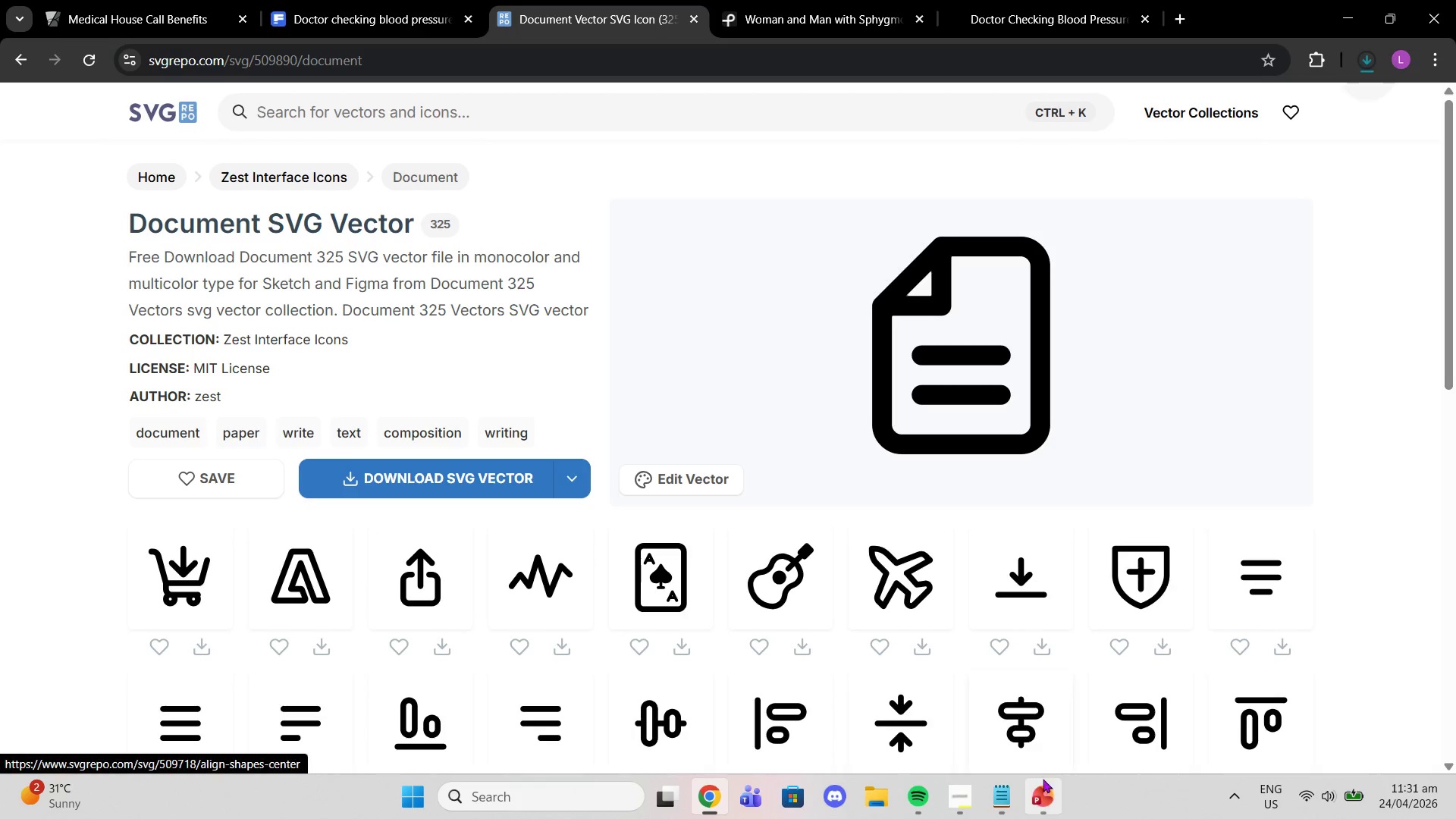 
left_click([1048, 785])
 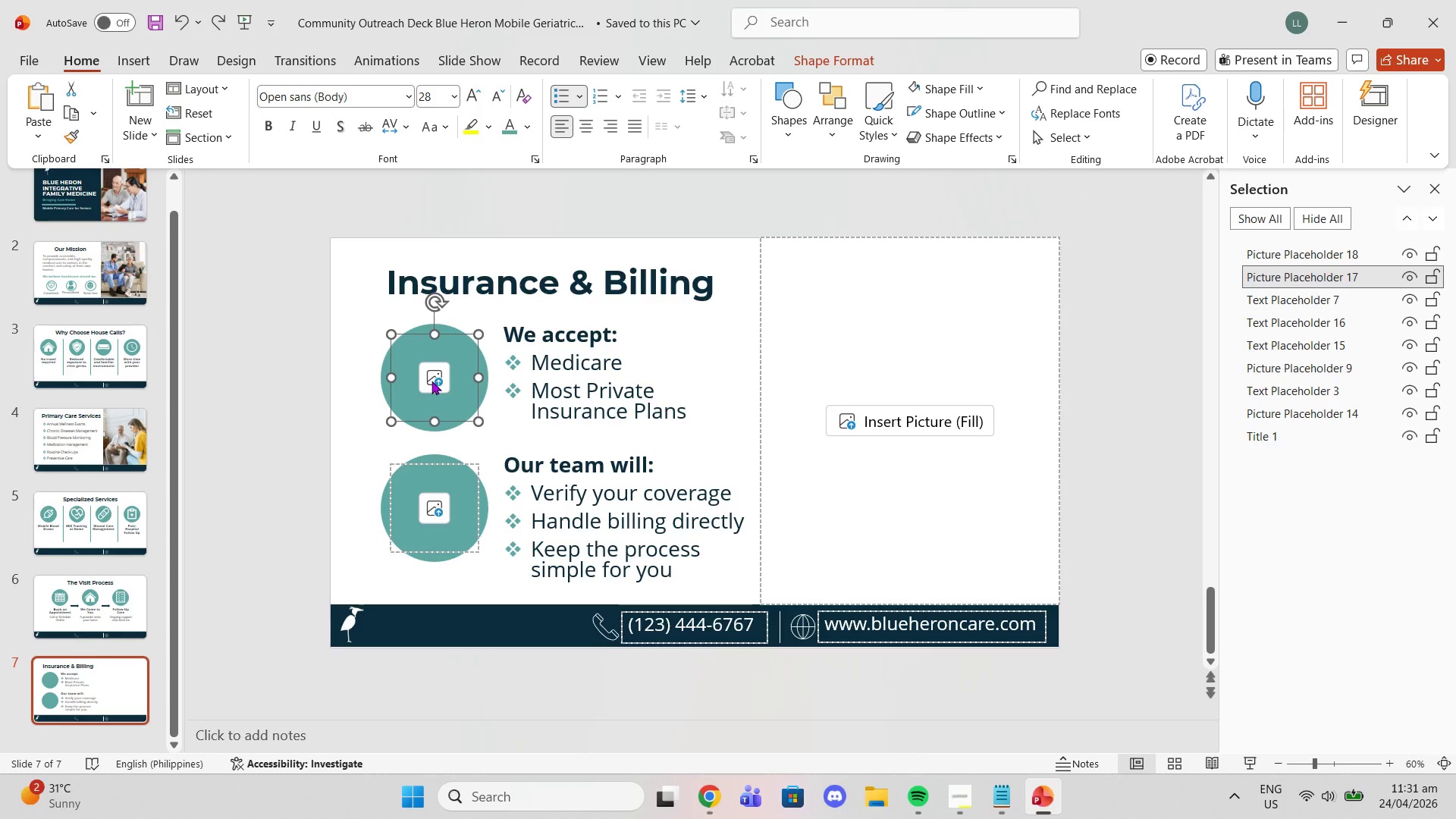 
left_click_drag(start_coordinate=[441, 382], to_coordinate=[437, 382])
 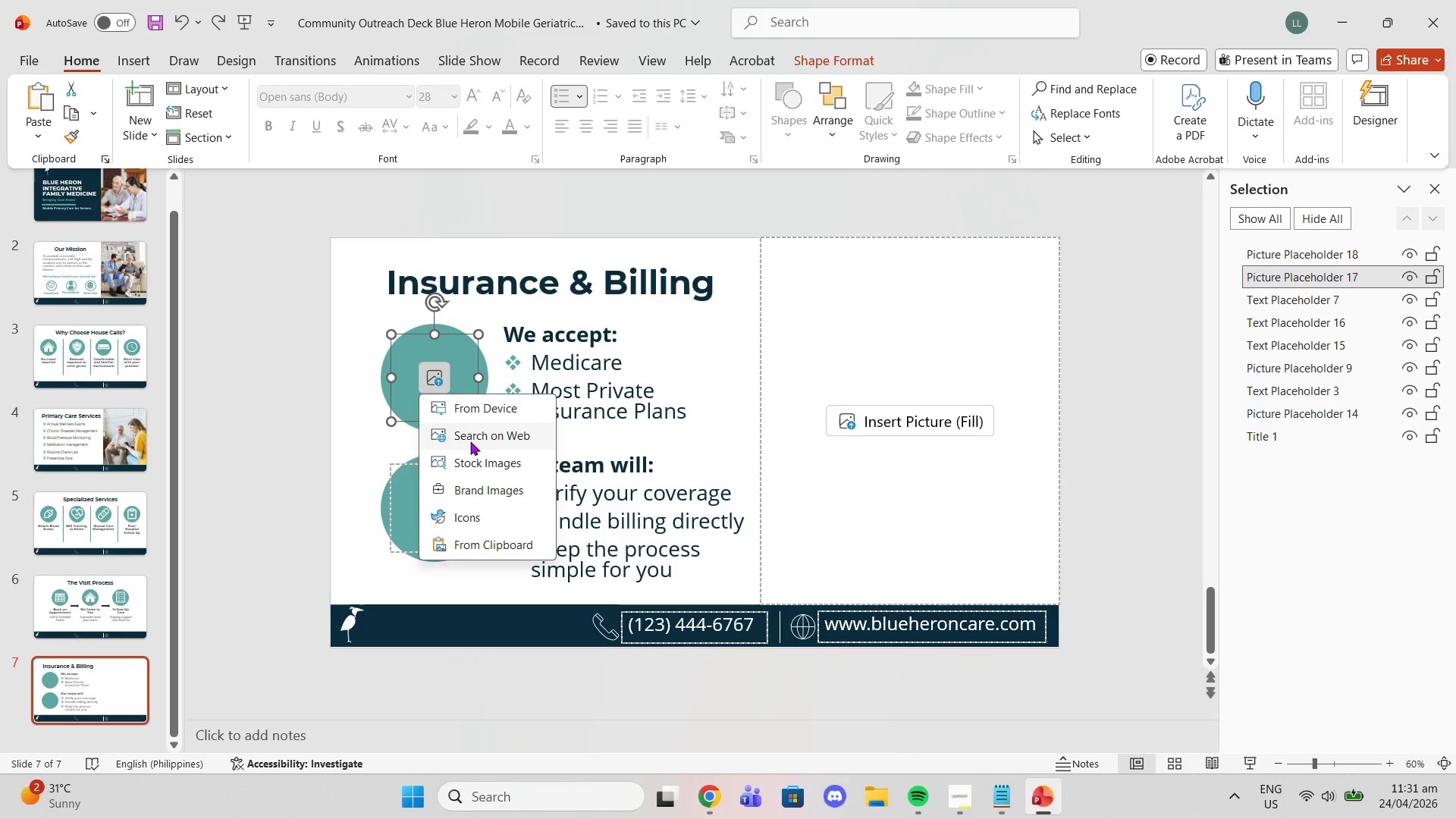 
left_click([476, 400])
 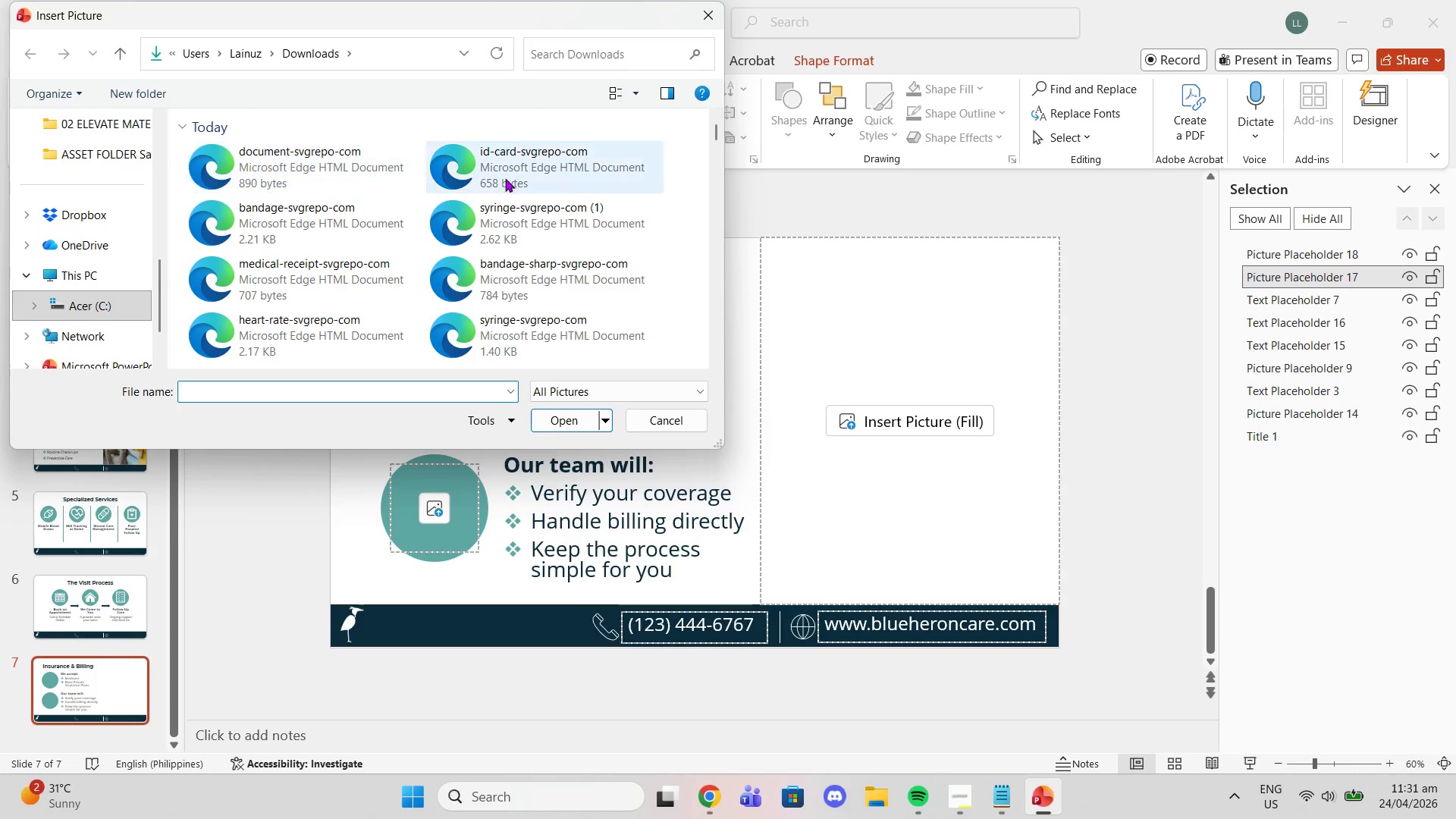 
left_click([563, 180])
 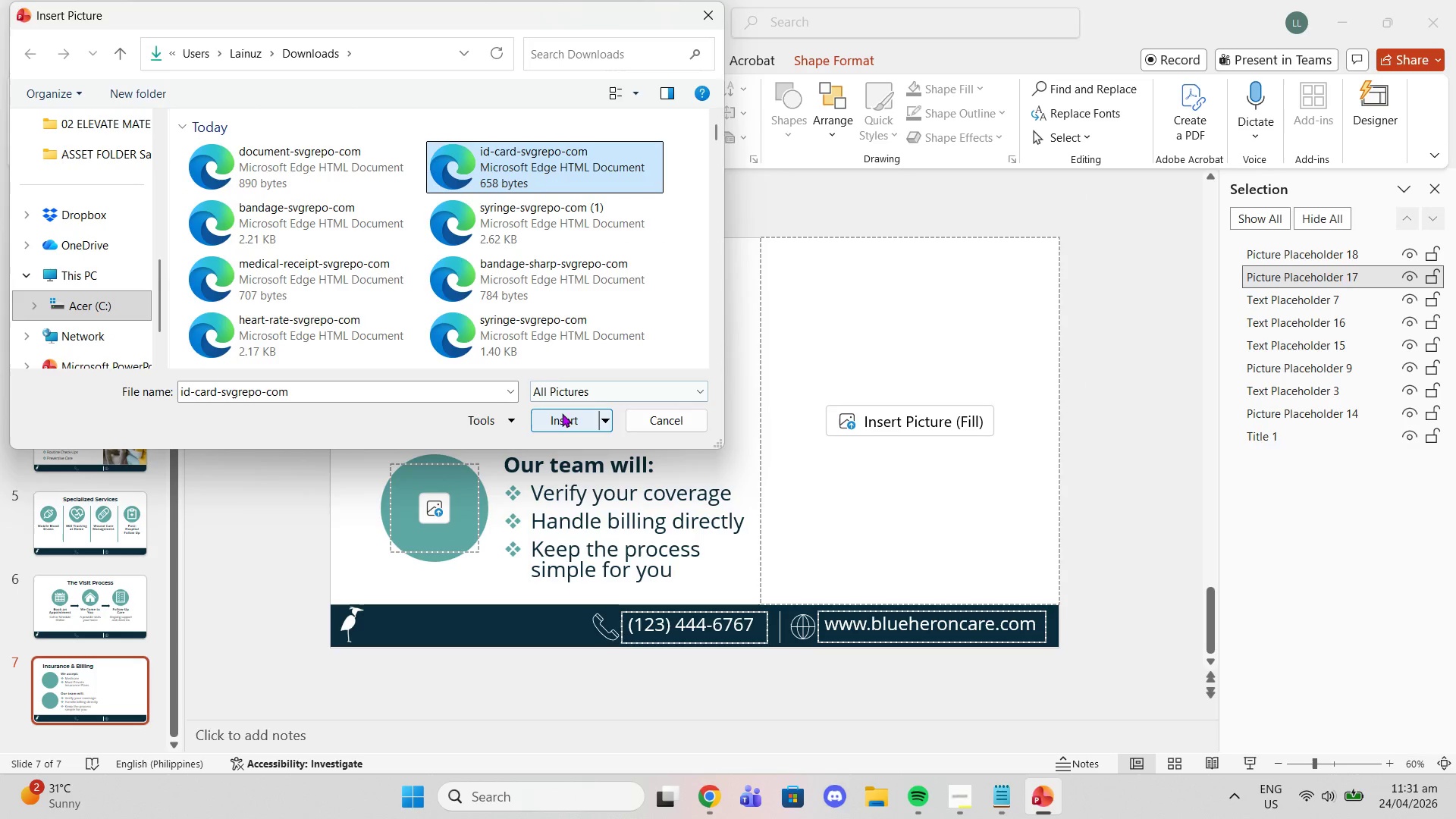 
left_click([562, 409])
 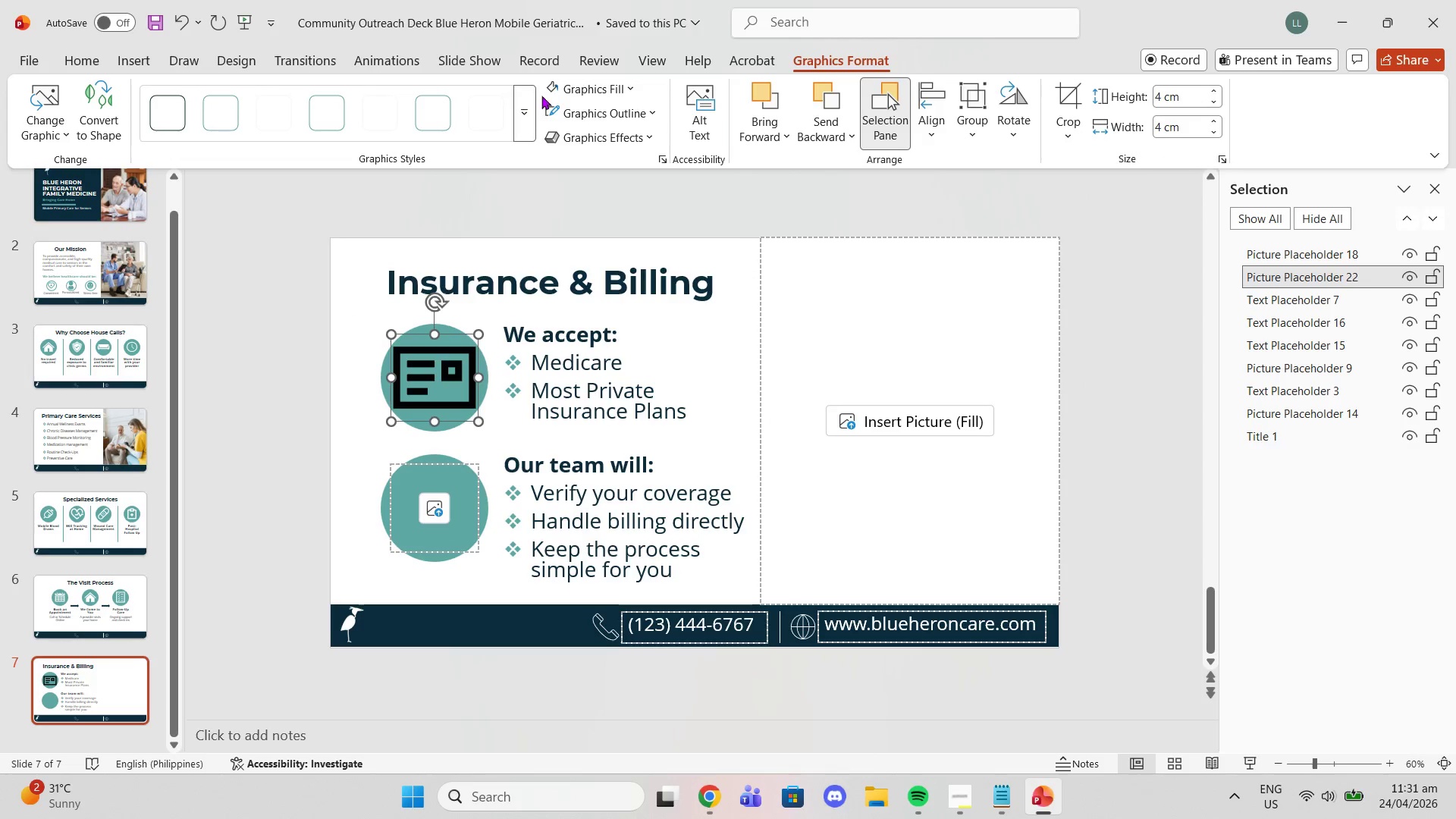 
left_click([548, 91])
 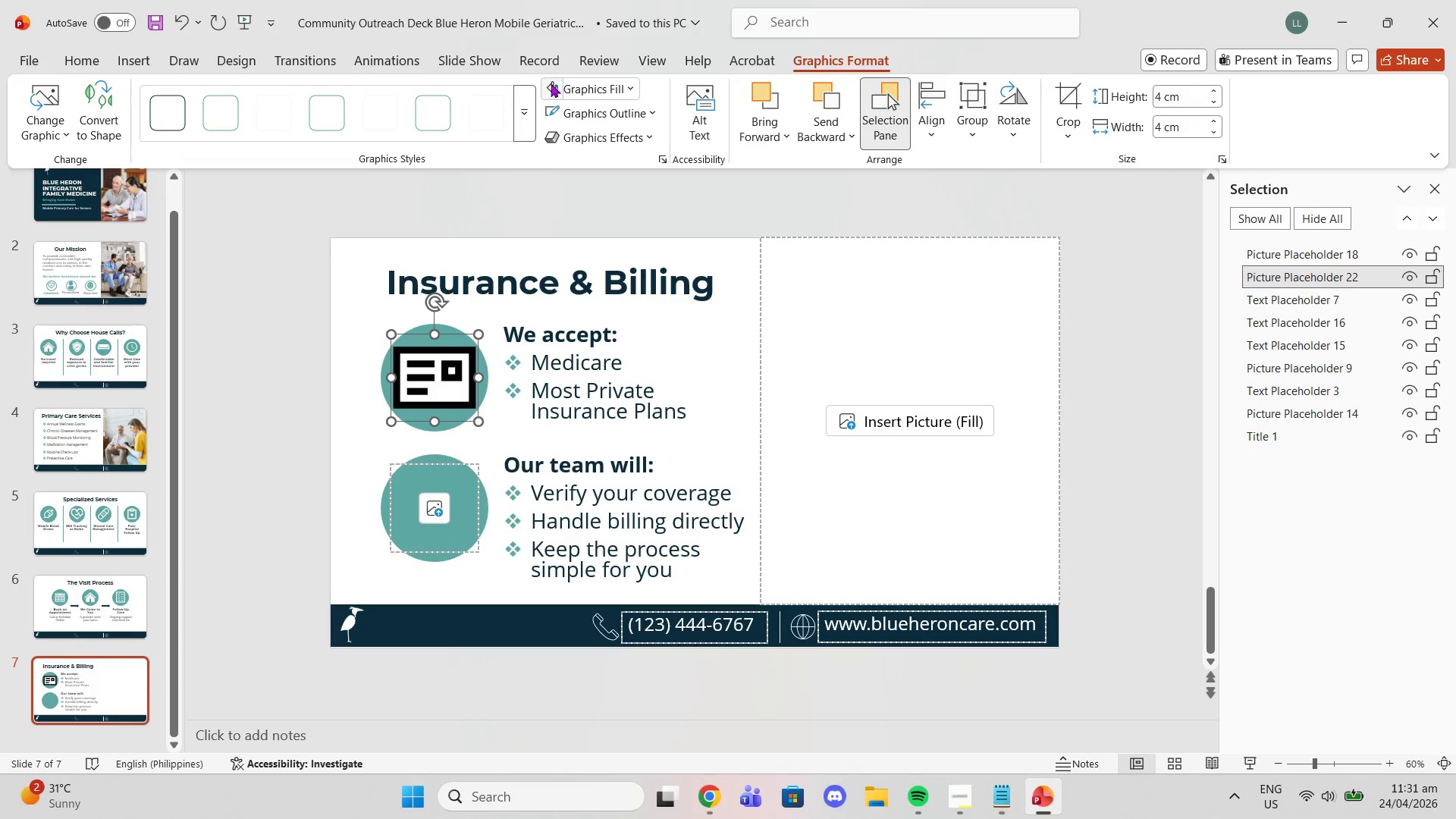 
left_click([577, 102])
 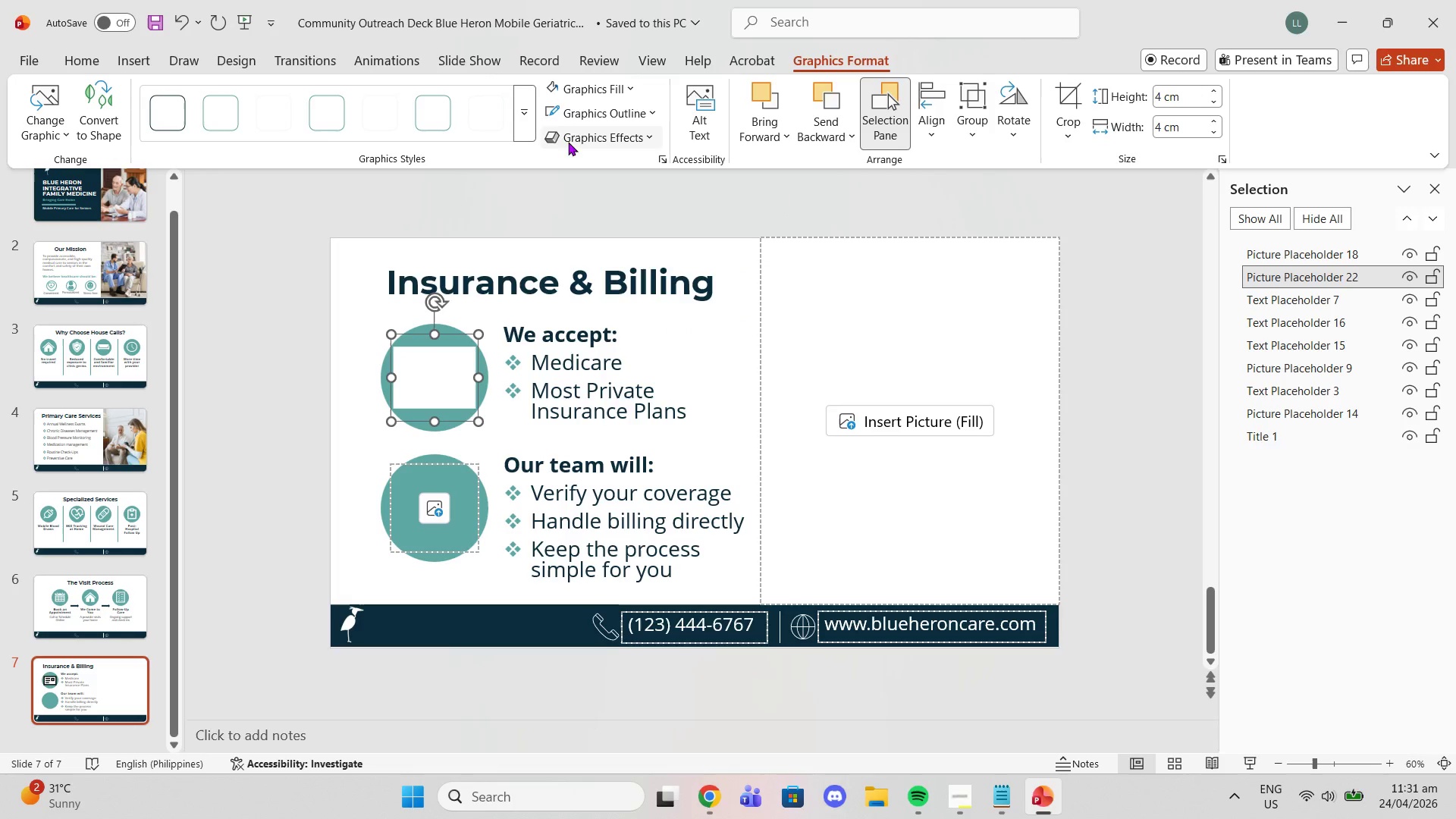 
left_click([555, 83])
 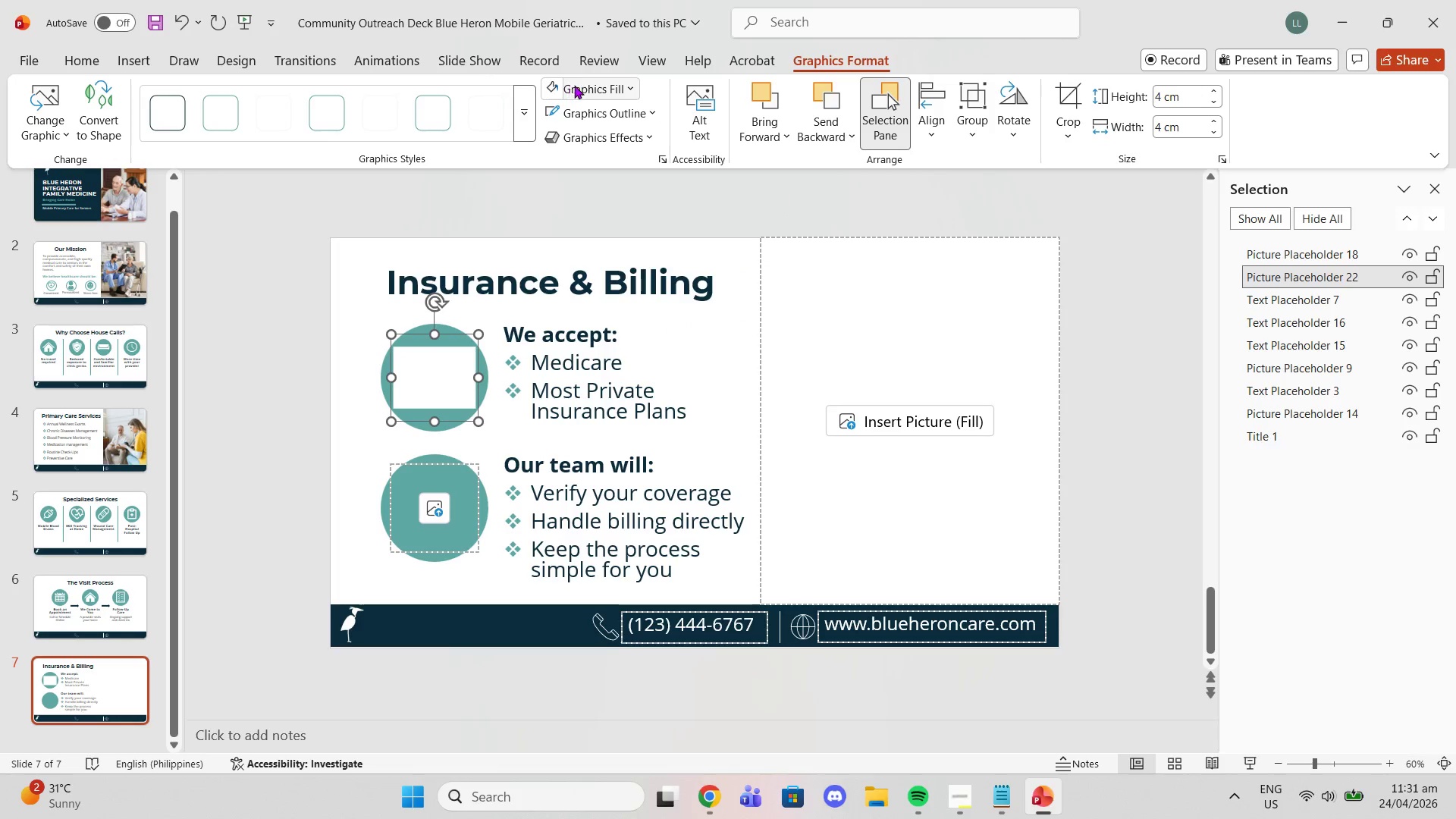 
left_click([574, 85])
 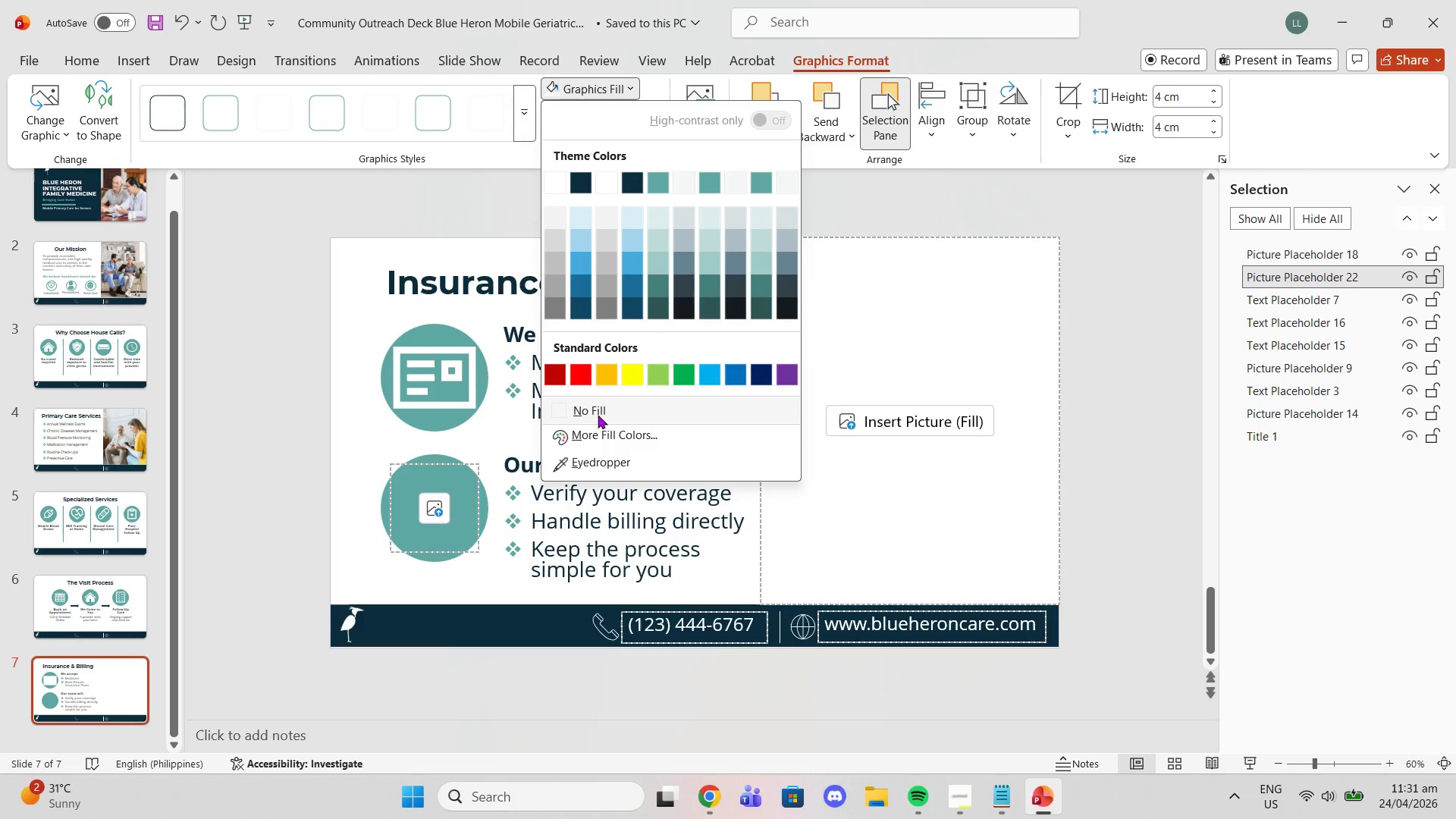 
left_click([593, 413])
 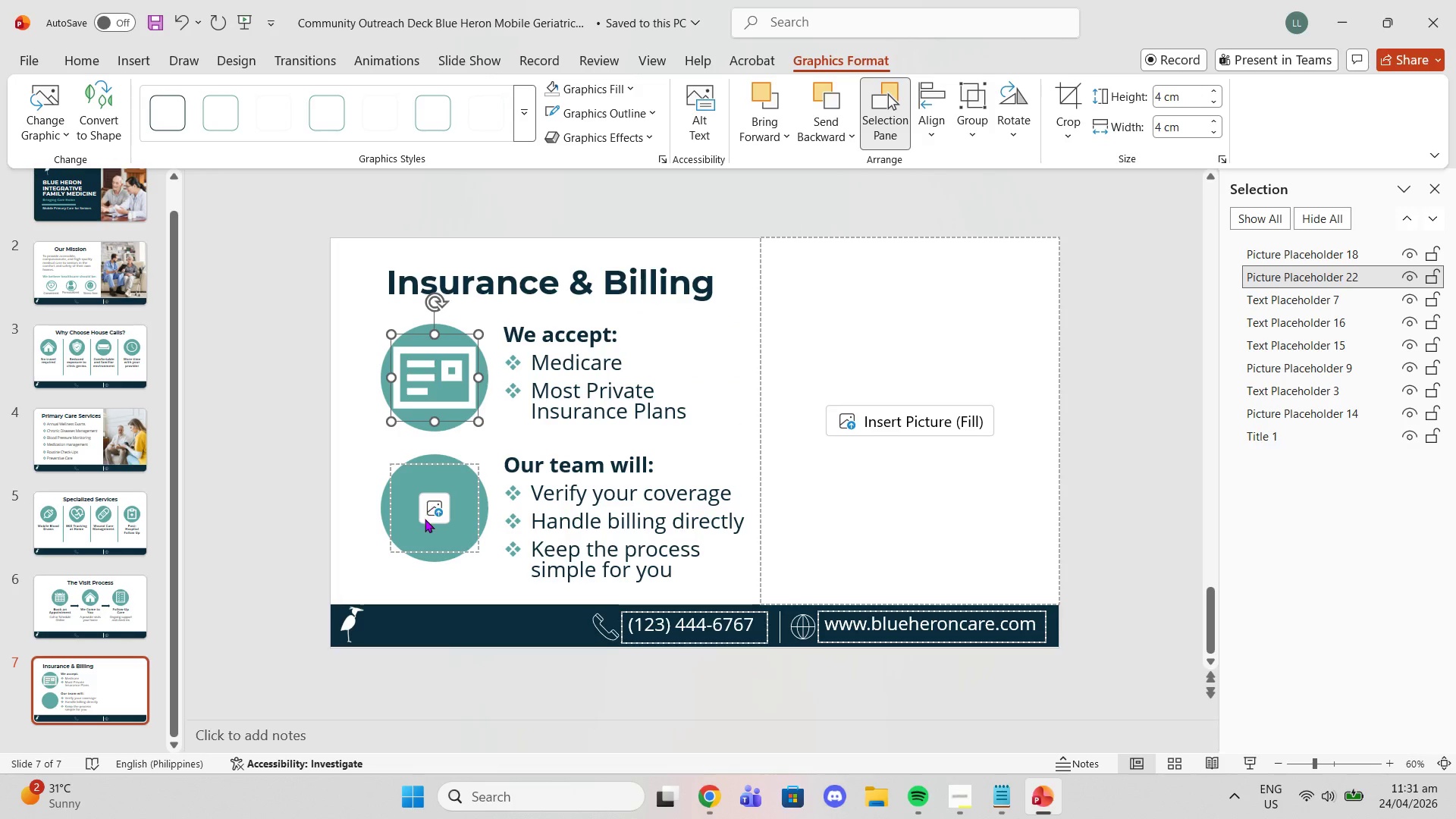 
left_click([426, 519])
 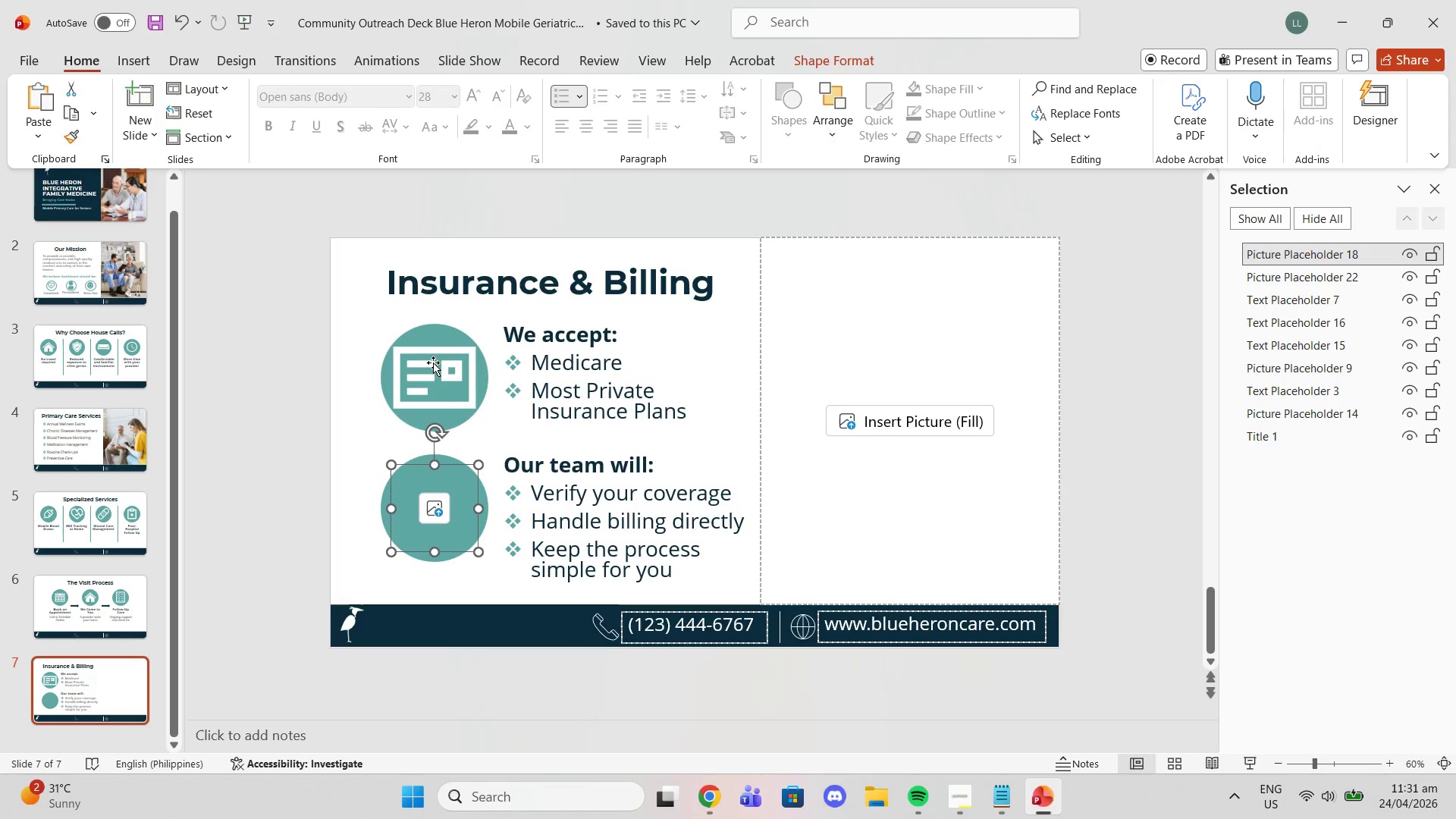 
double_click([427, 342])
 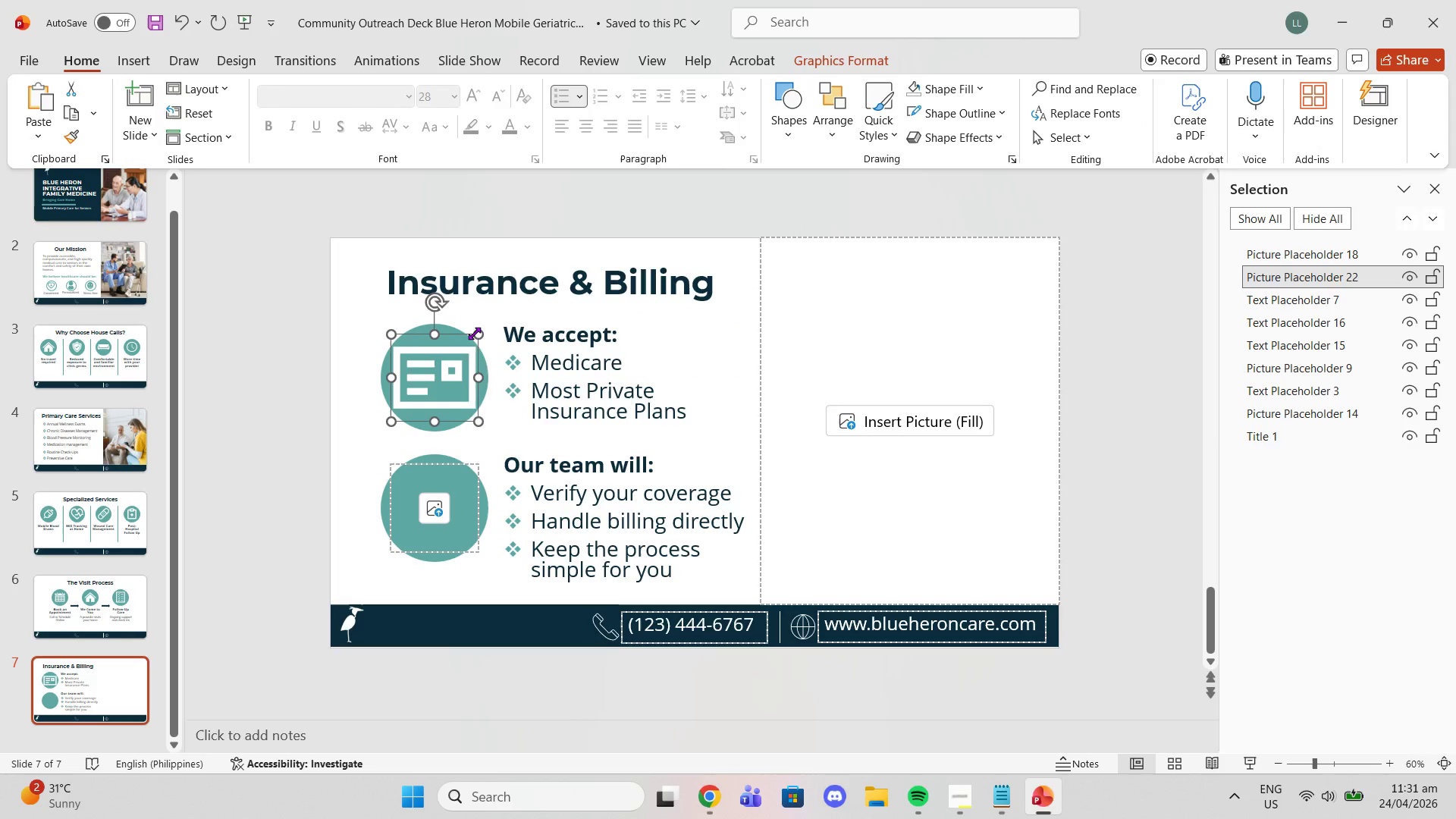 
left_click([467, 353])
 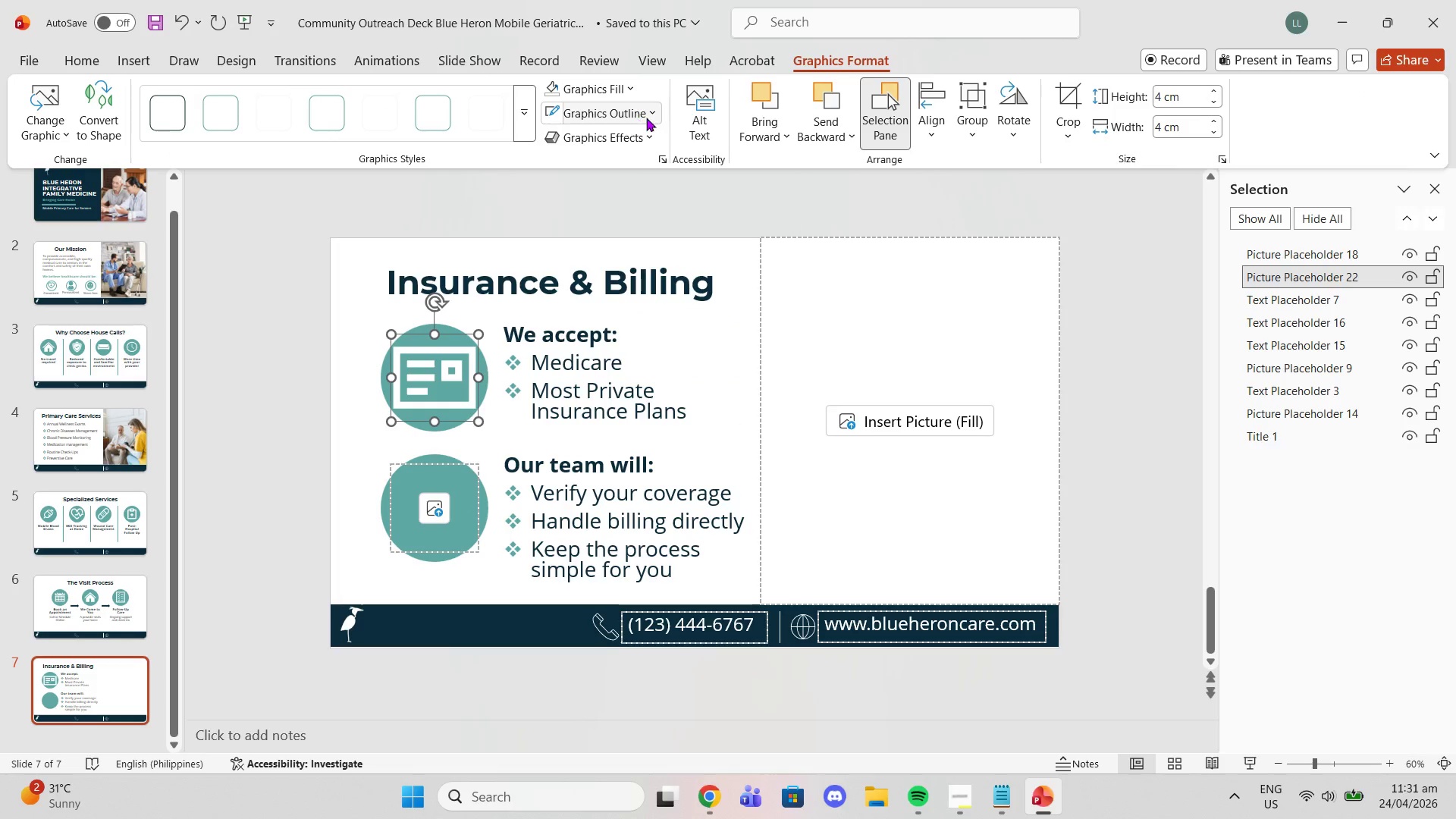 
left_click([642, 112])
 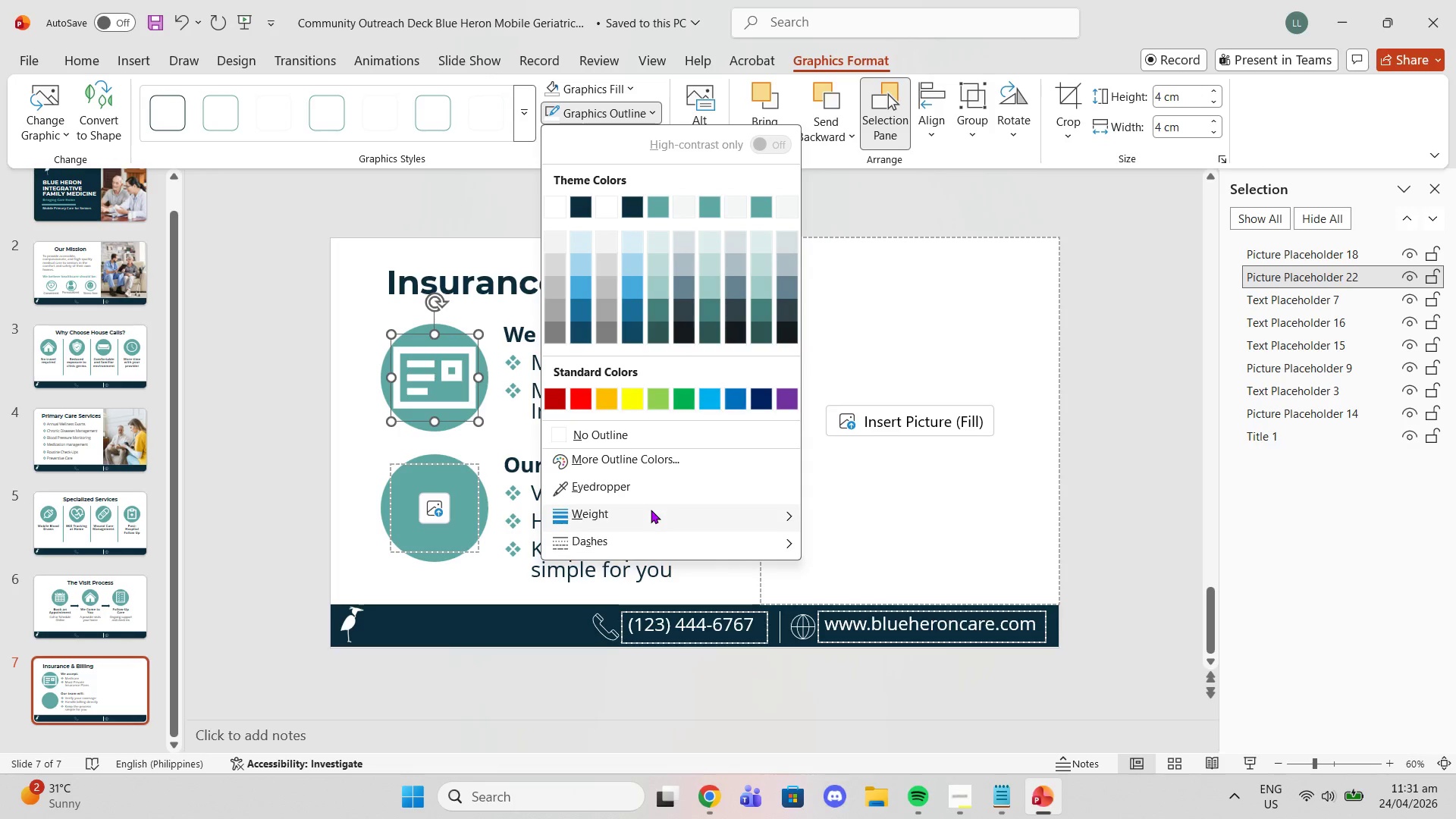 
left_click([651, 510])
 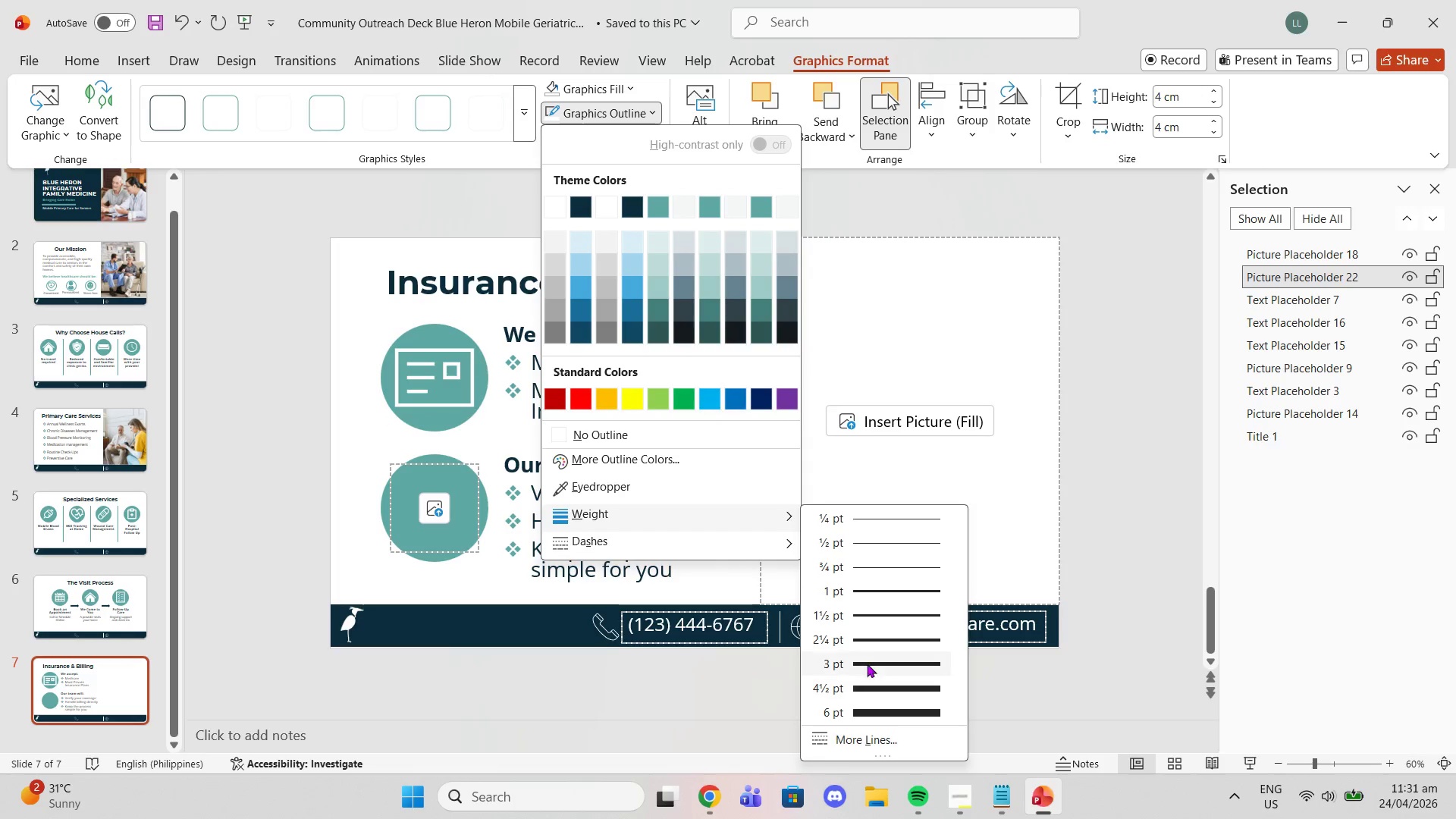 
wait(5.31)
 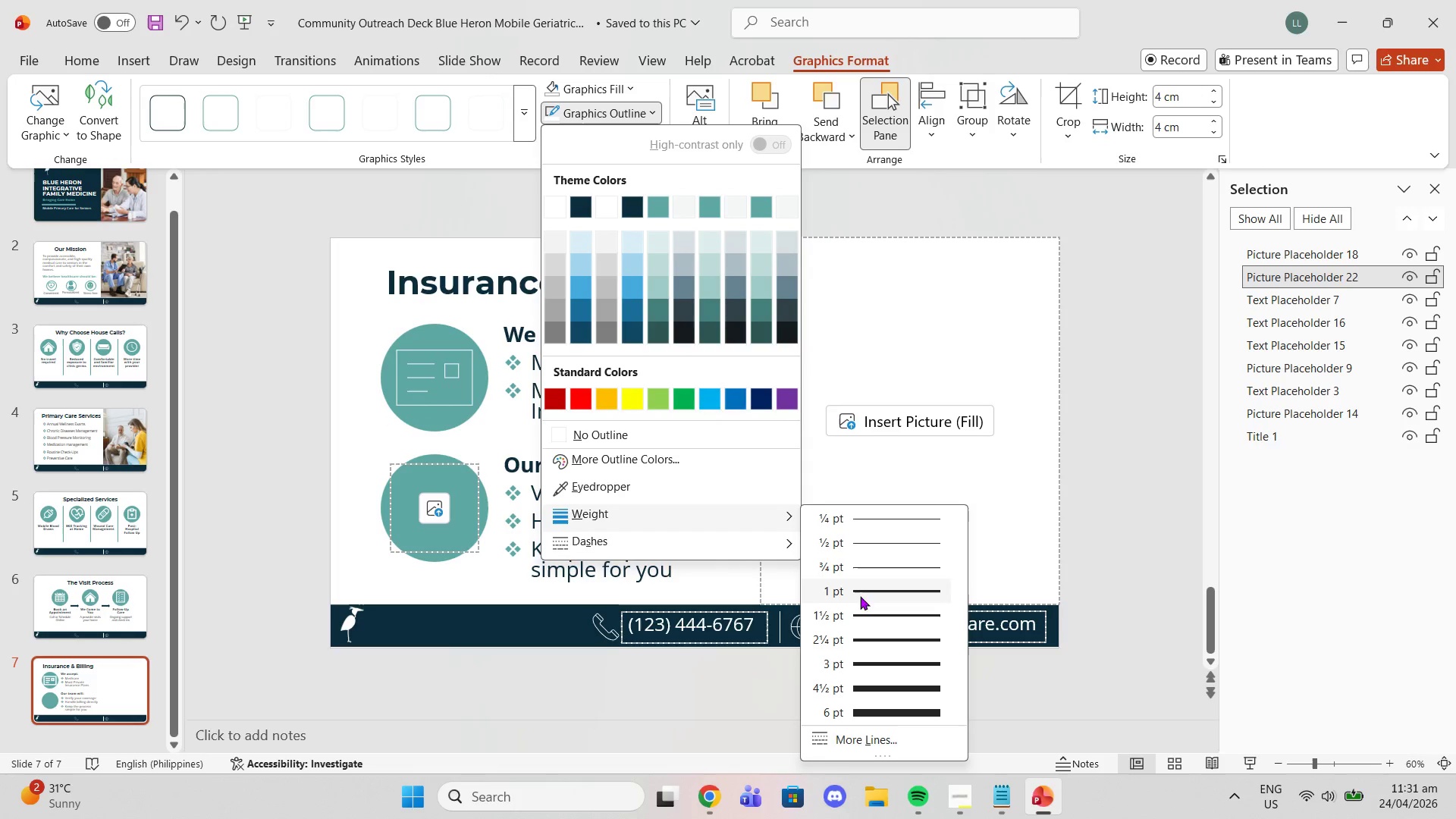 
left_click([857, 686])
 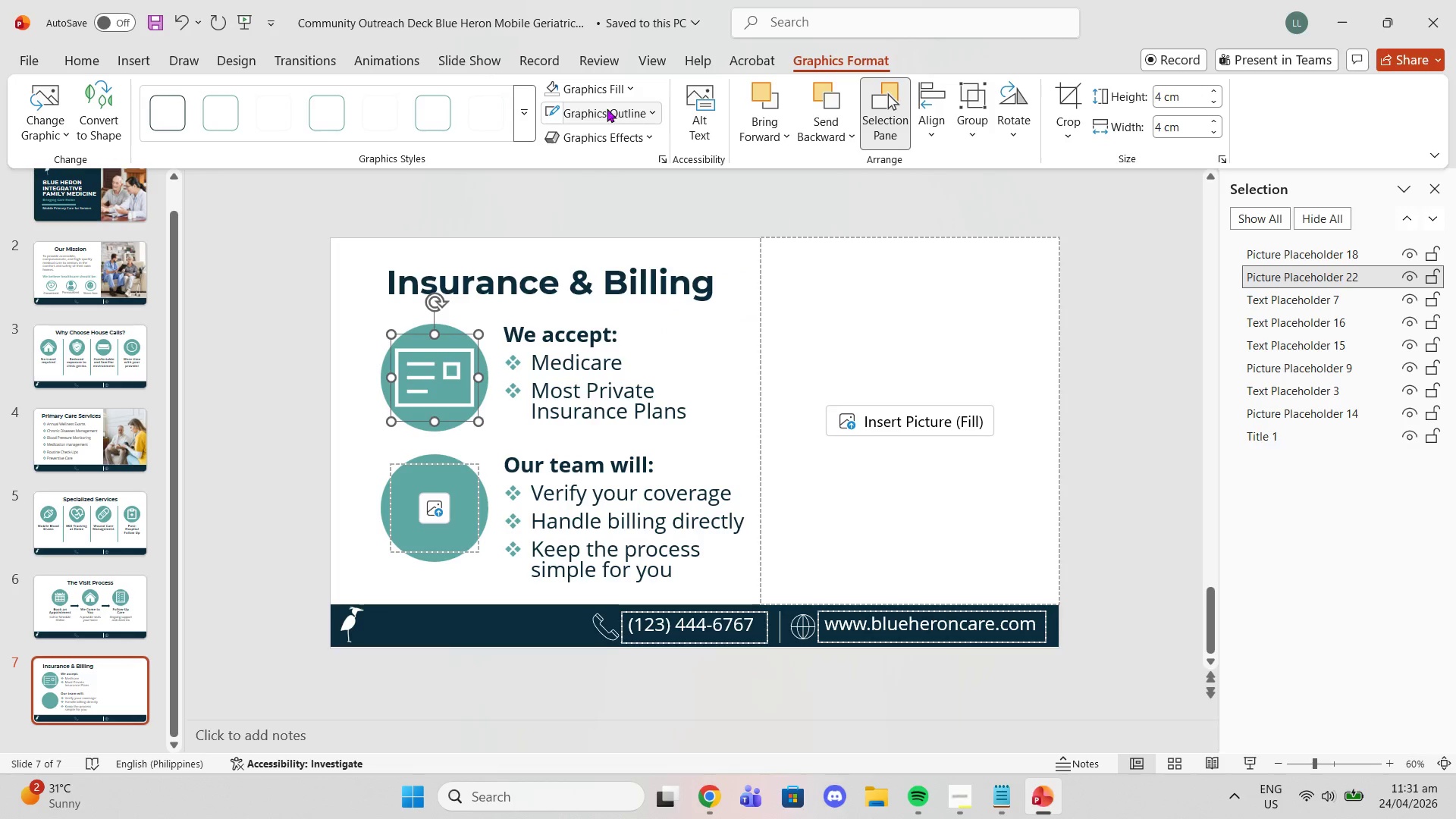 
left_click([636, 118])
 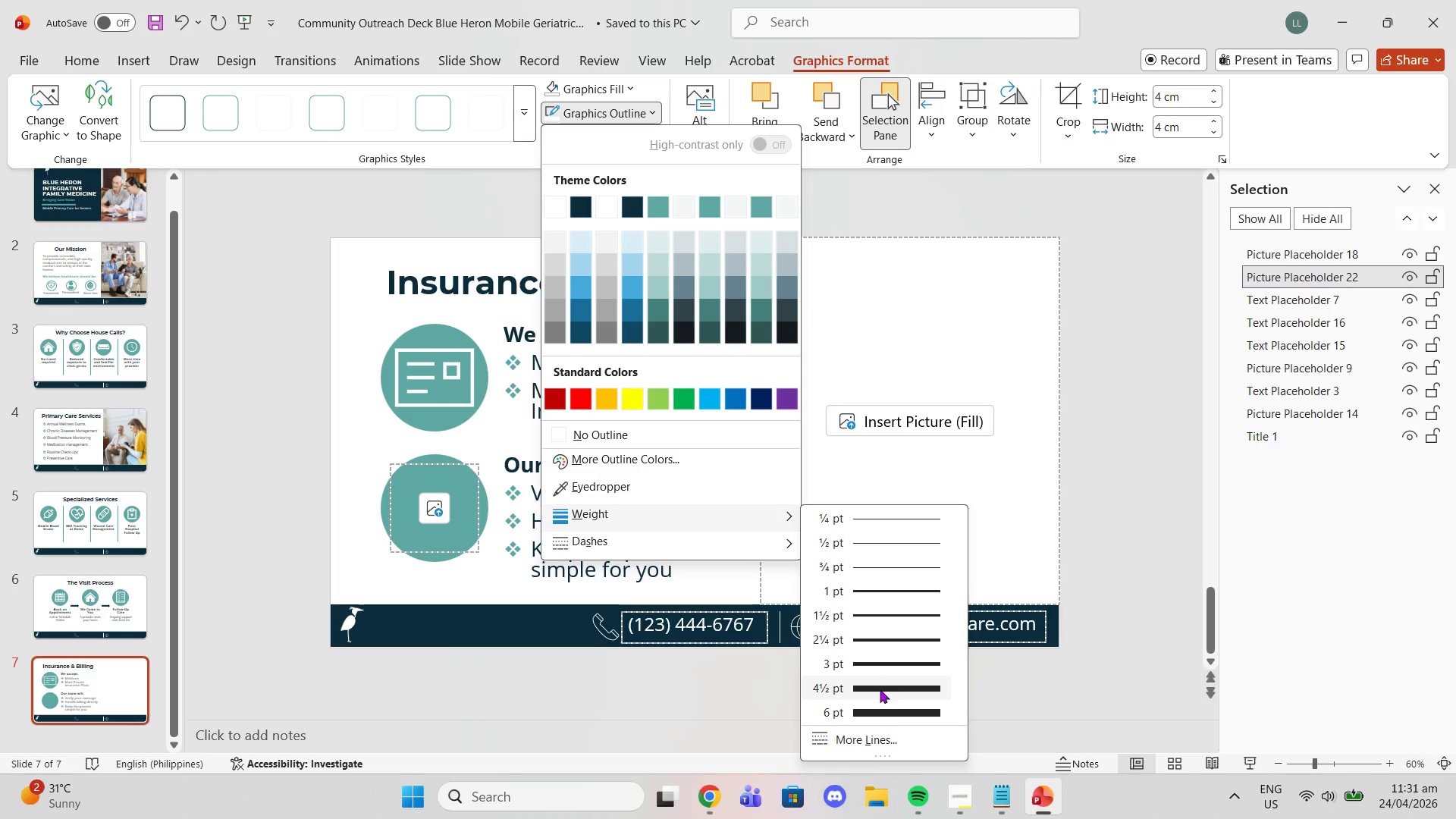 
left_click([880, 689])
 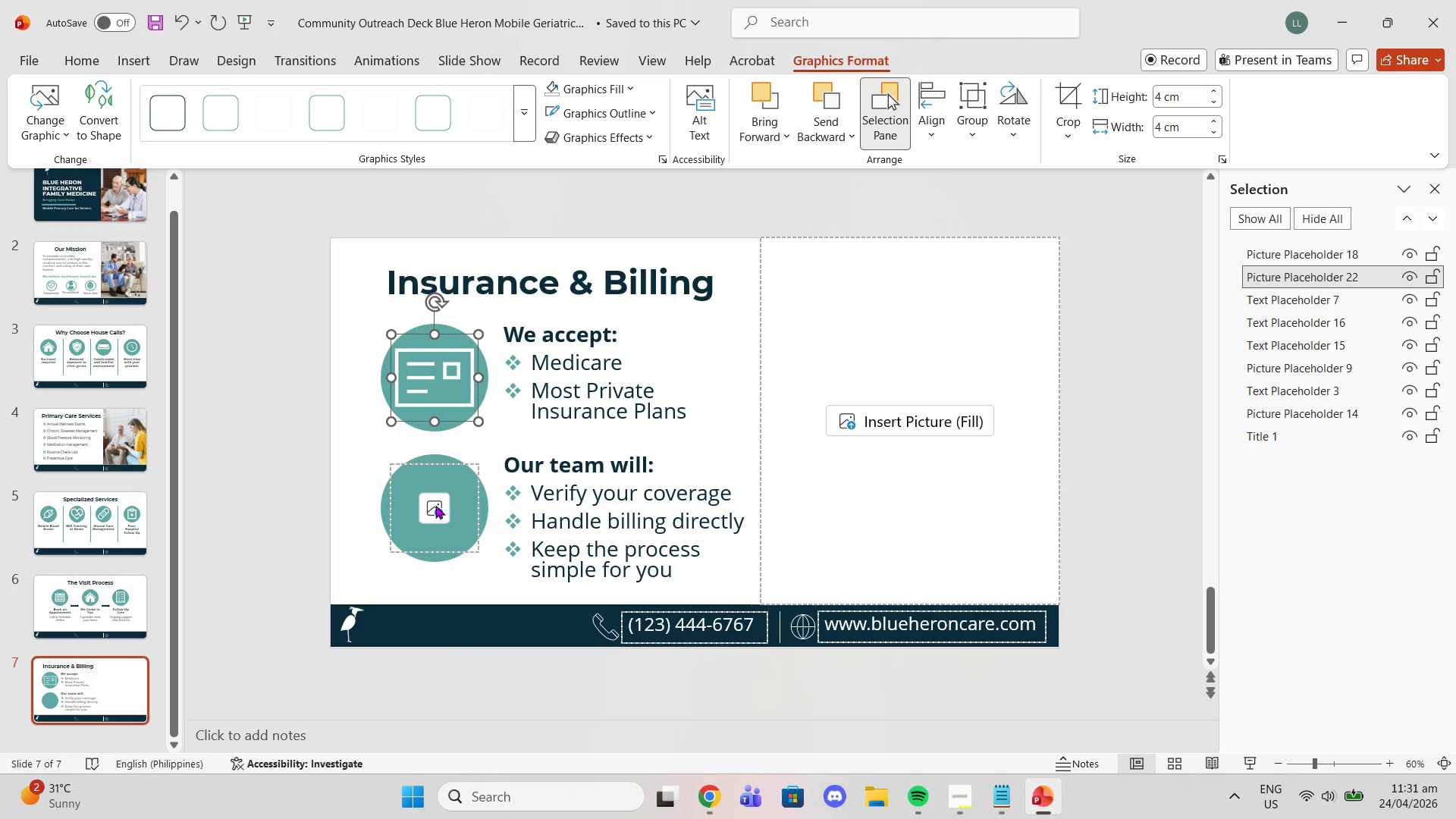 
left_click_drag(start_coordinate=[432, 505], to_coordinate=[493, 537])
 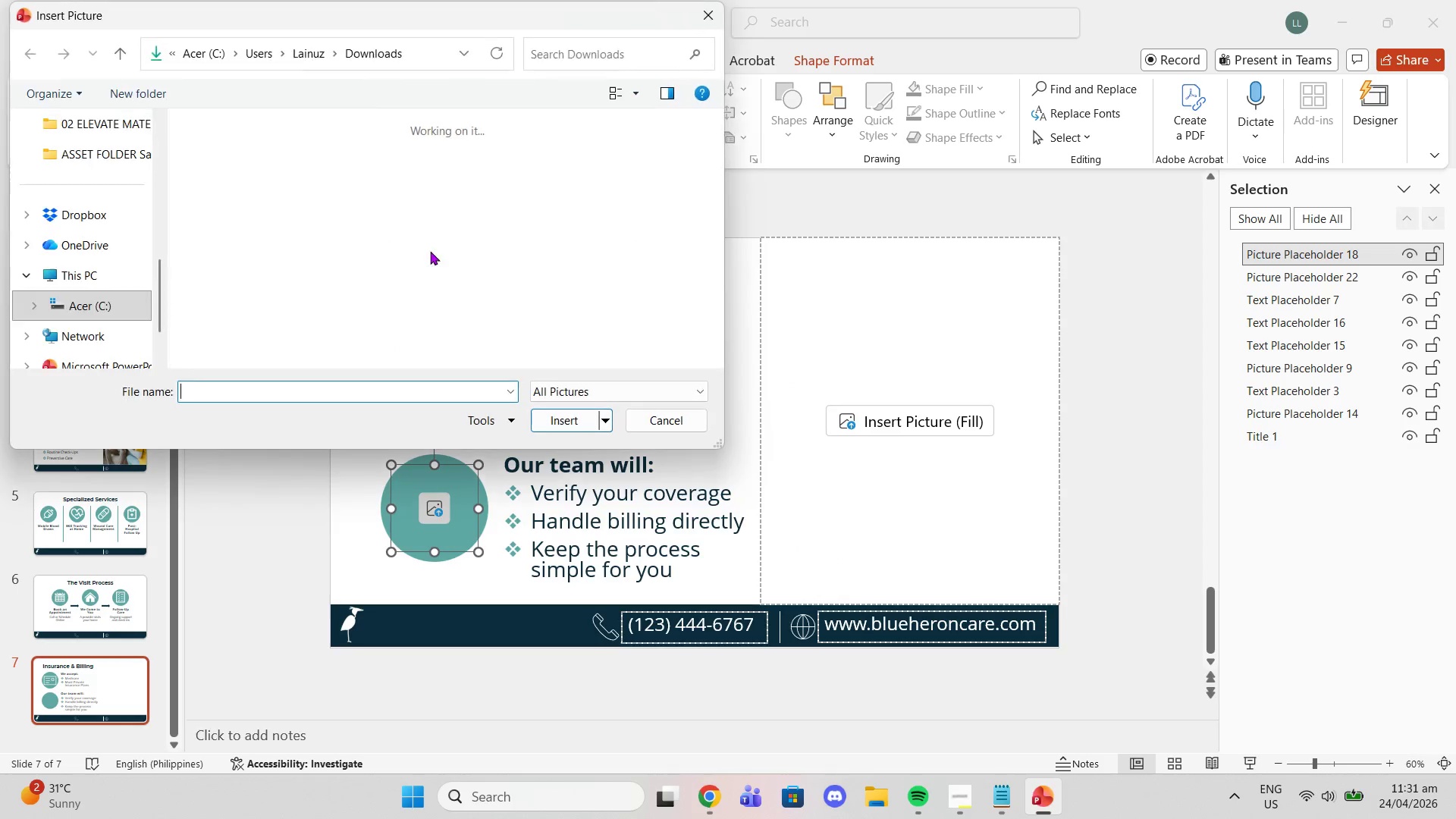 
left_click([493, 537])
 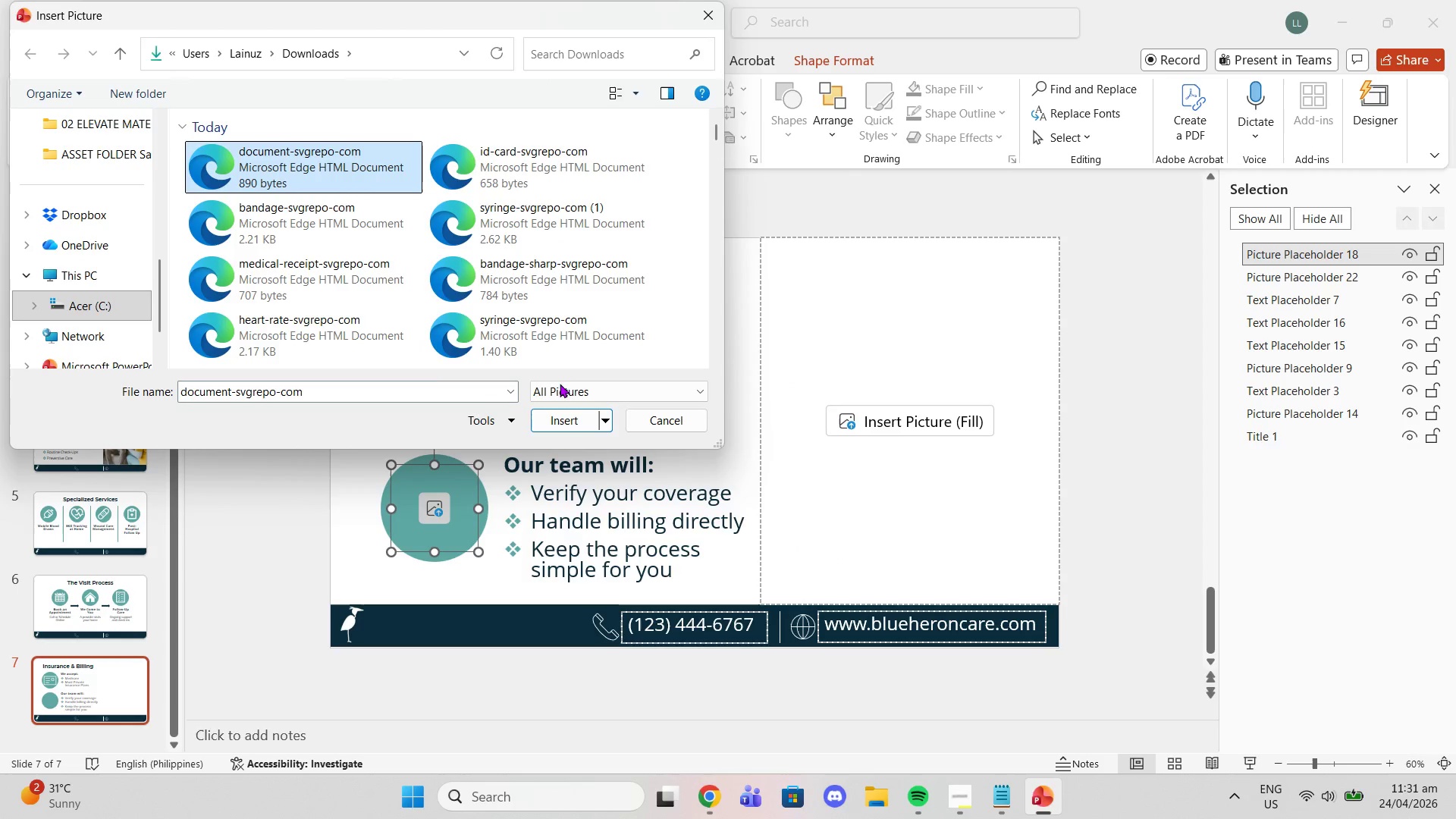 
left_click([576, 414])
 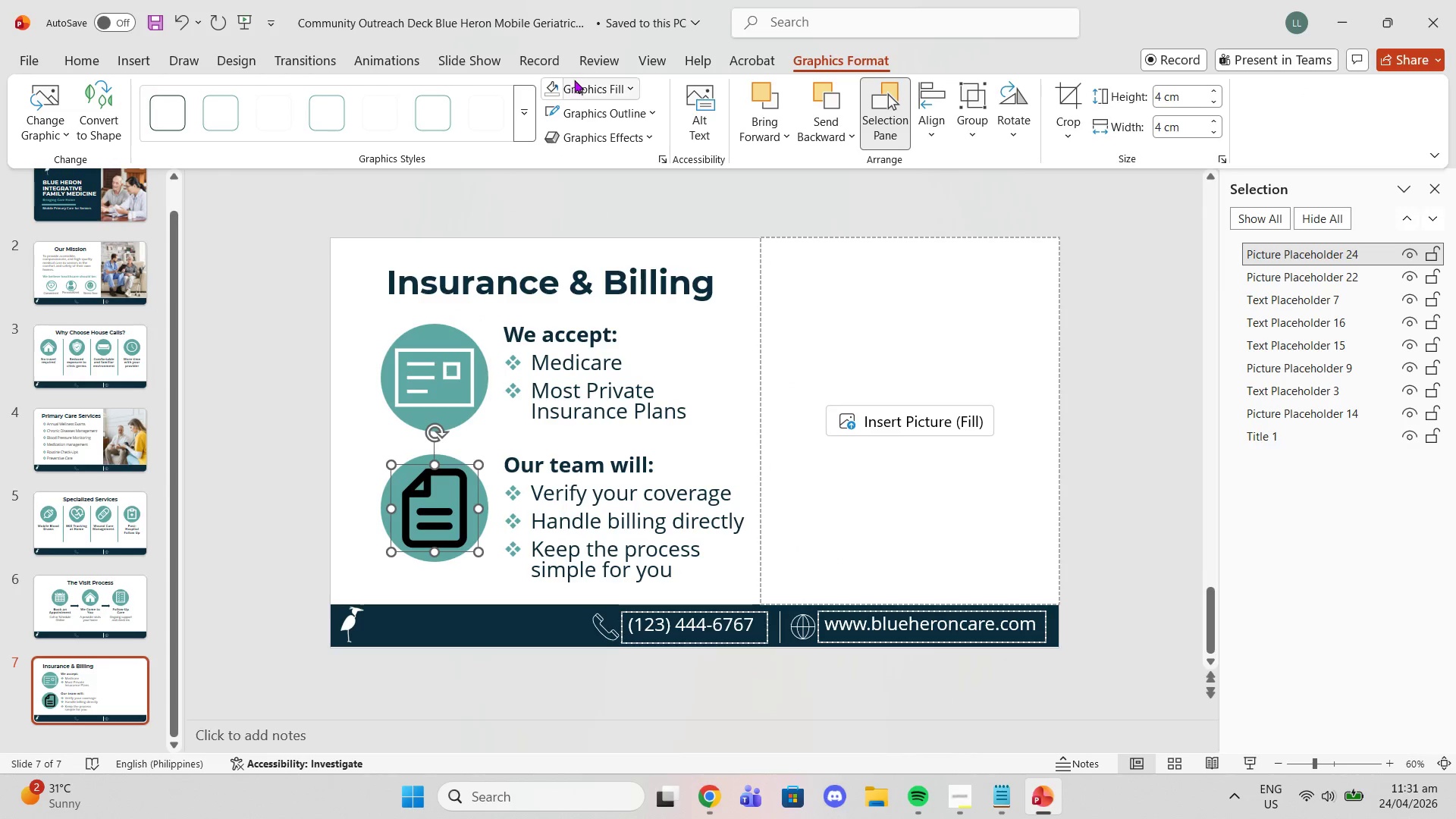 
left_click([557, 87])
 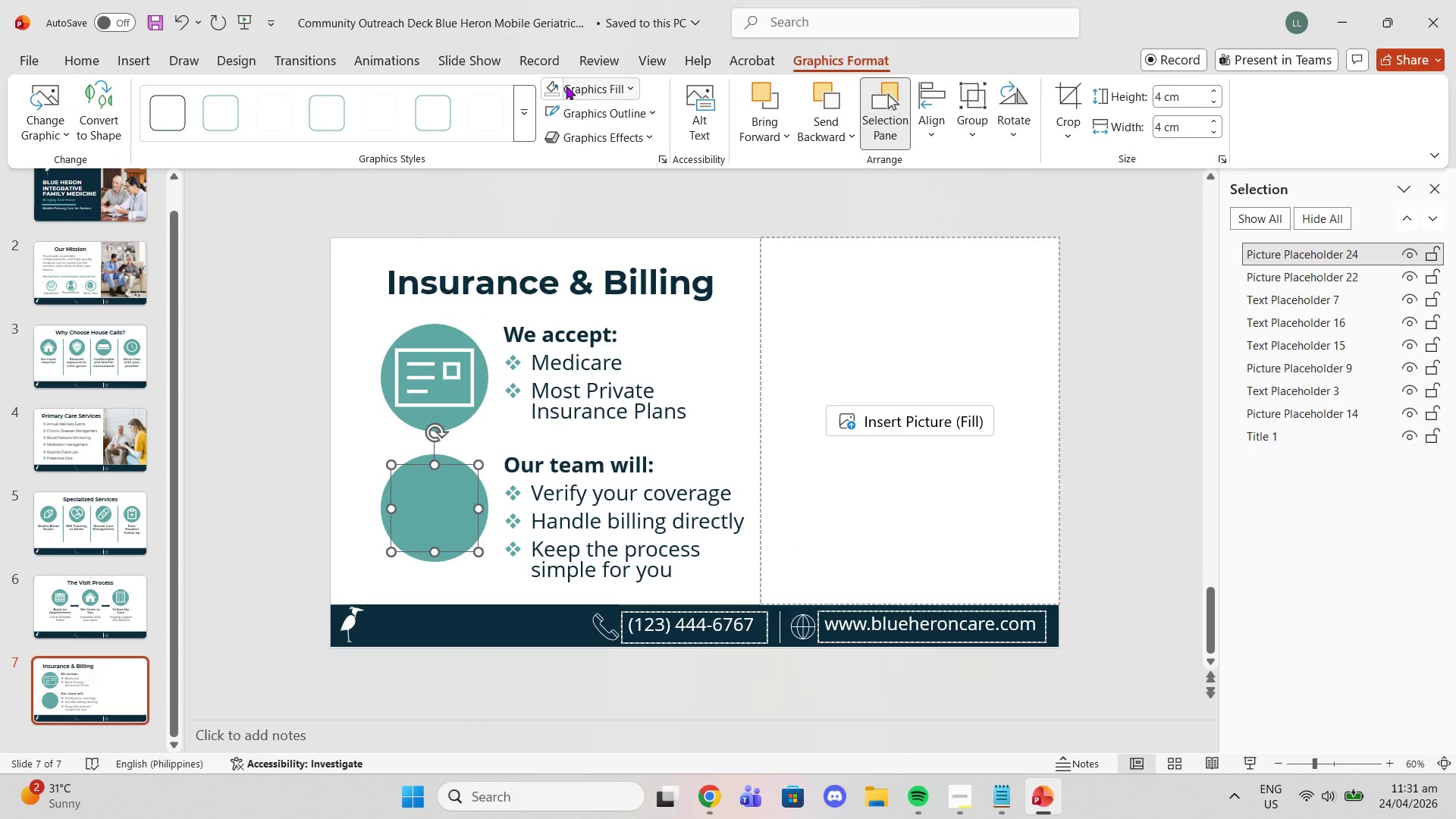 
left_click([571, 86])
 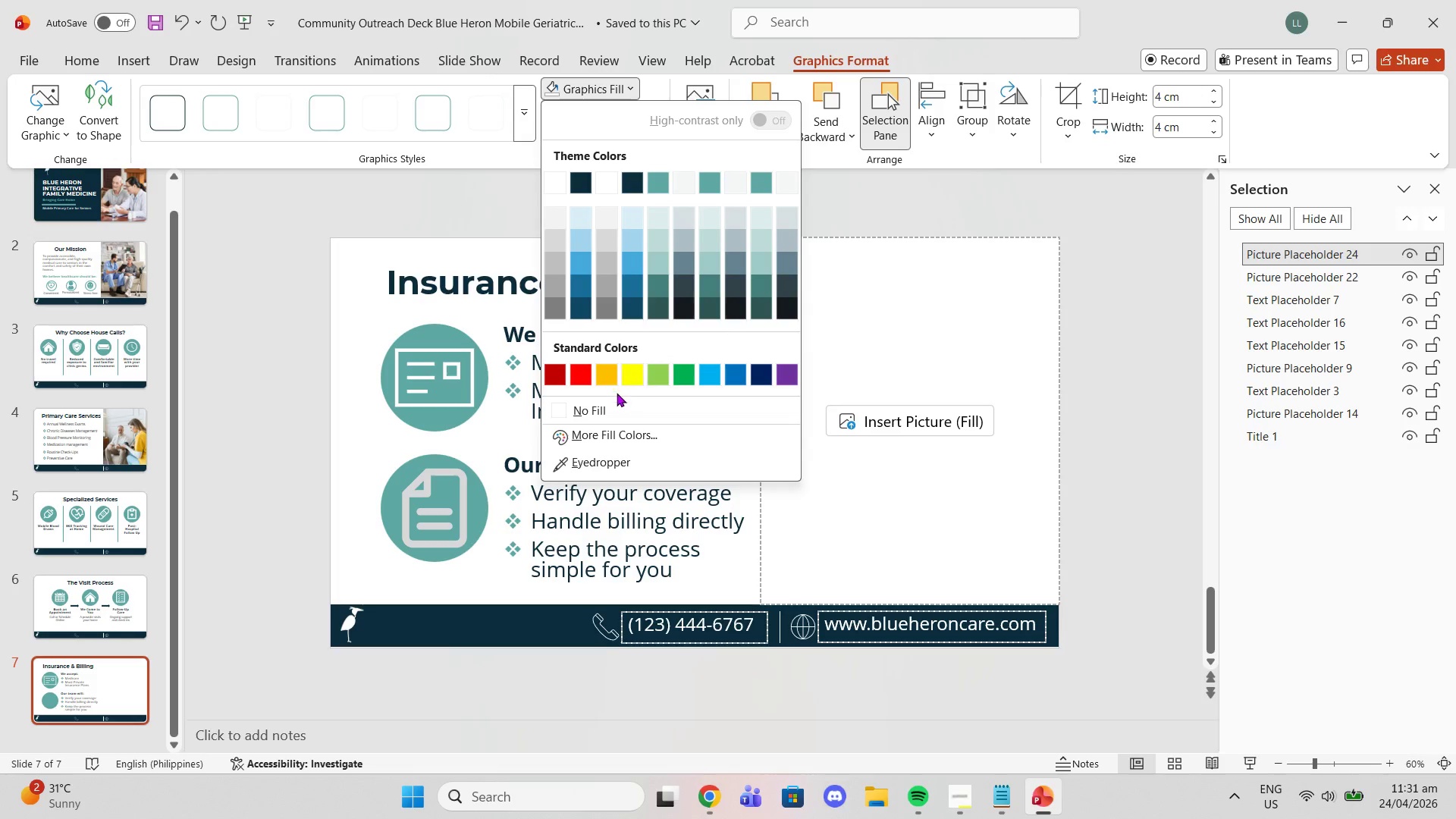 
left_click([614, 405])
 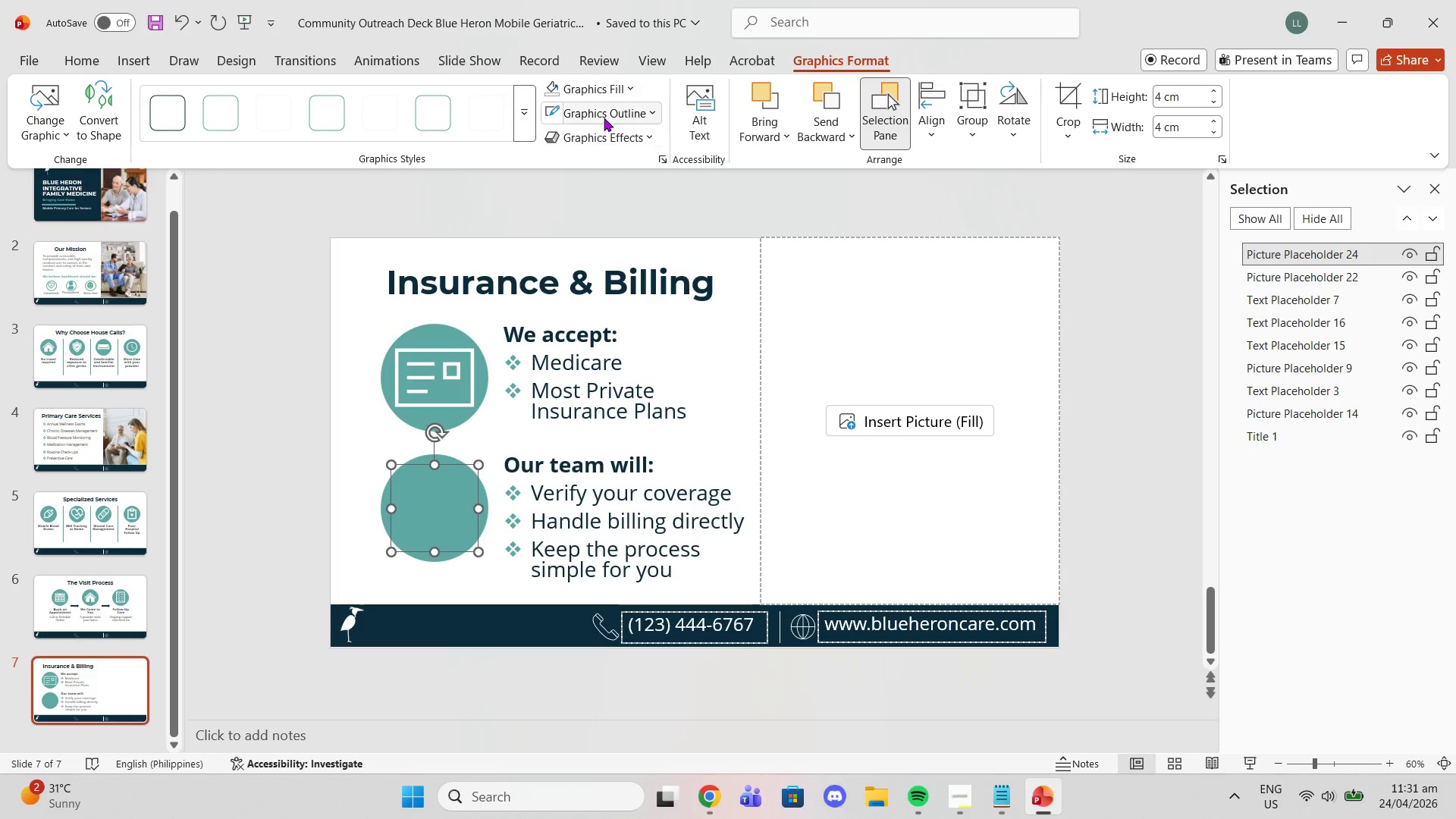 
left_click([604, 111])
 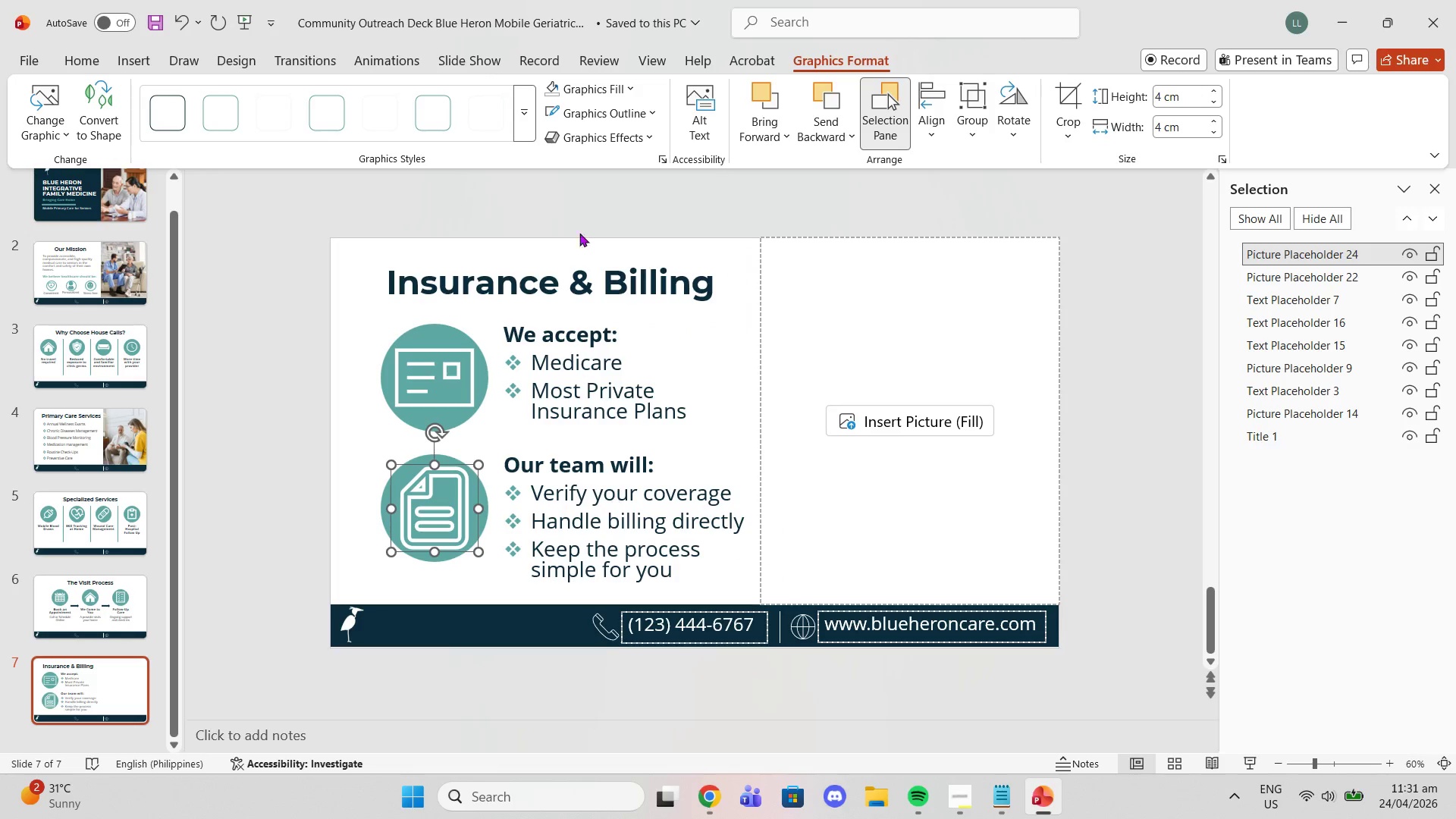 
left_click([609, 109])
 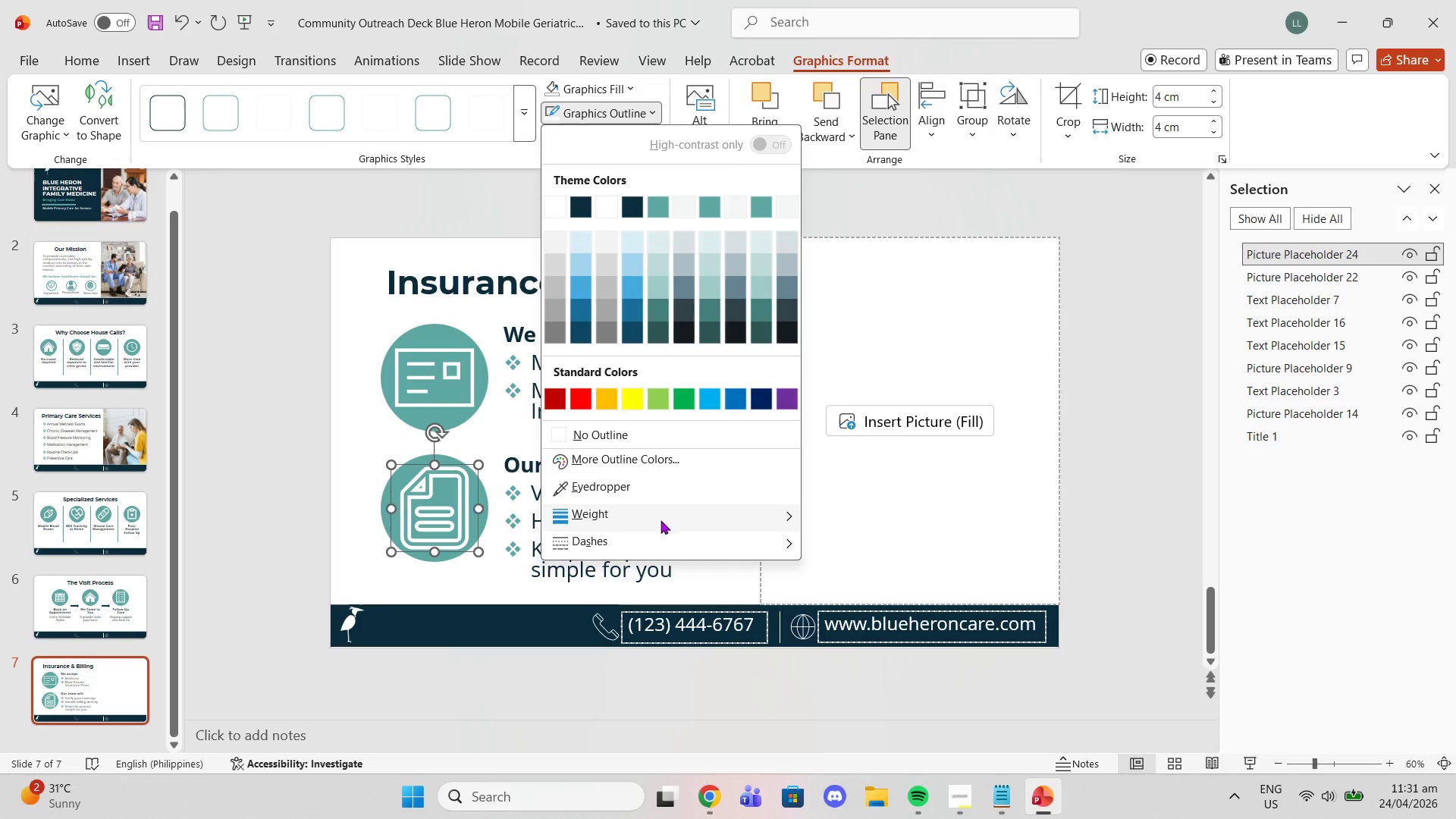 
left_click([661, 520])
 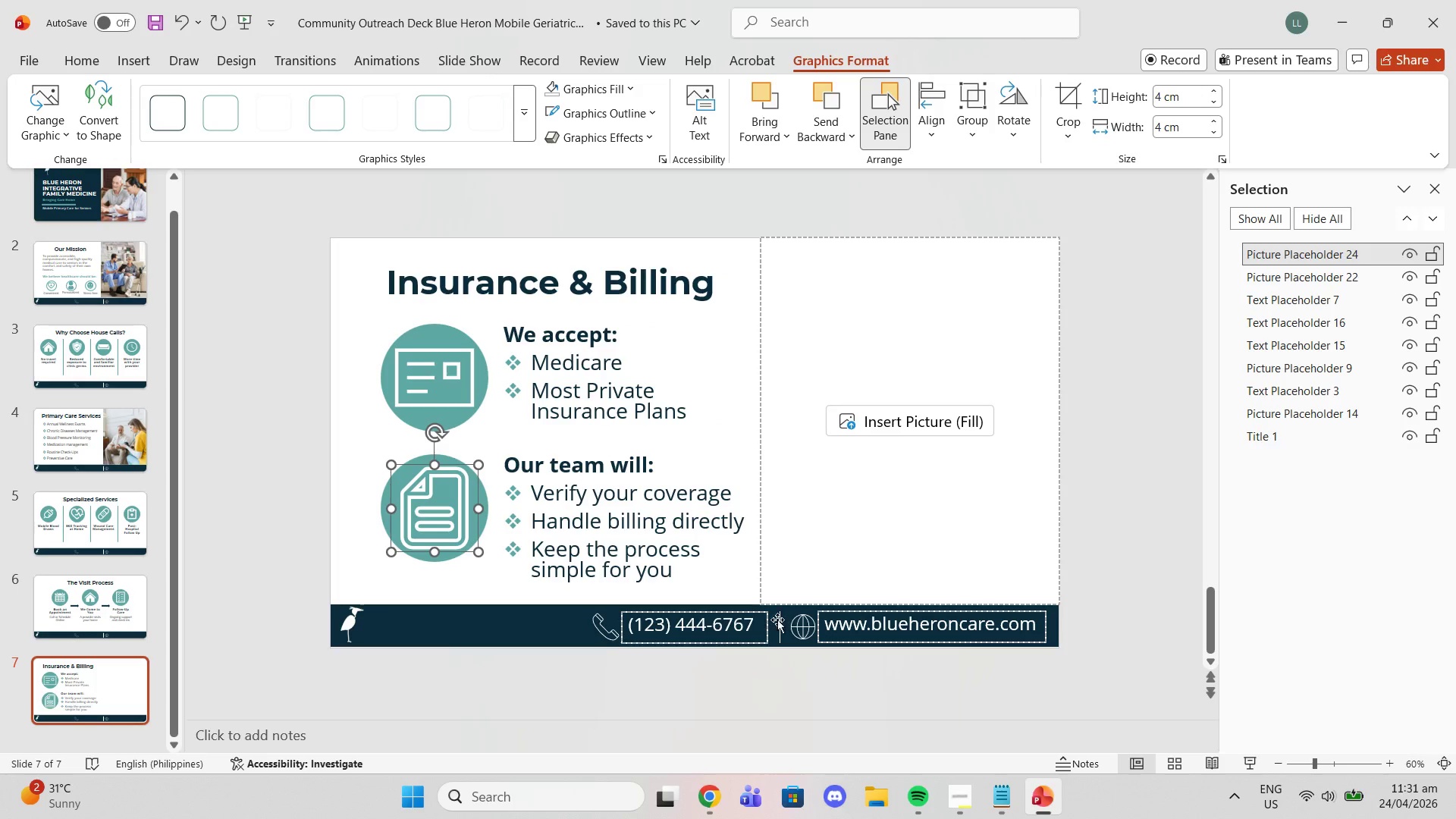 
scroll: coordinate [282, 427], scroll_direction: up, amount: 1.0
 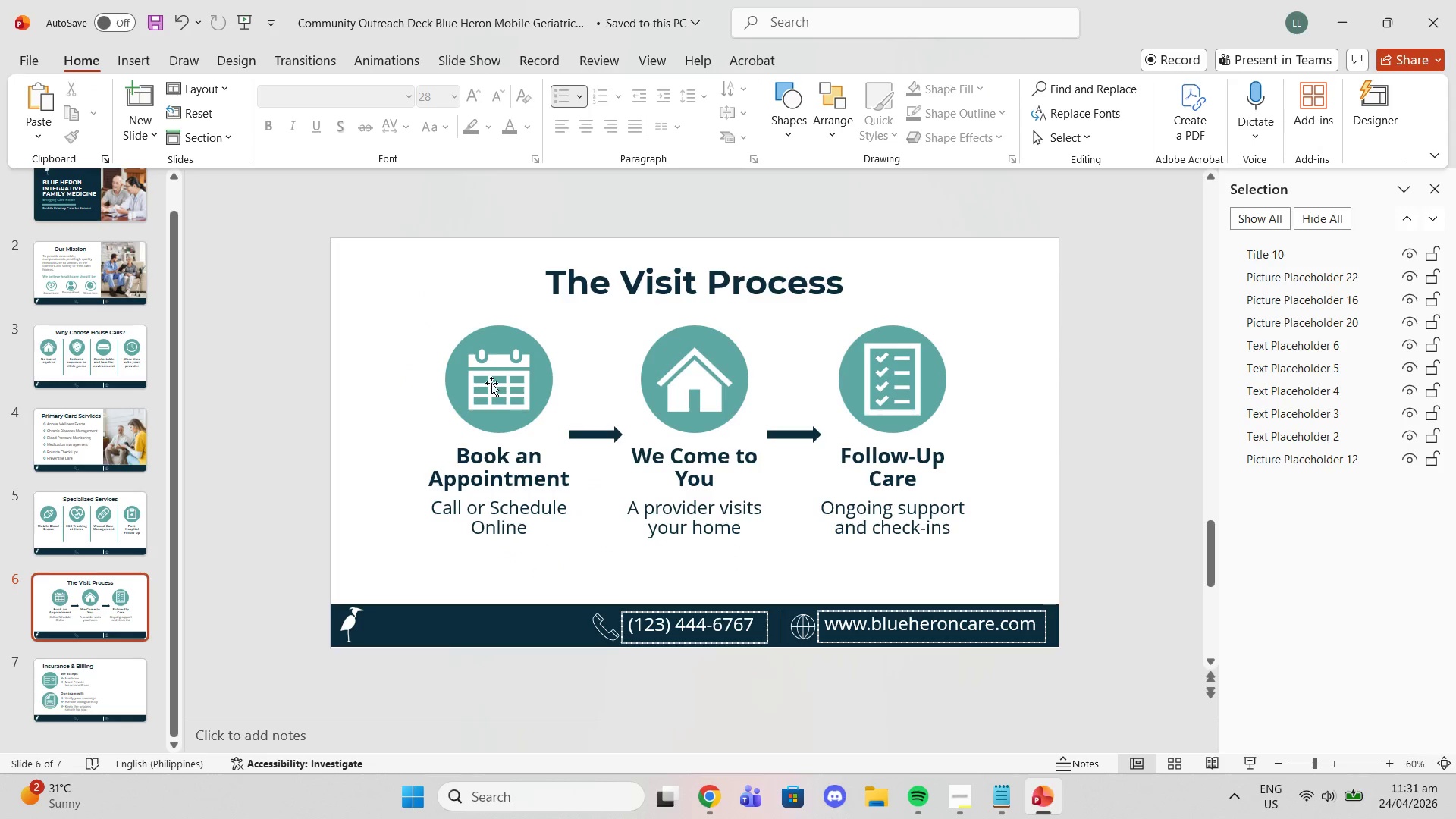 
left_click([491, 382])
 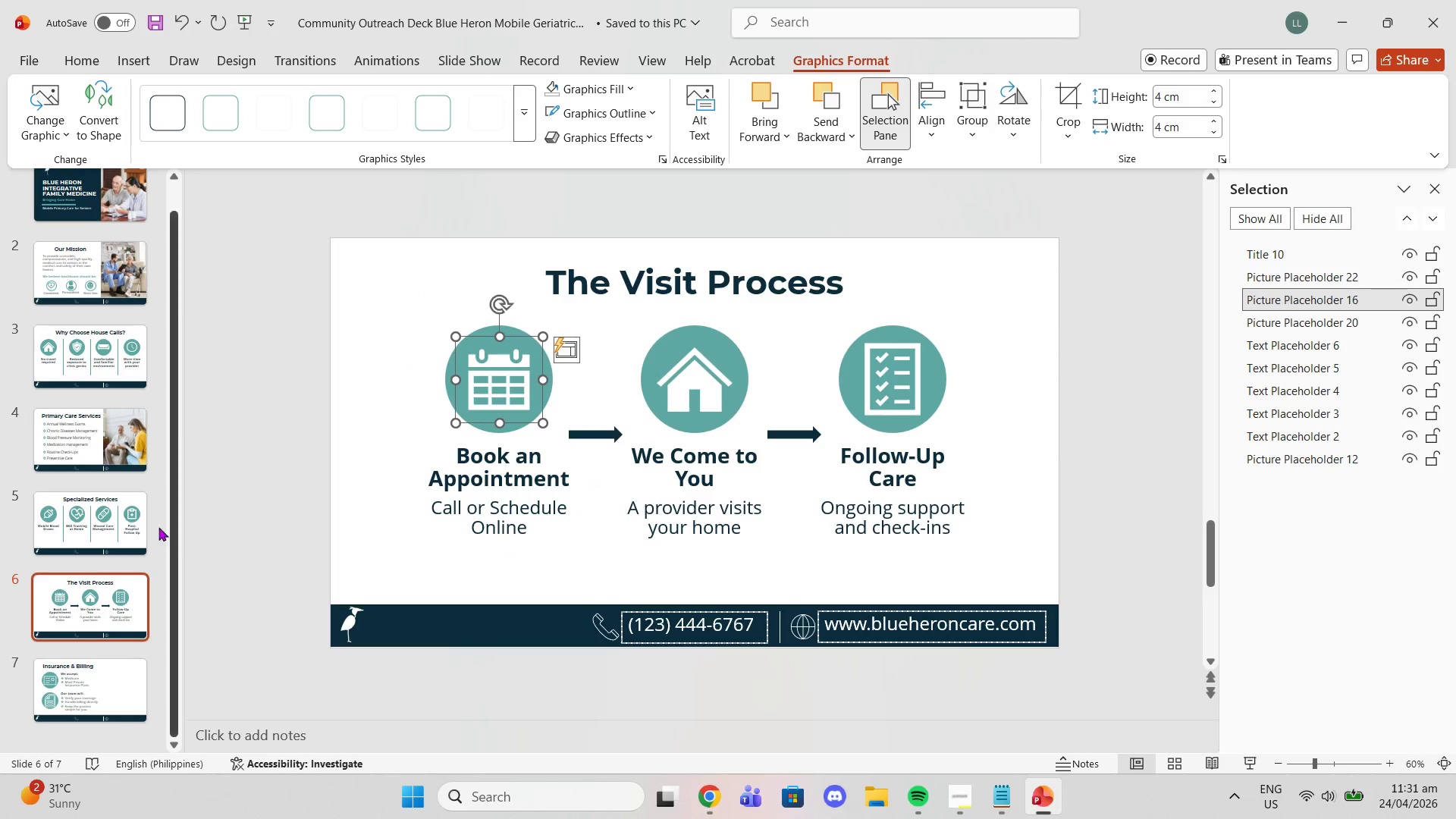 
left_click([123, 522])
 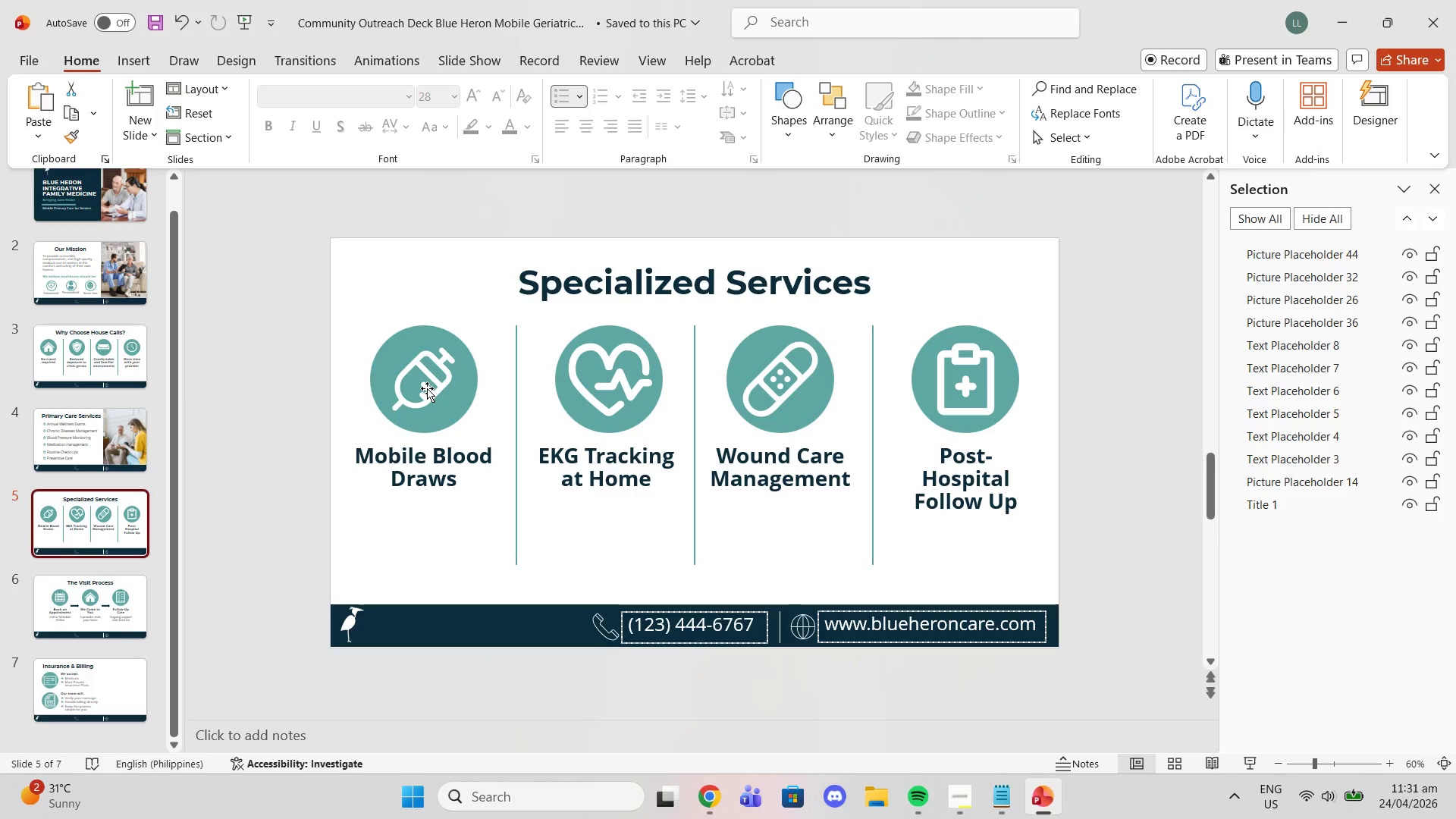 
left_click([427, 388])
 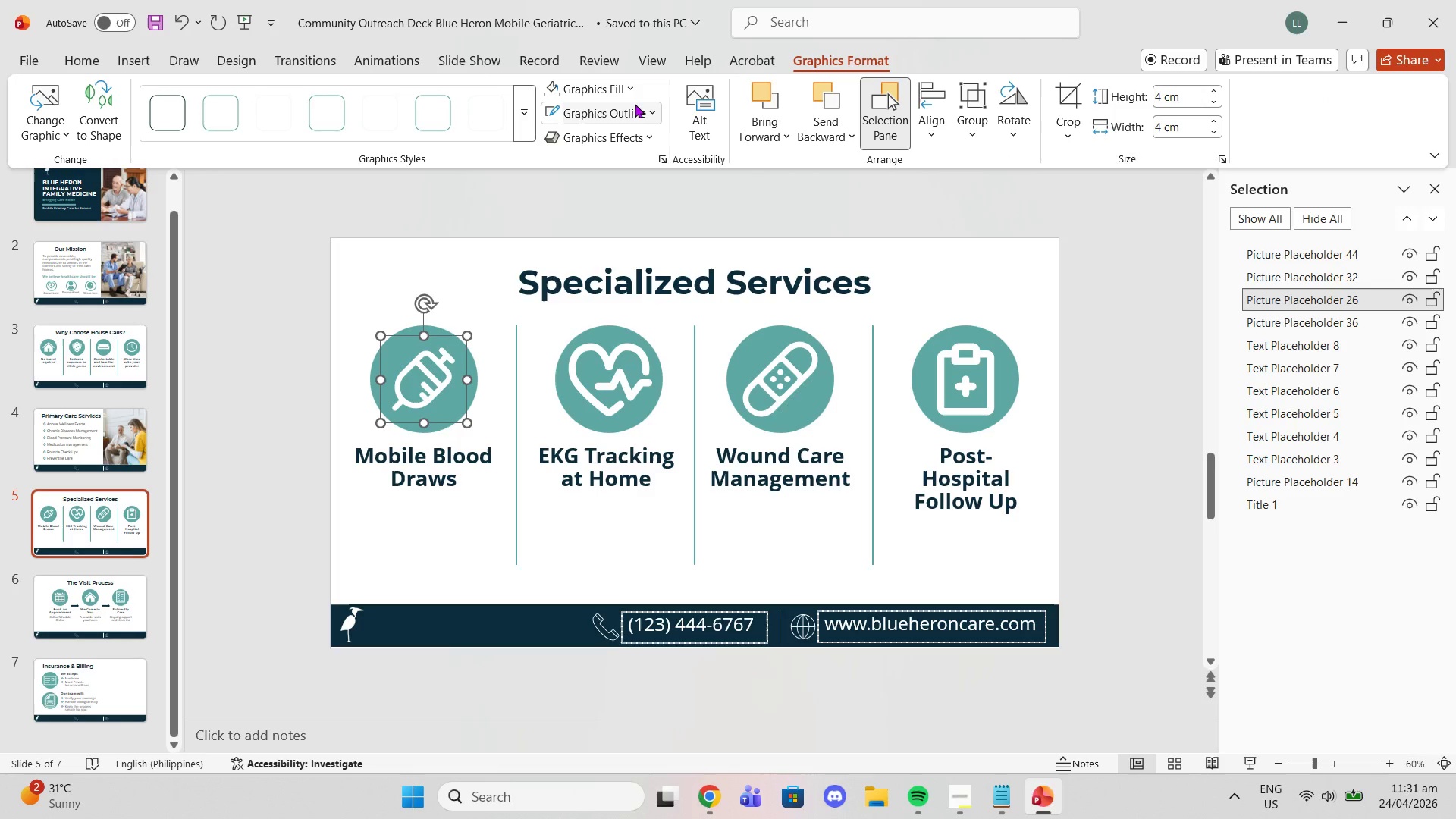 
left_click([635, 104])
 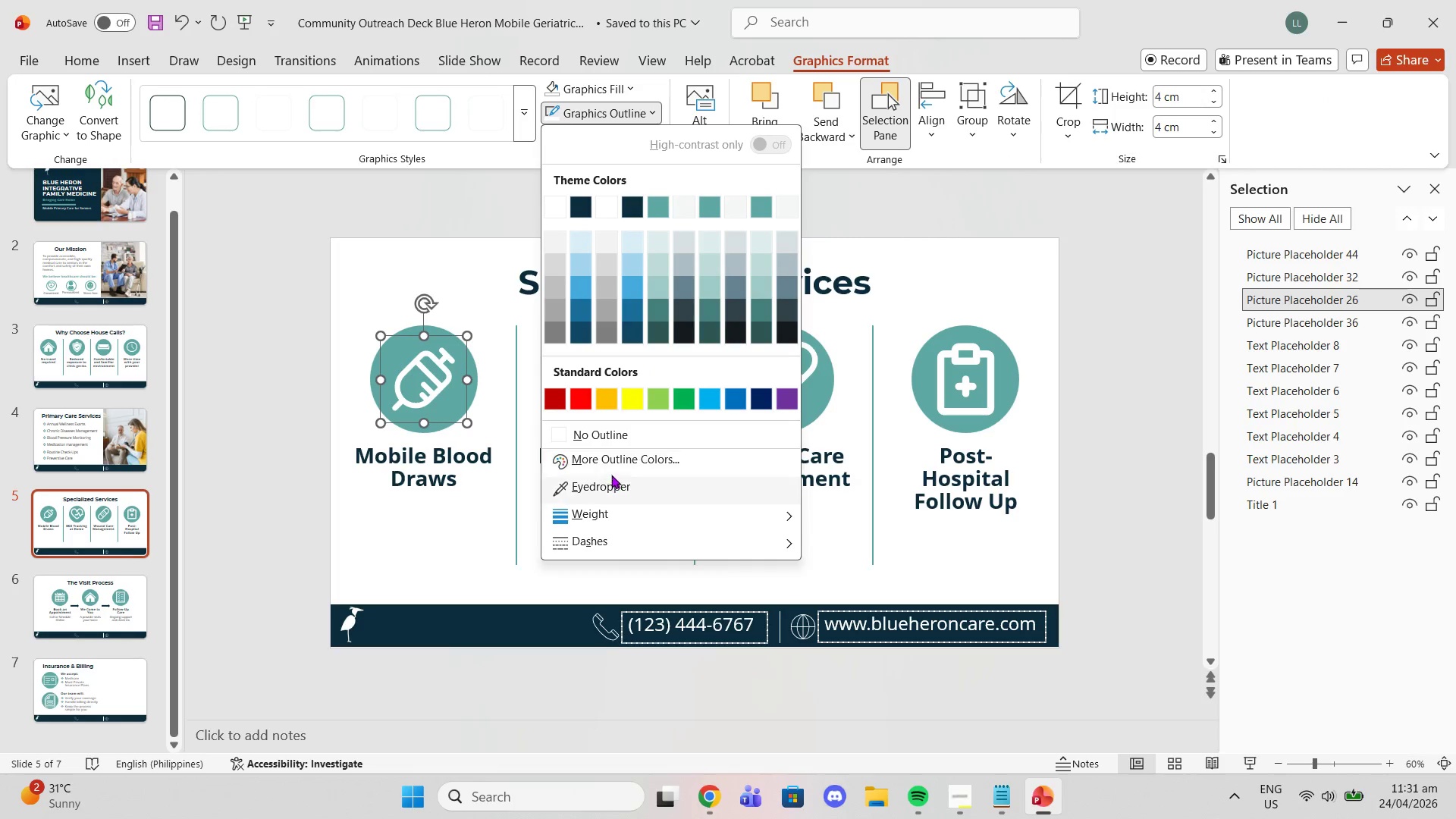 
left_click([604, 431])
 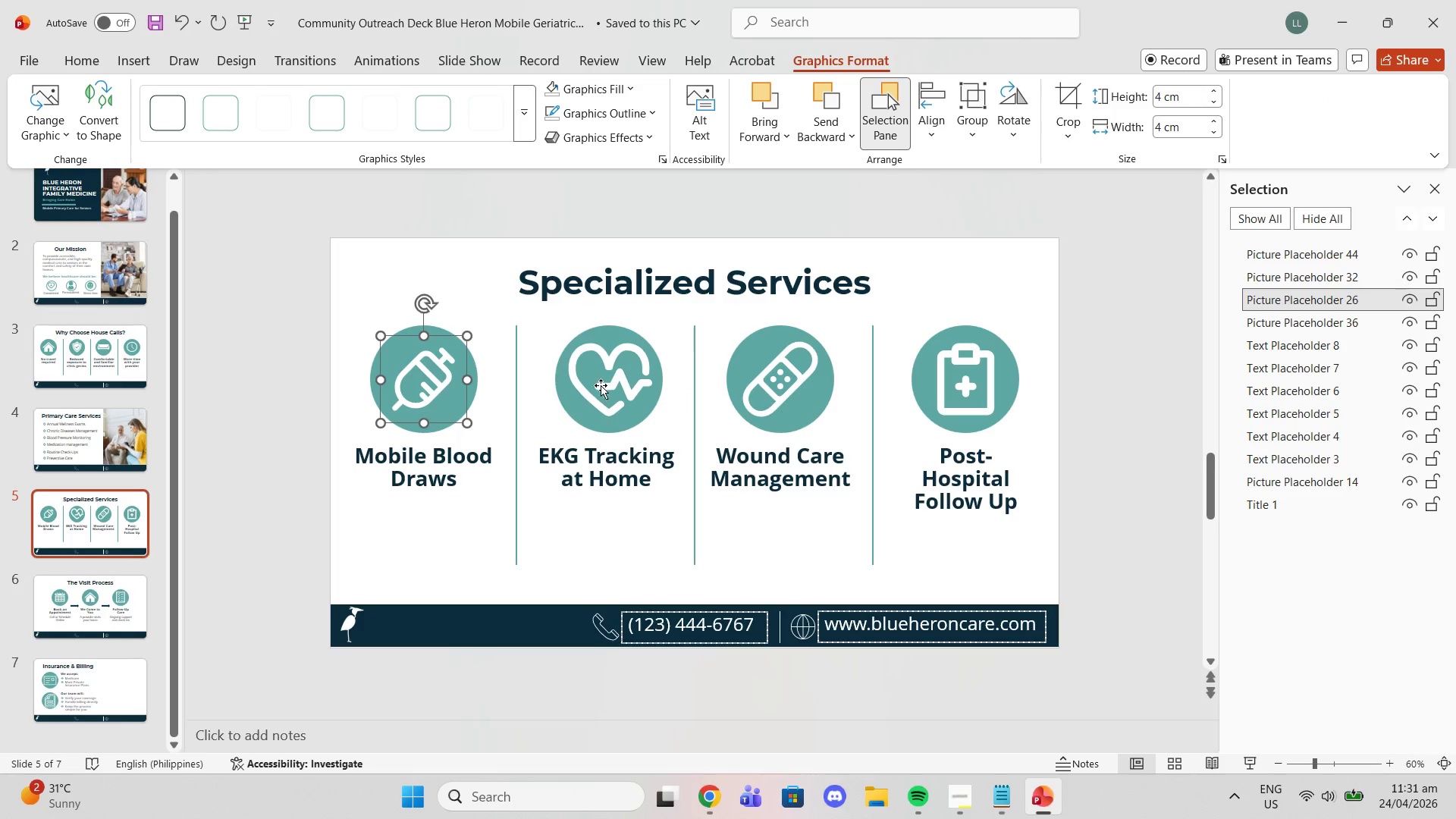 
left_click([601, 385])
 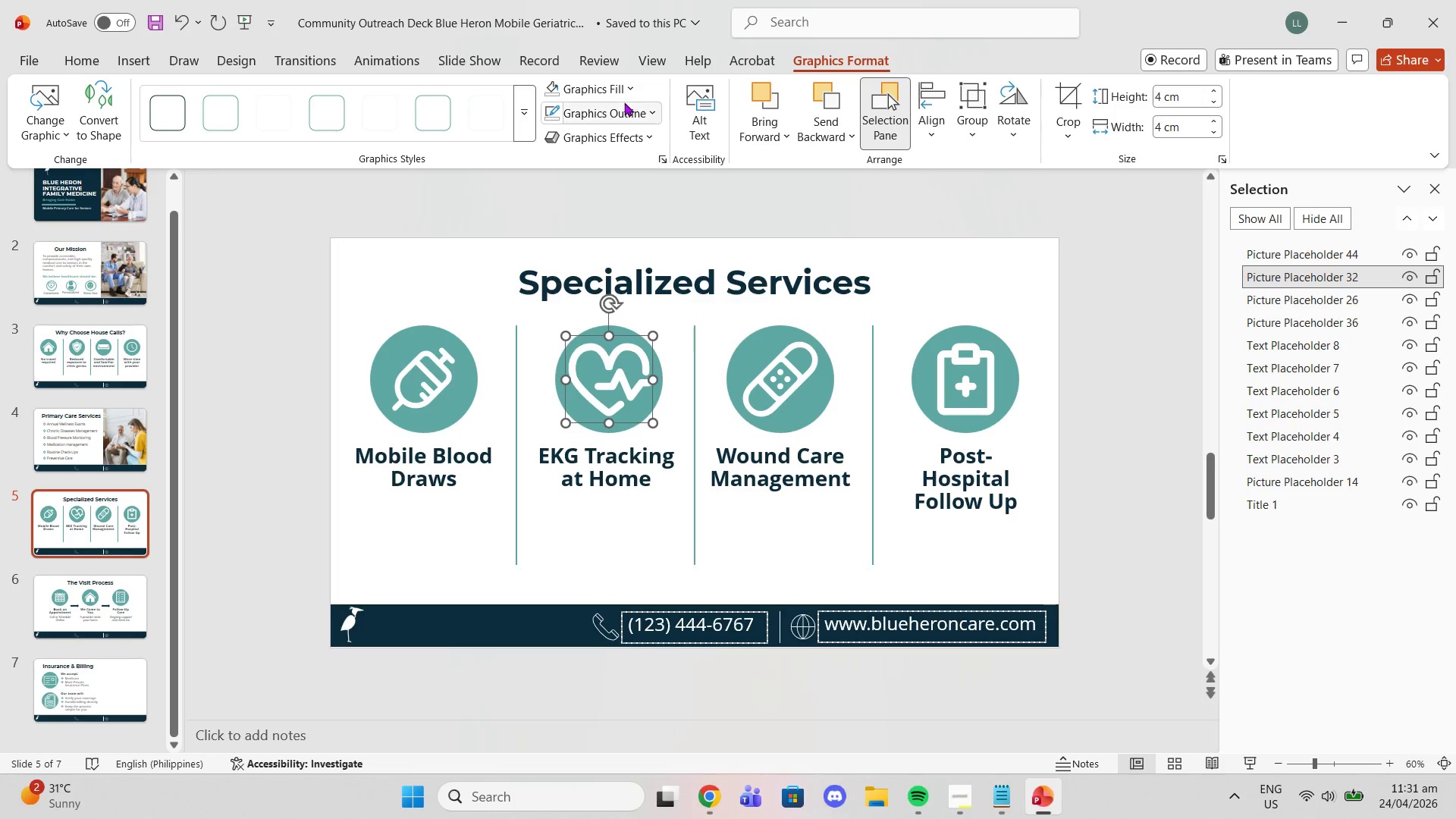 
double_click([624, 115])
 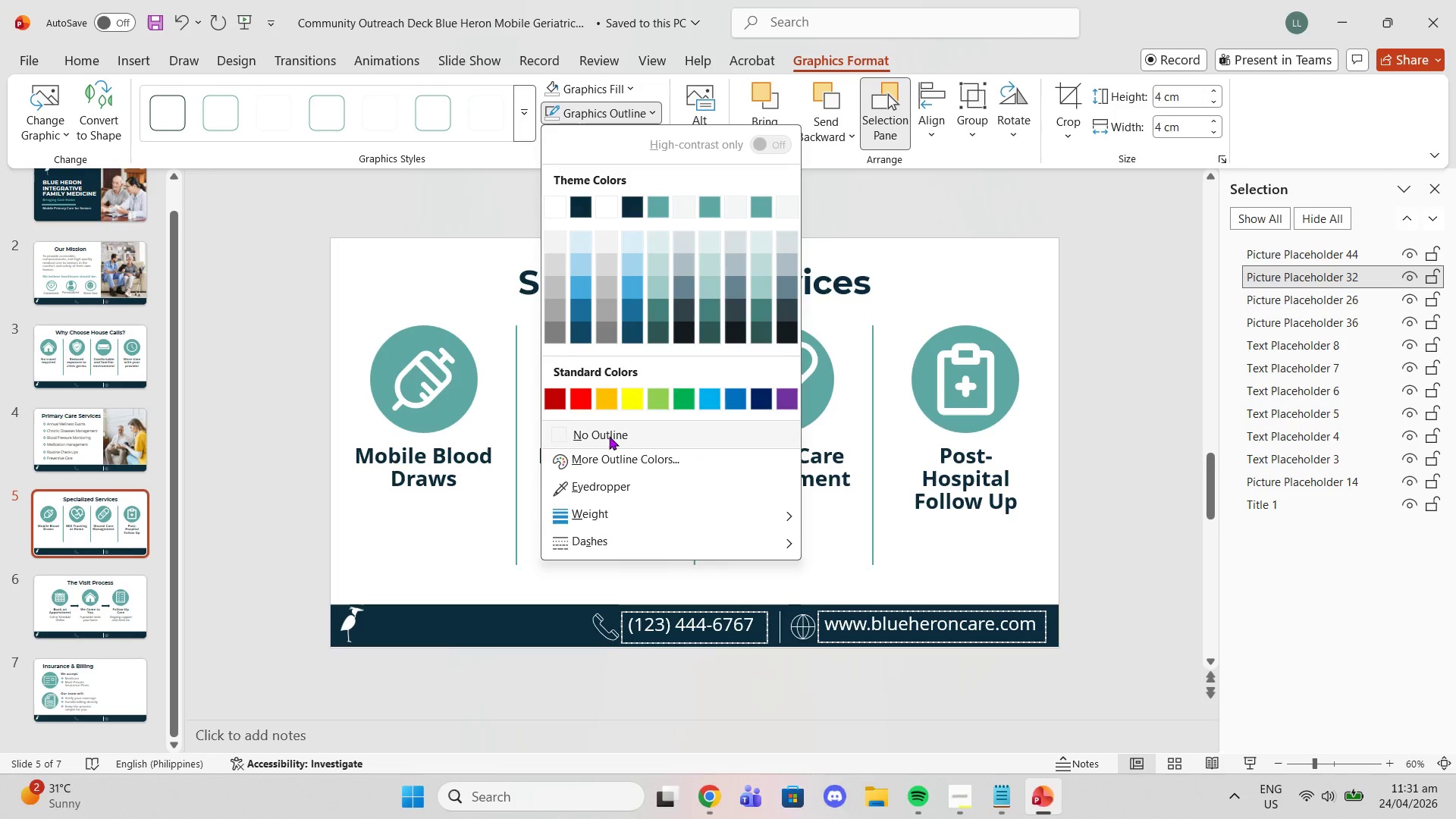 
left_click([609, 436])
 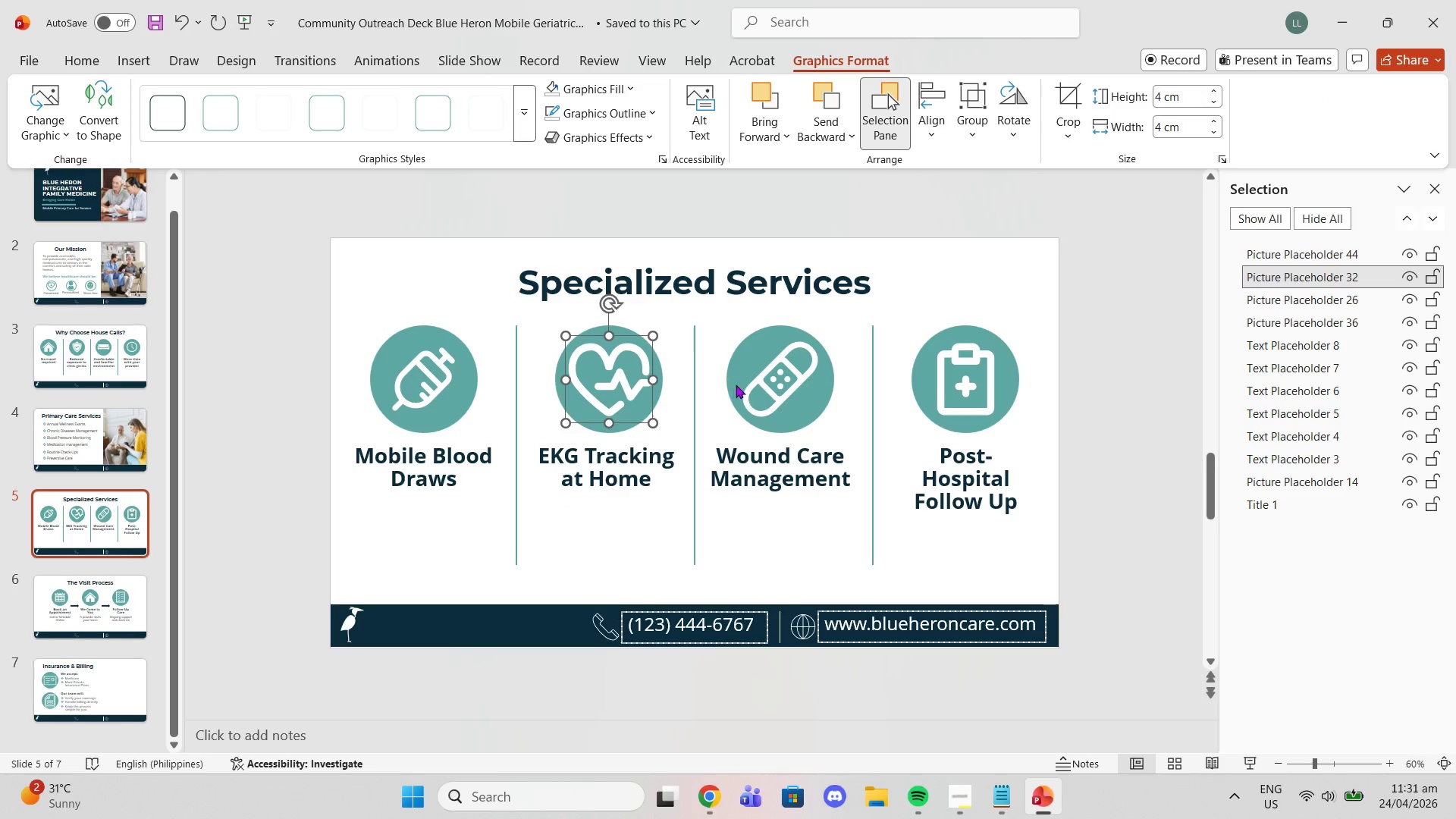 
left_click([746, 395])
 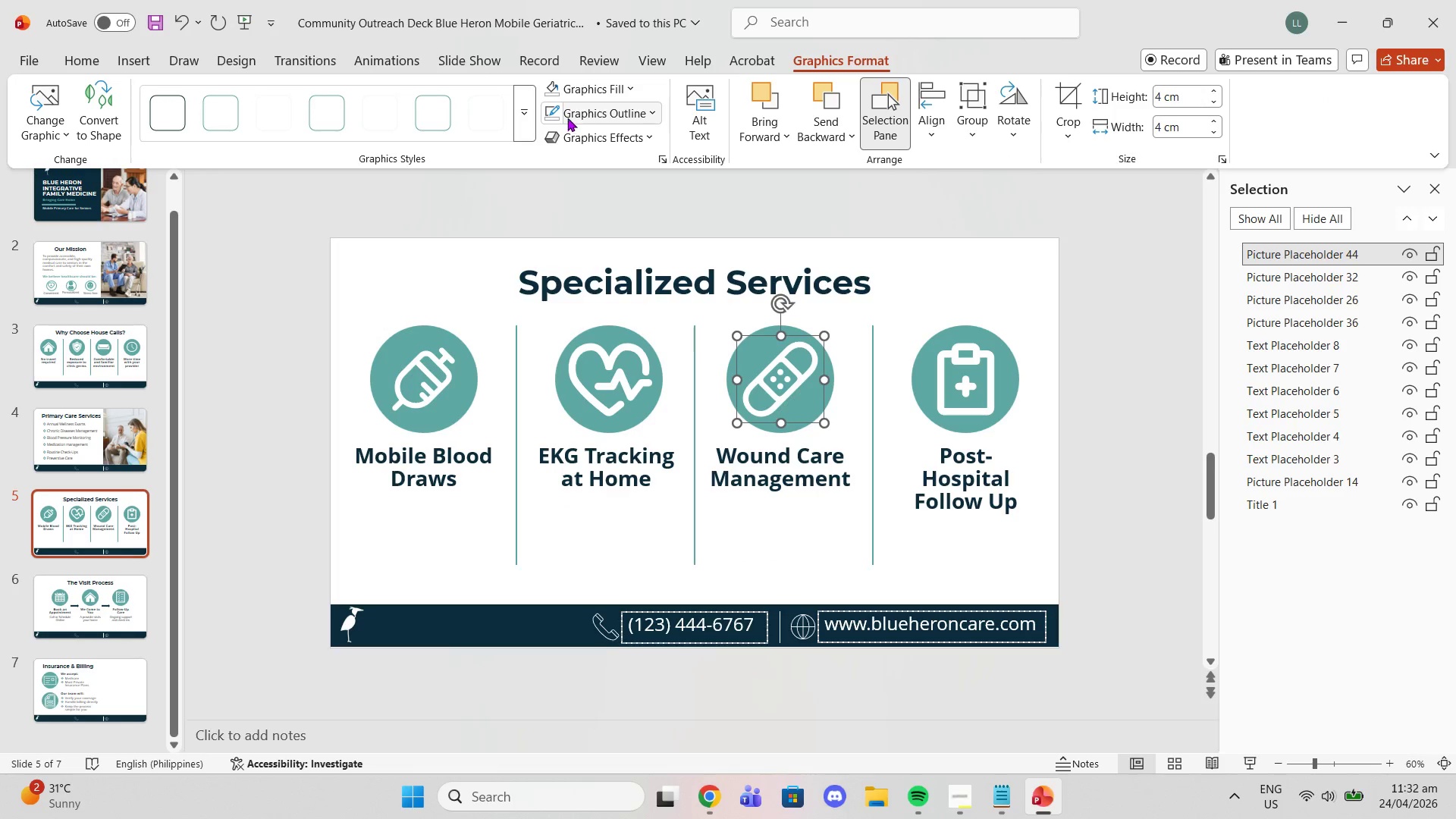 
left_click([566, 117])
 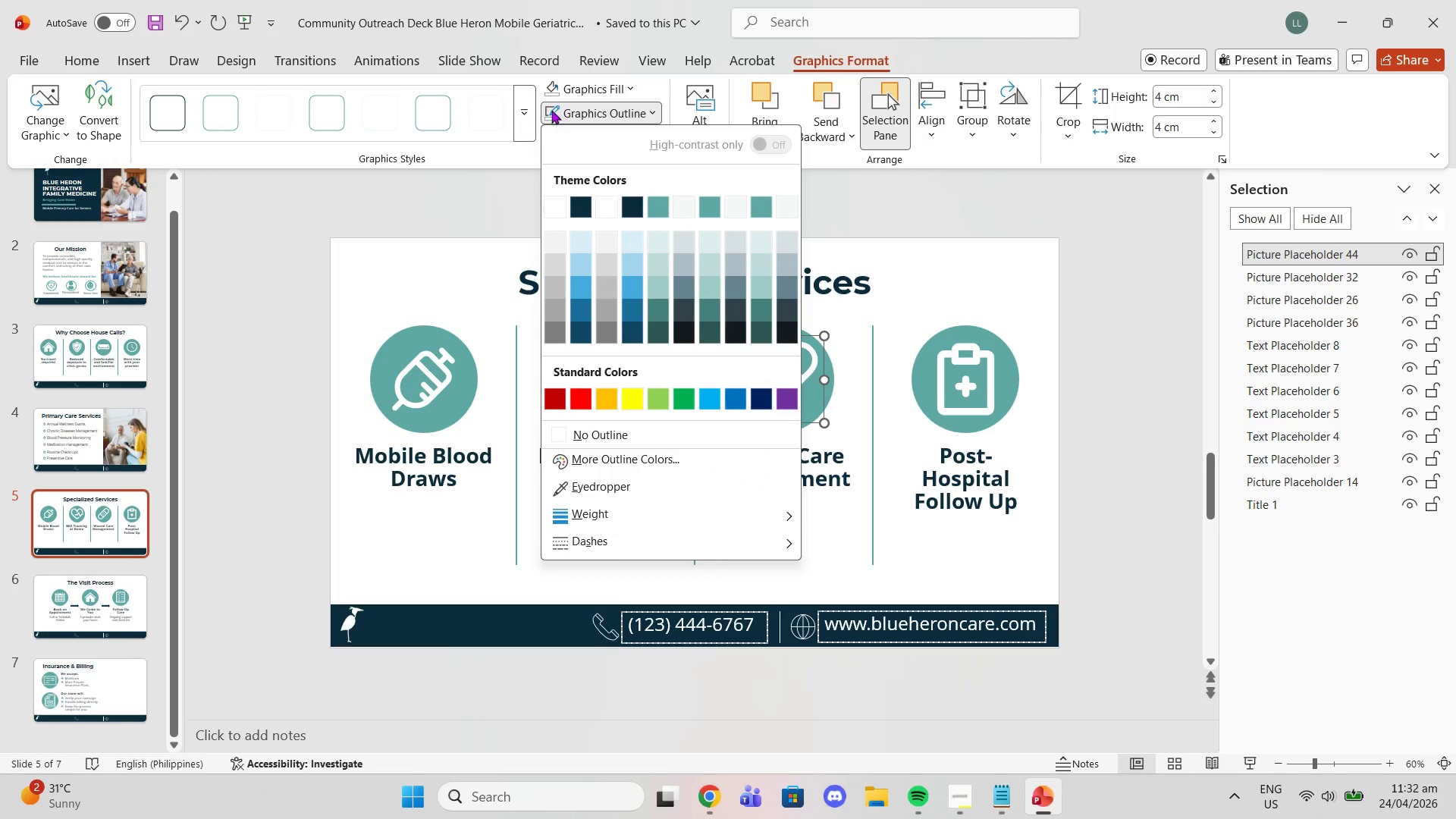 
left_click([551, 110])
 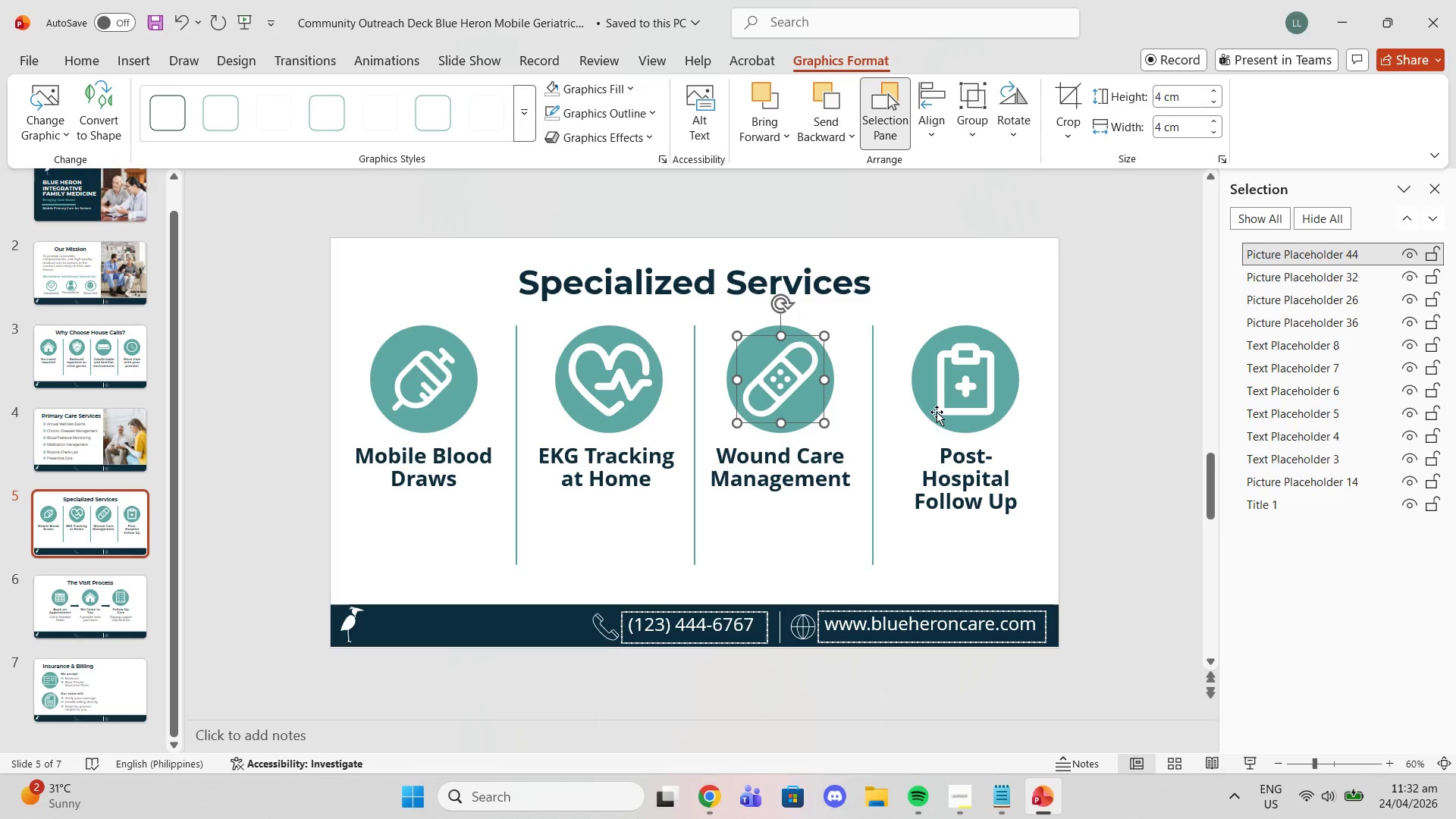 
left_click([942, 410])
 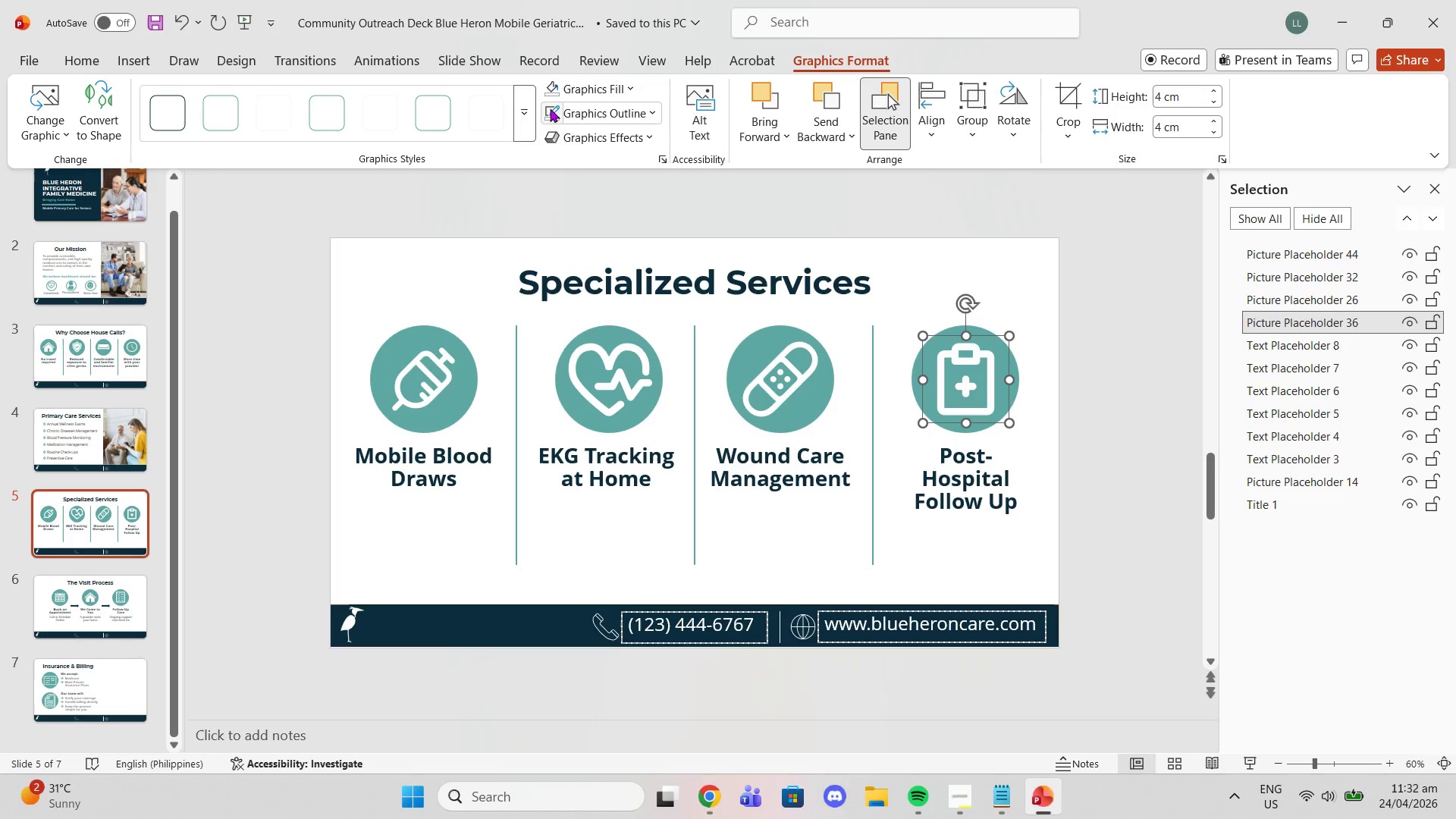 
left_click([550, 108])
 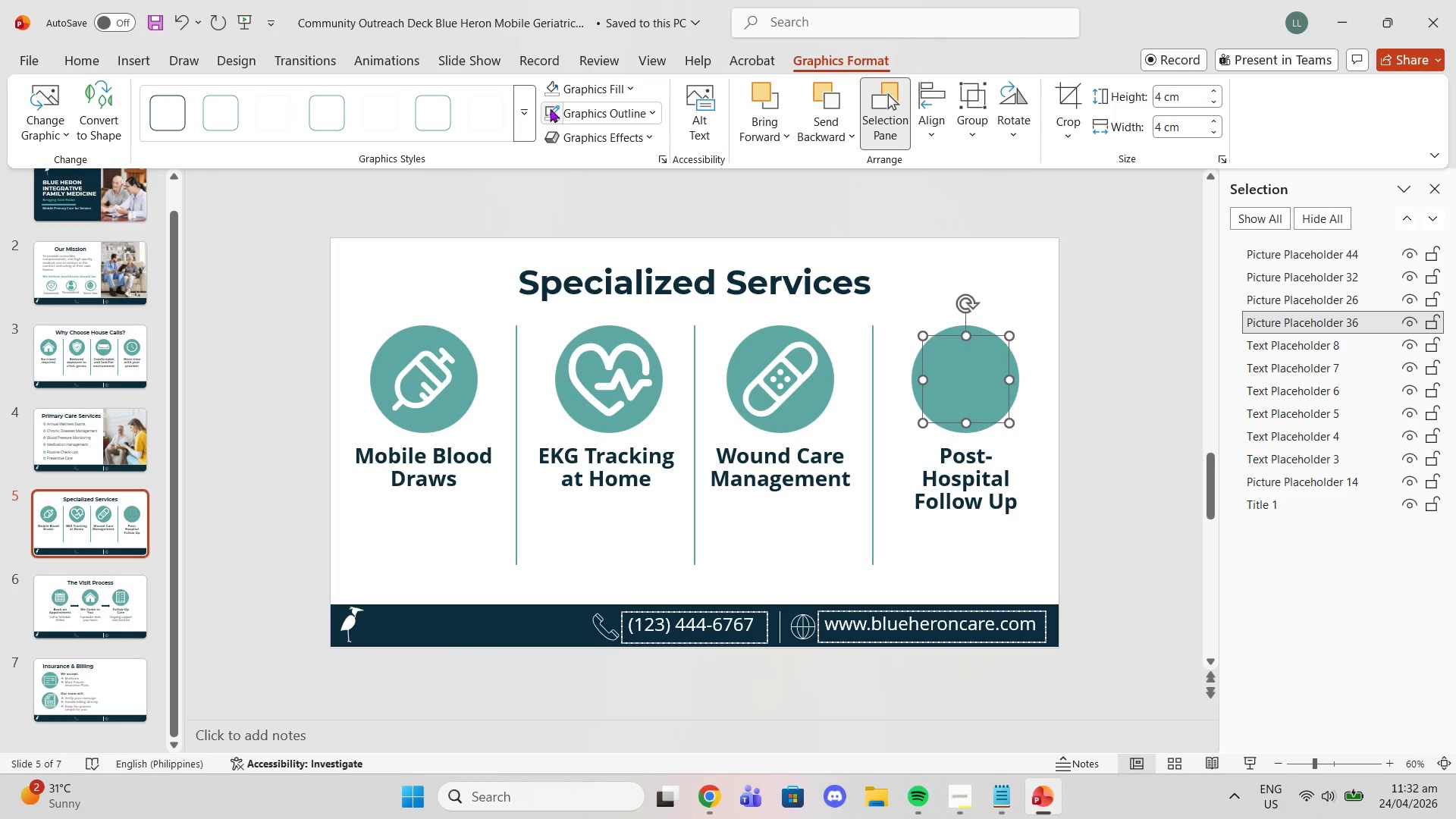 
left_click([550, 108])
 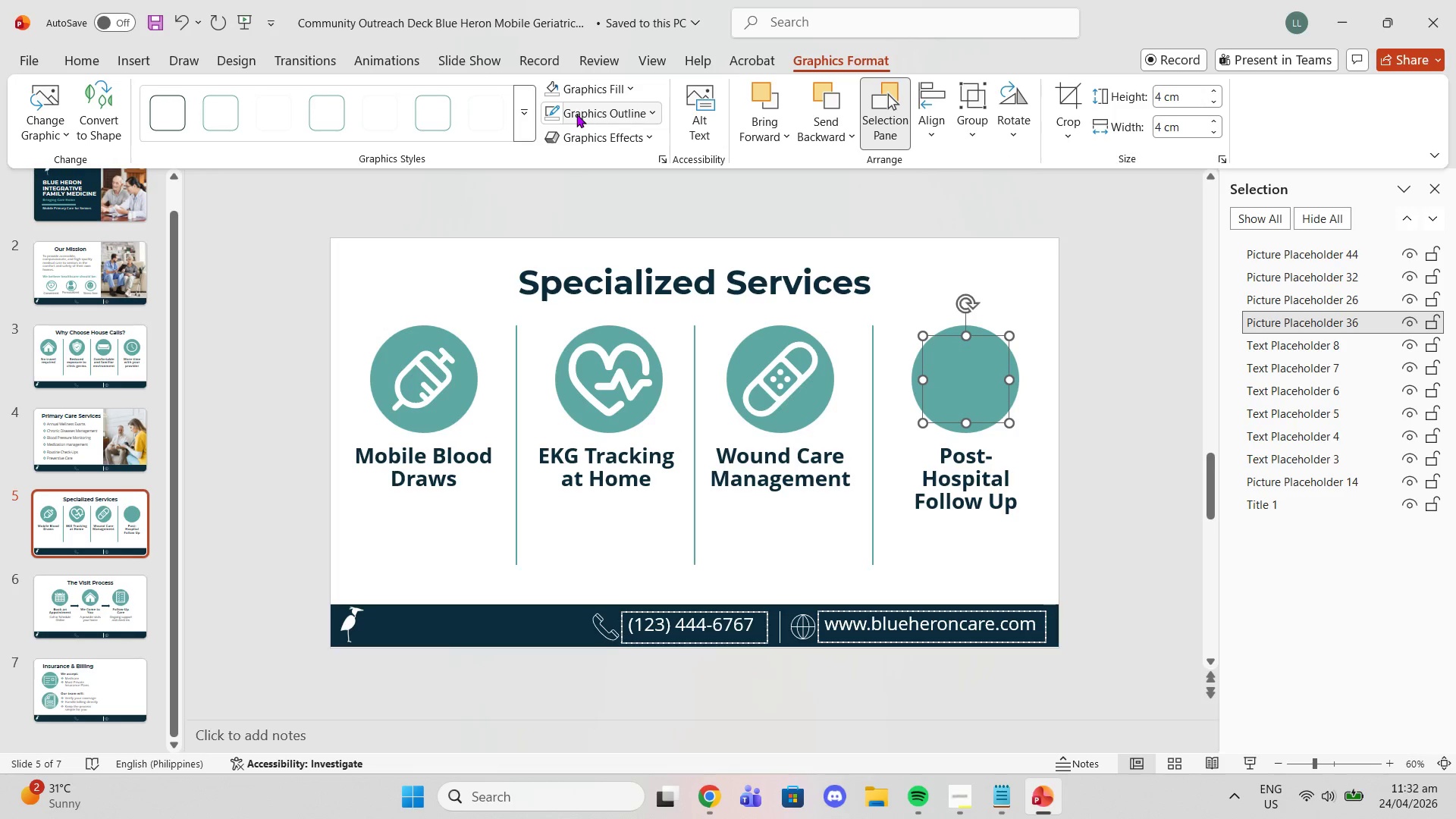 
double_click([576, 114])
 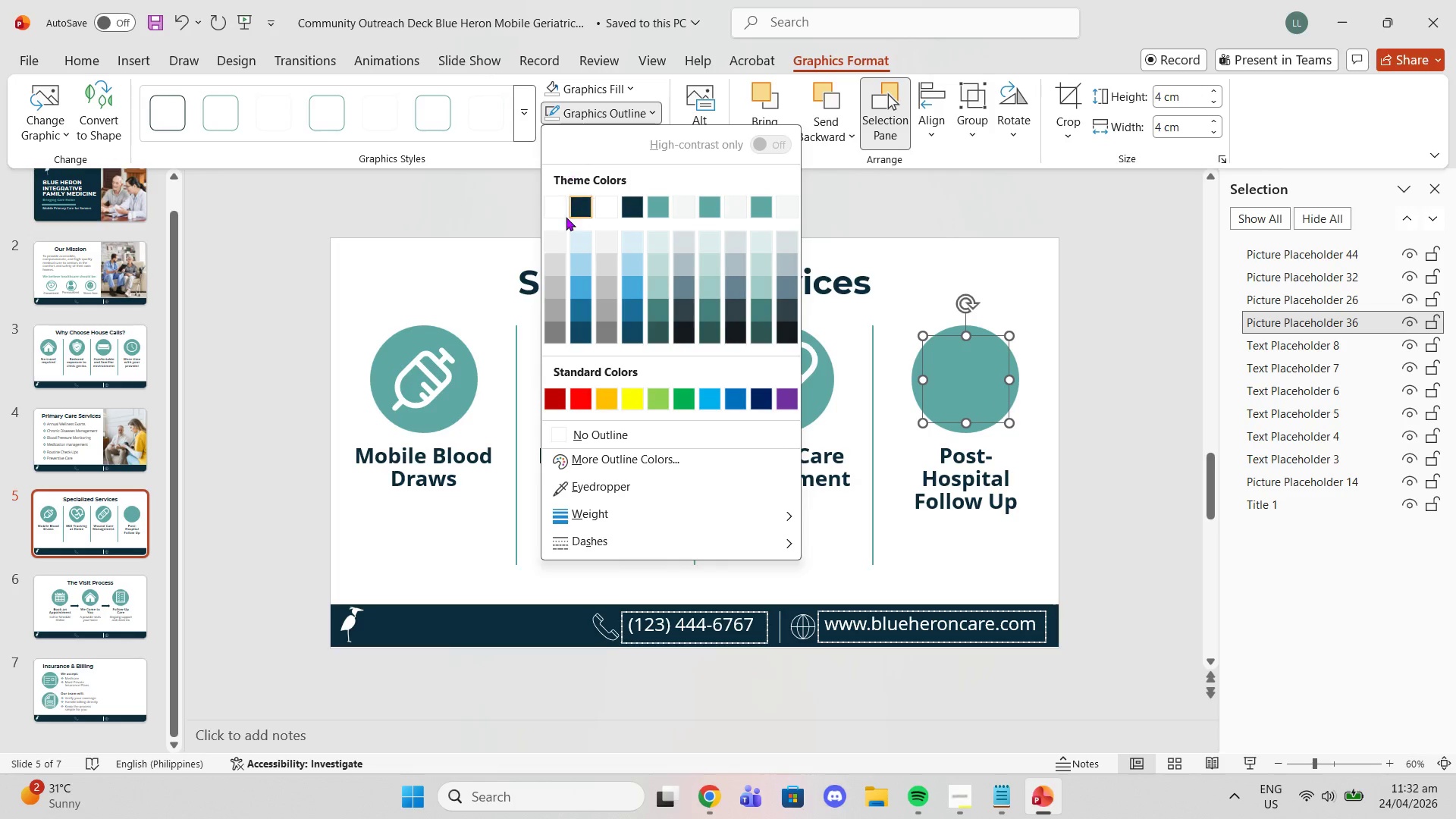 
left_click([553, 203])
 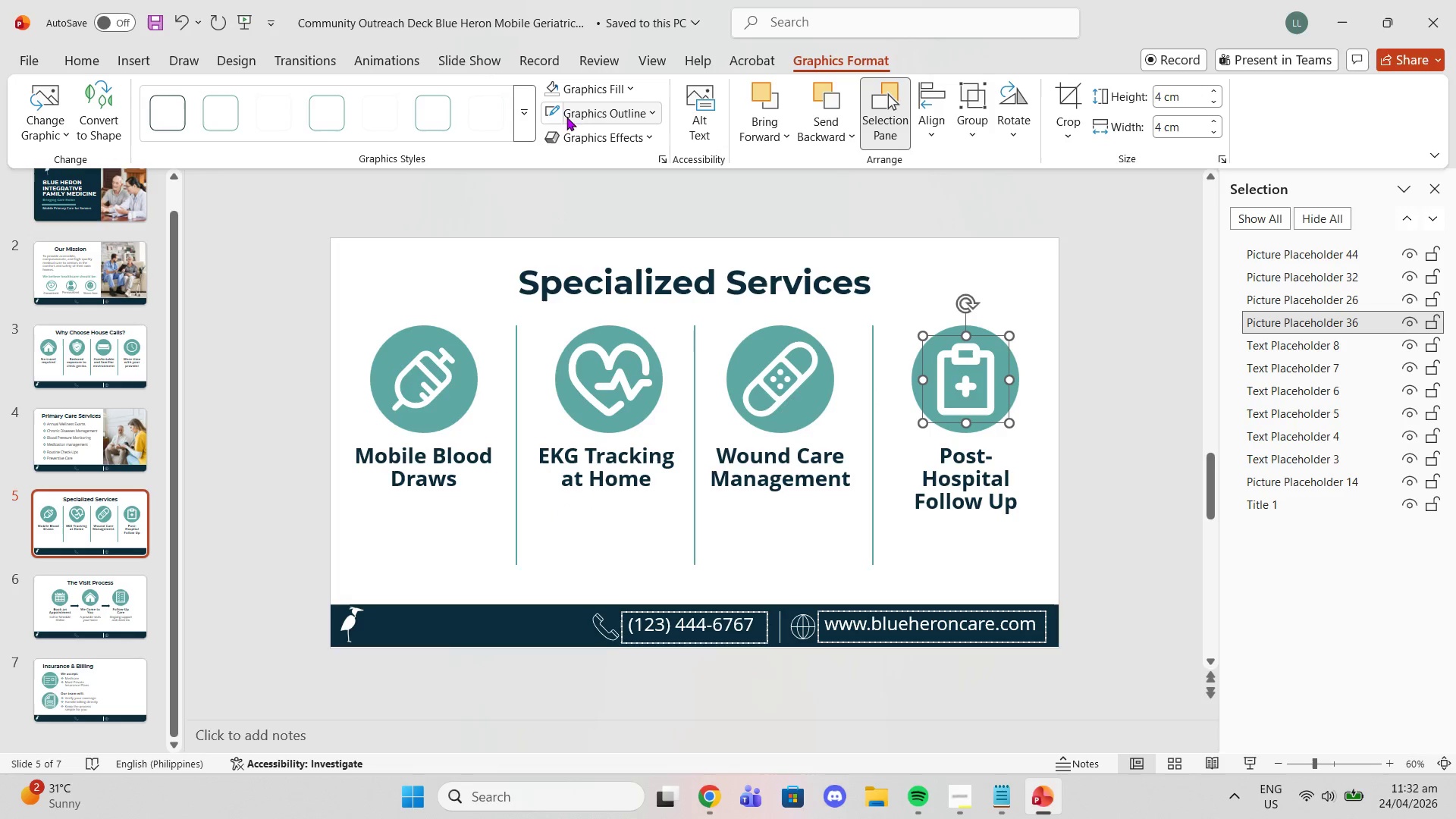 
left_click([565, 112])
 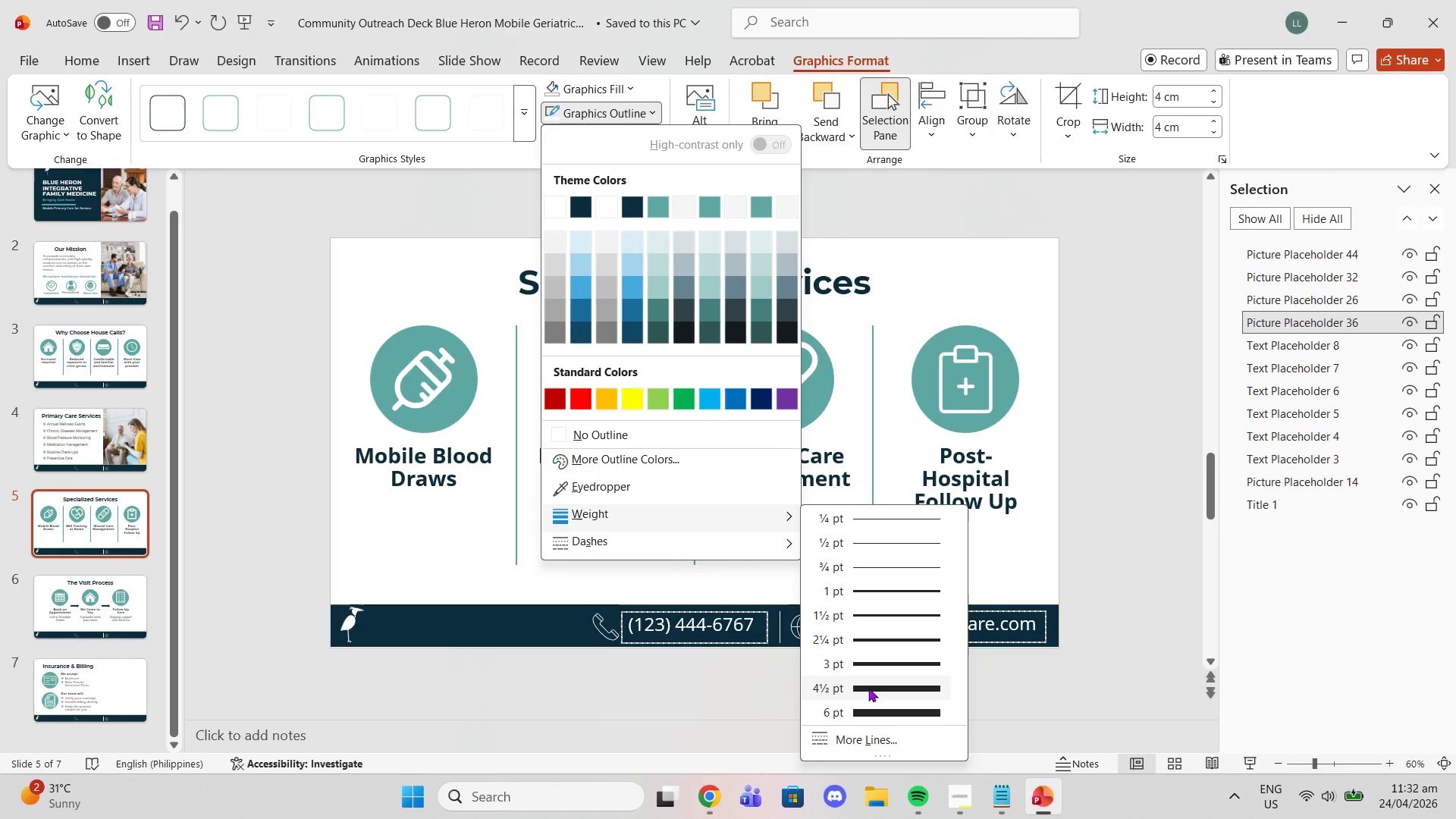 
left_click([875, 715])
 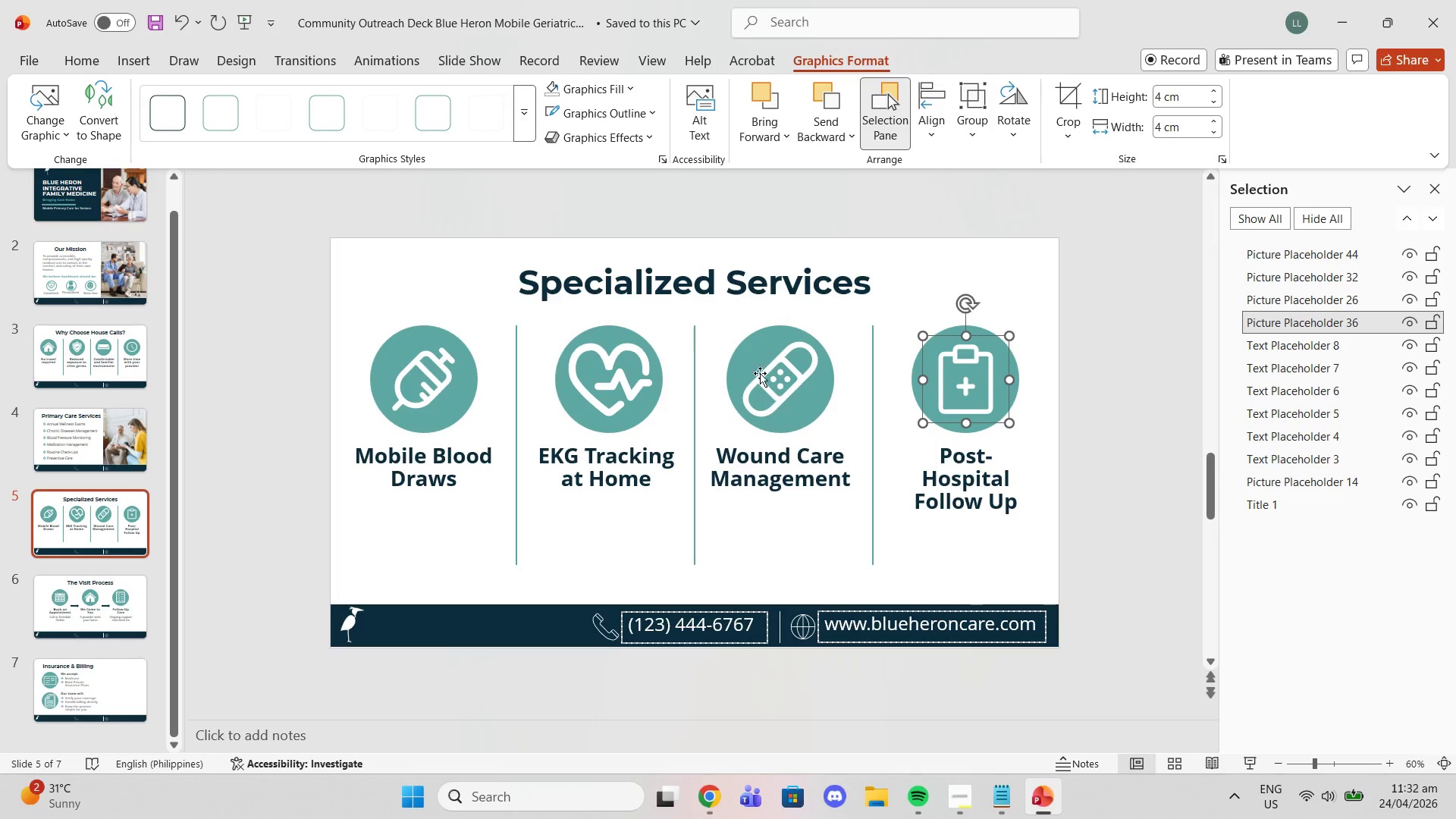 
key(Control+Z)
 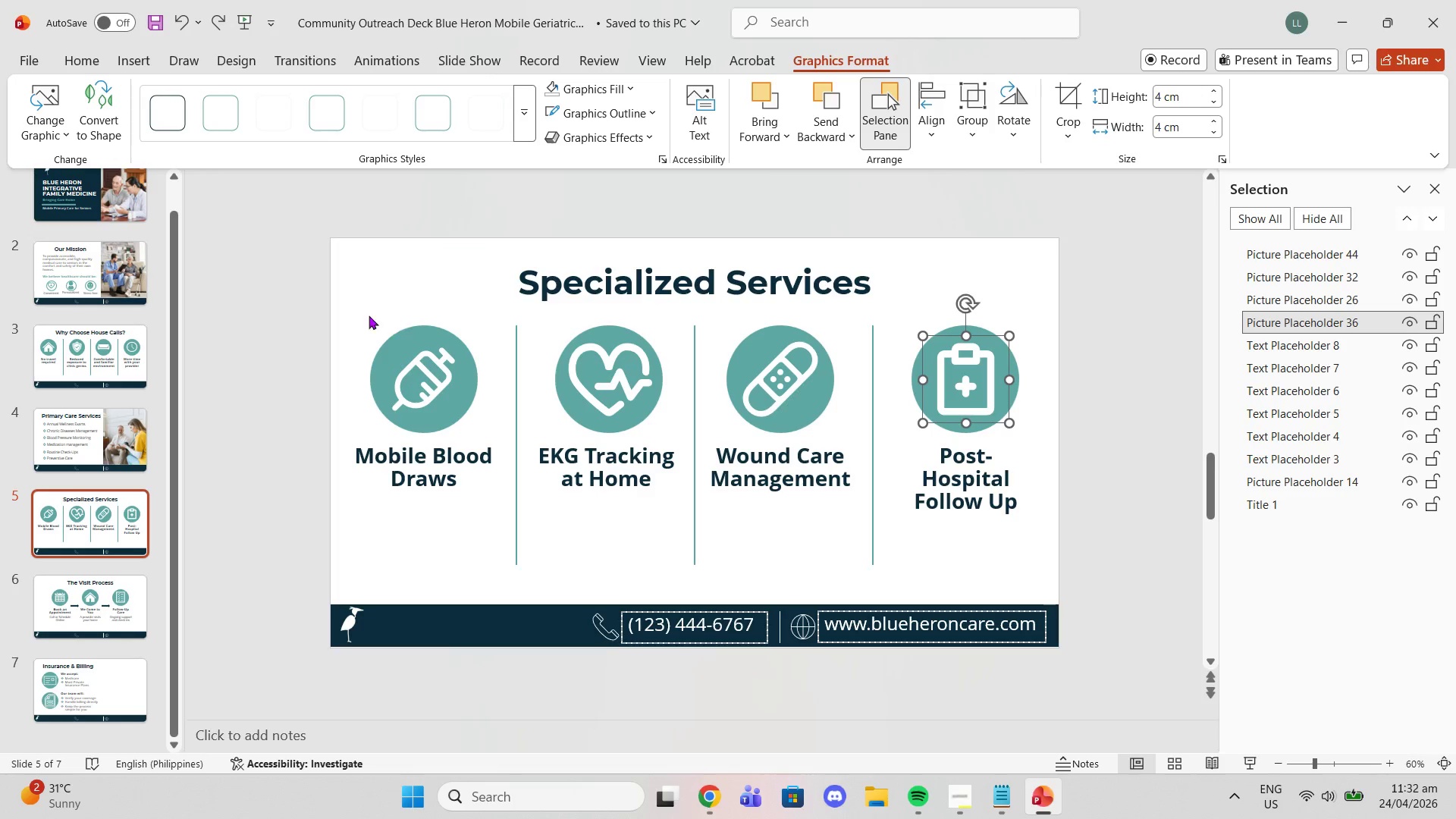 
left_click([294, 312])
 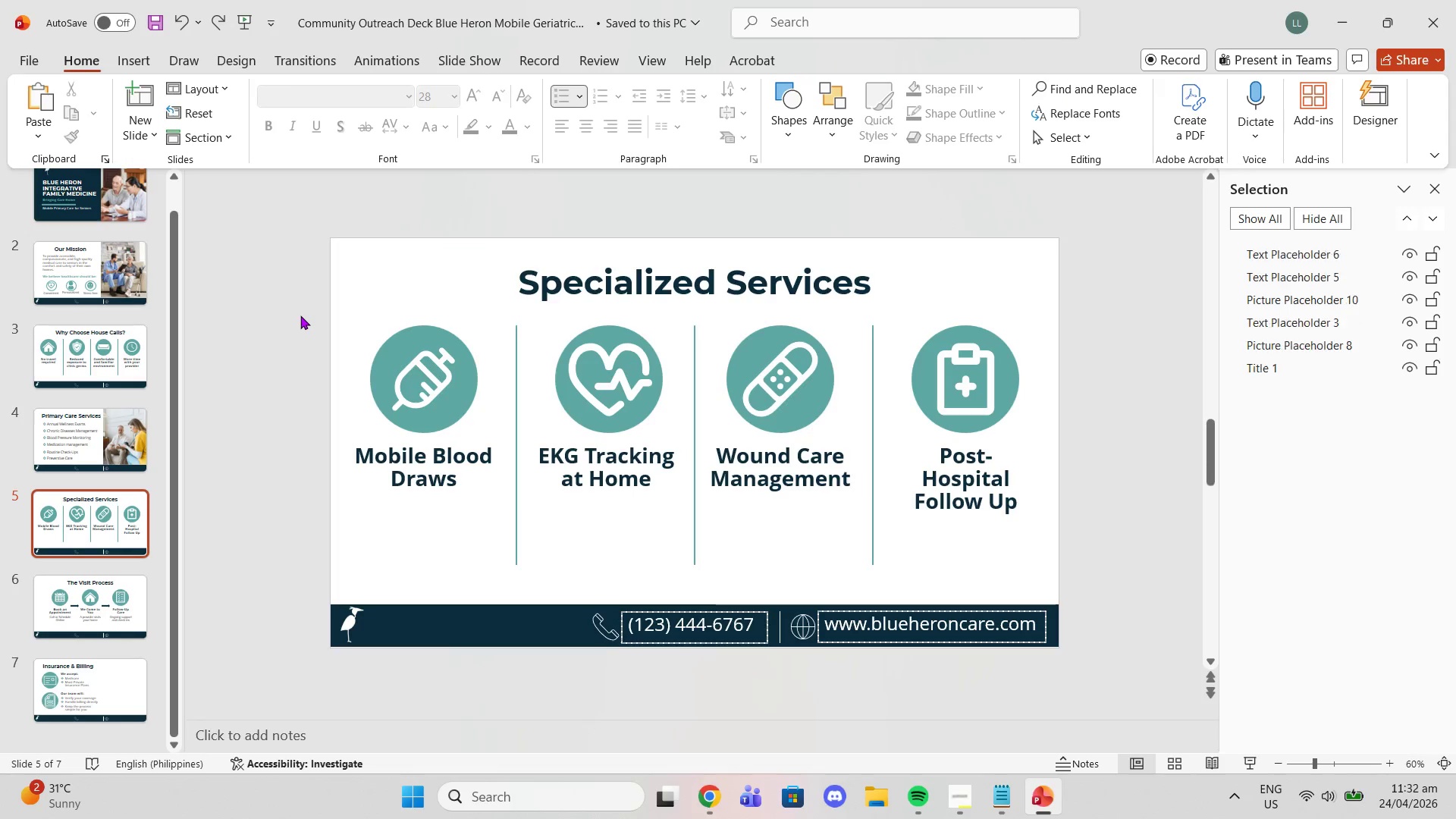 
scroll: coordinate [314, 320], scroll_direction: up, amount: 3.0
 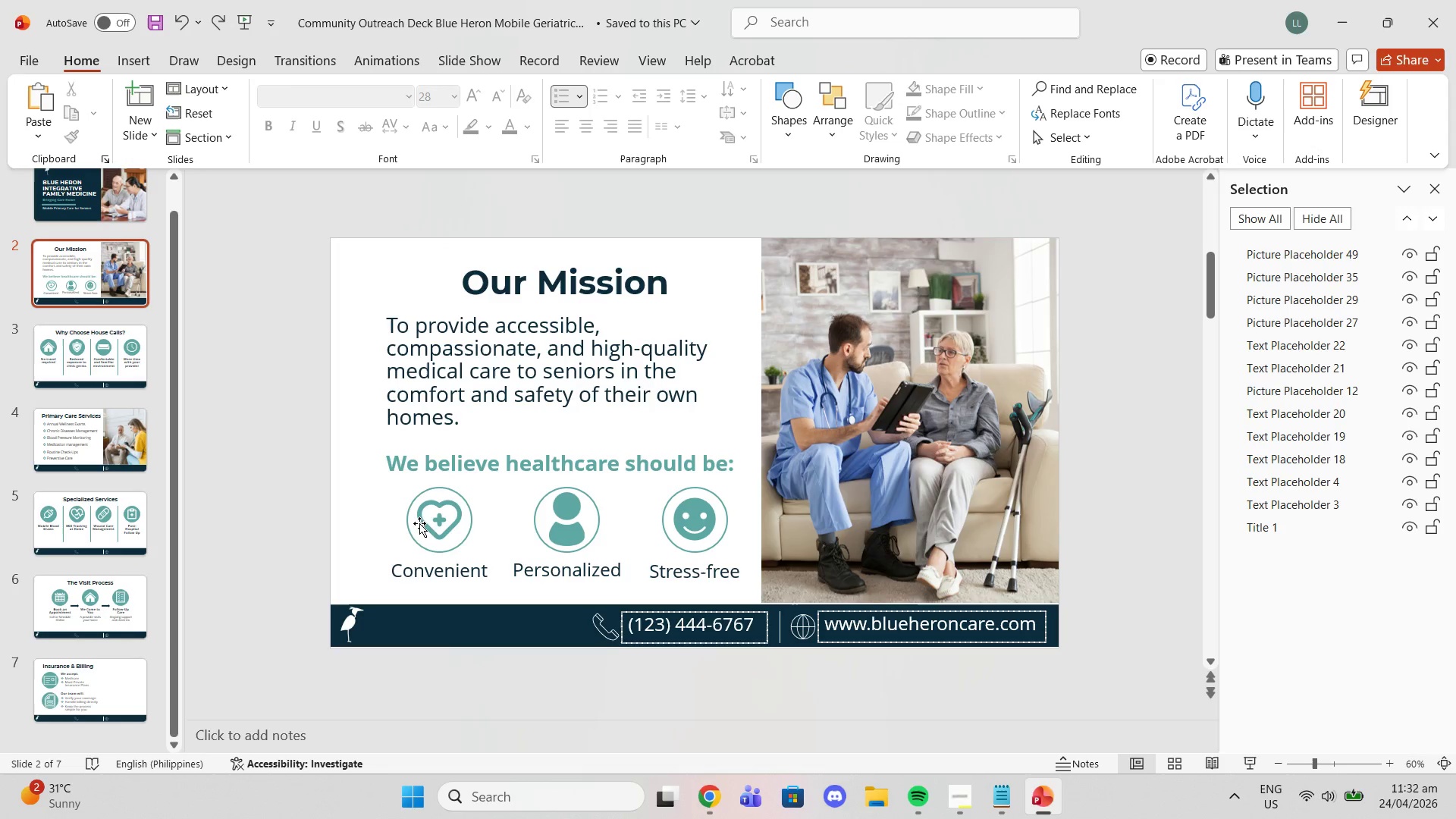 
double_click([429, 516])
 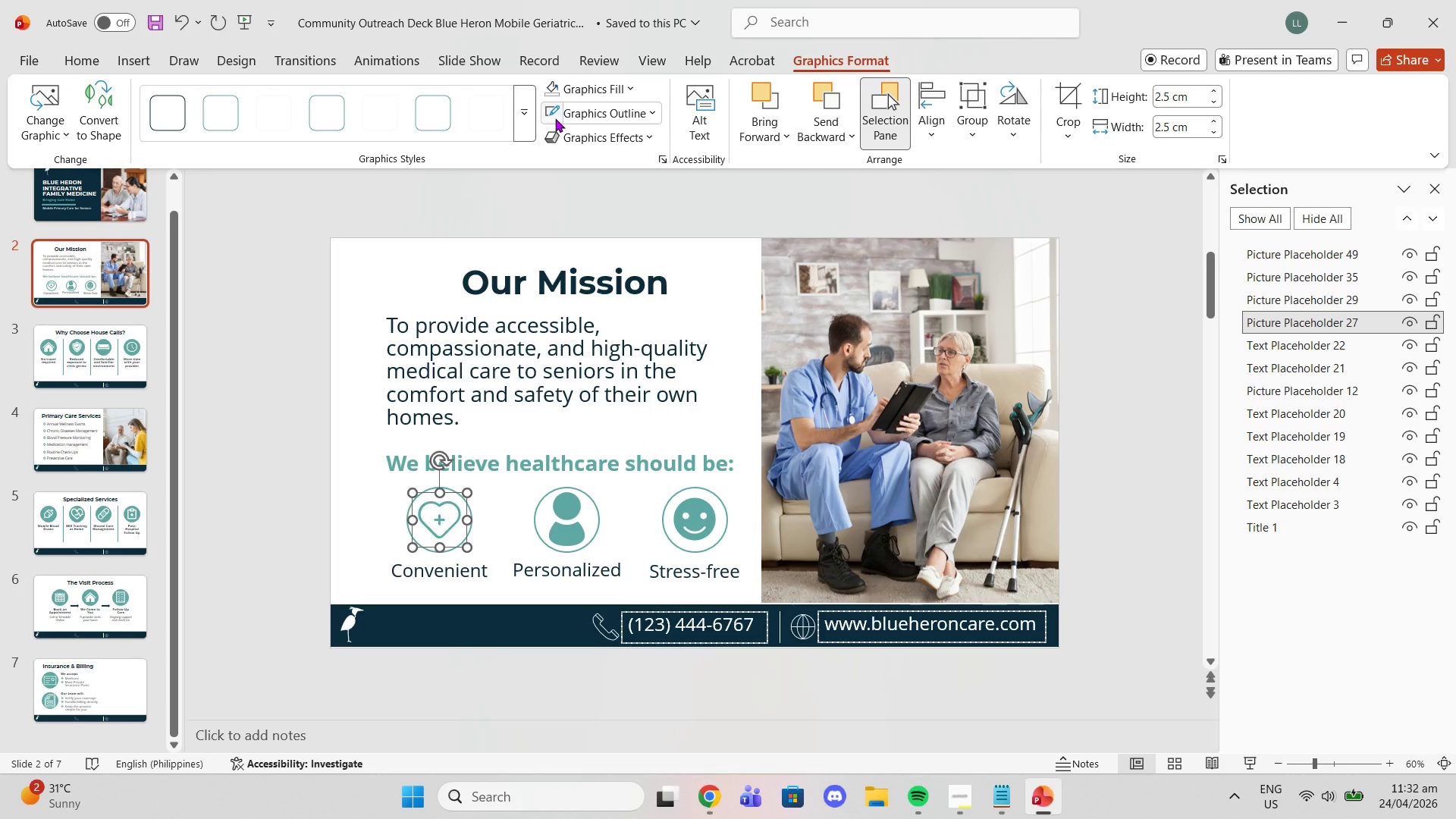 
left_click([566, 508])
 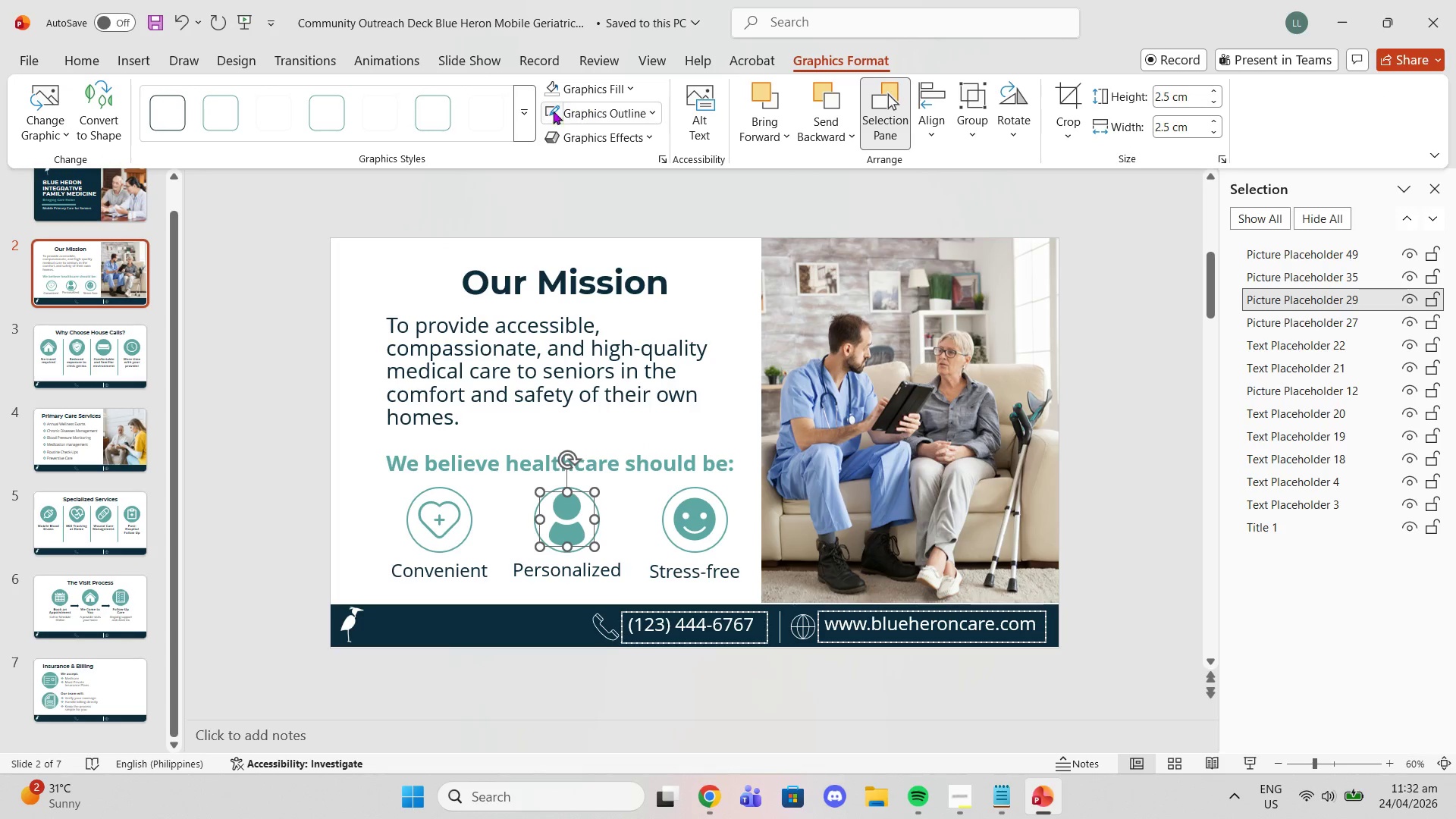 
left_click([551, 111])
 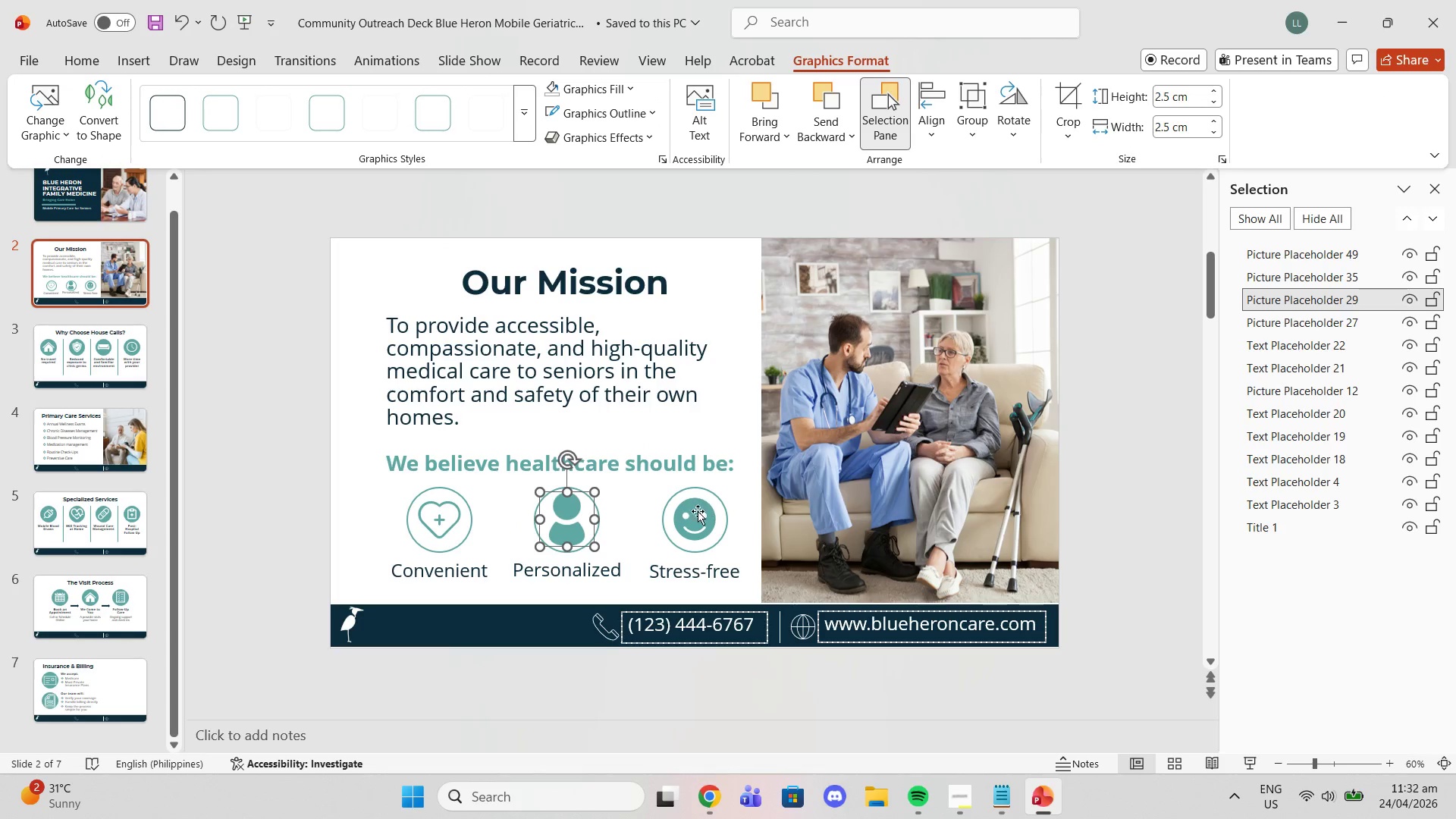 
left_click([692, 512])
 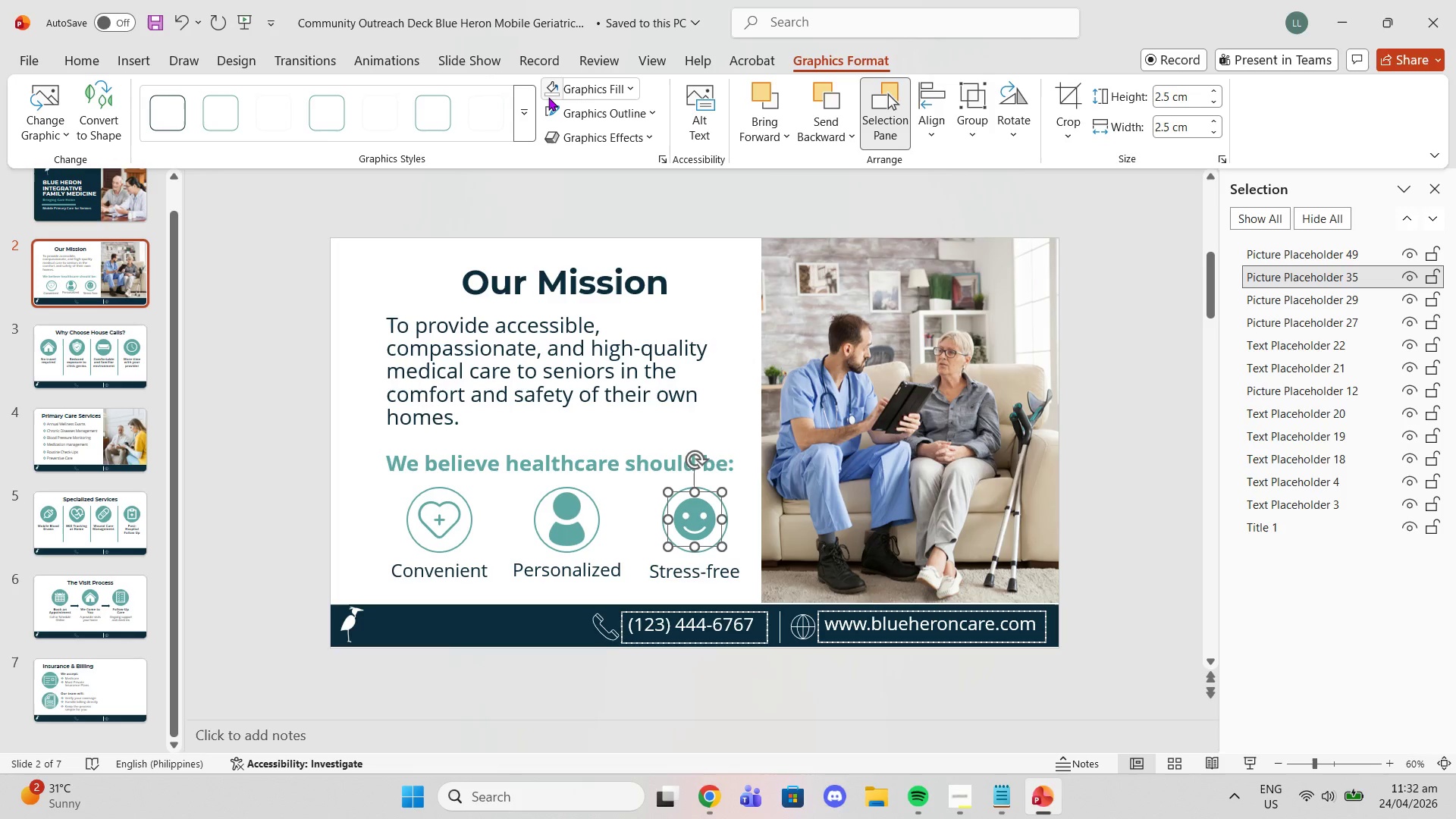 
left_click([548, 97])
 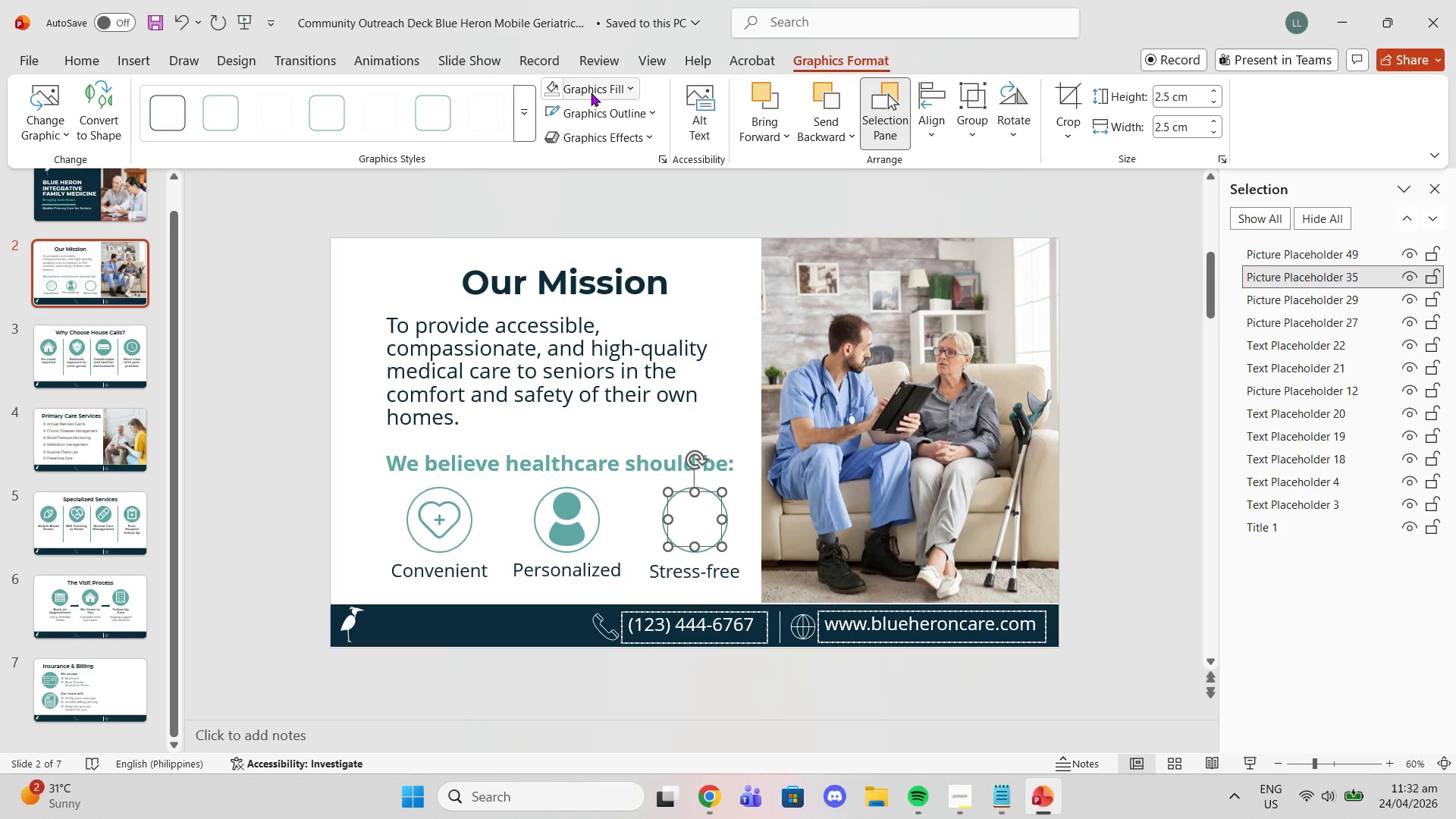 
left_click([591, 90])
 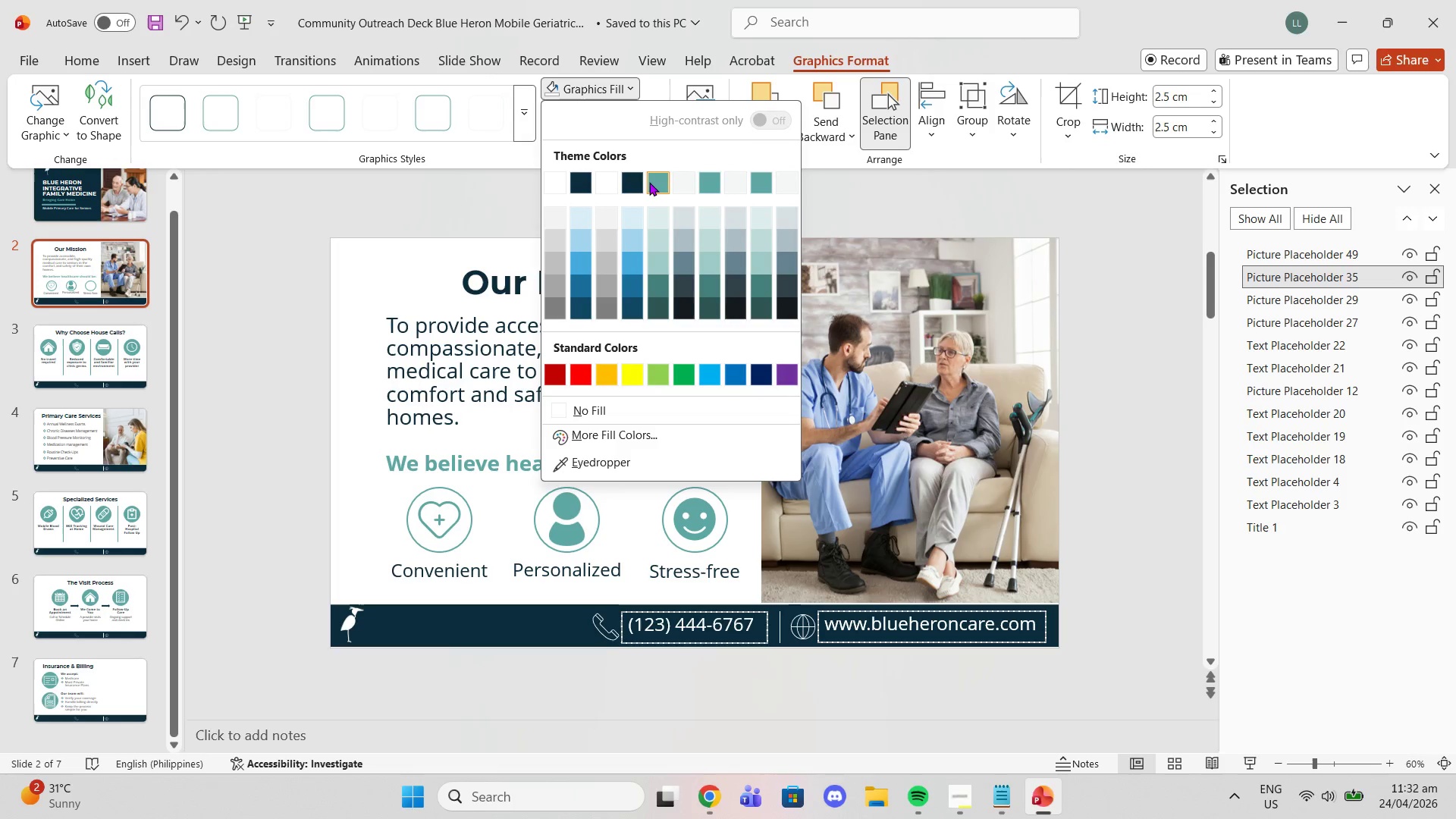 
left_click([649, 182])
 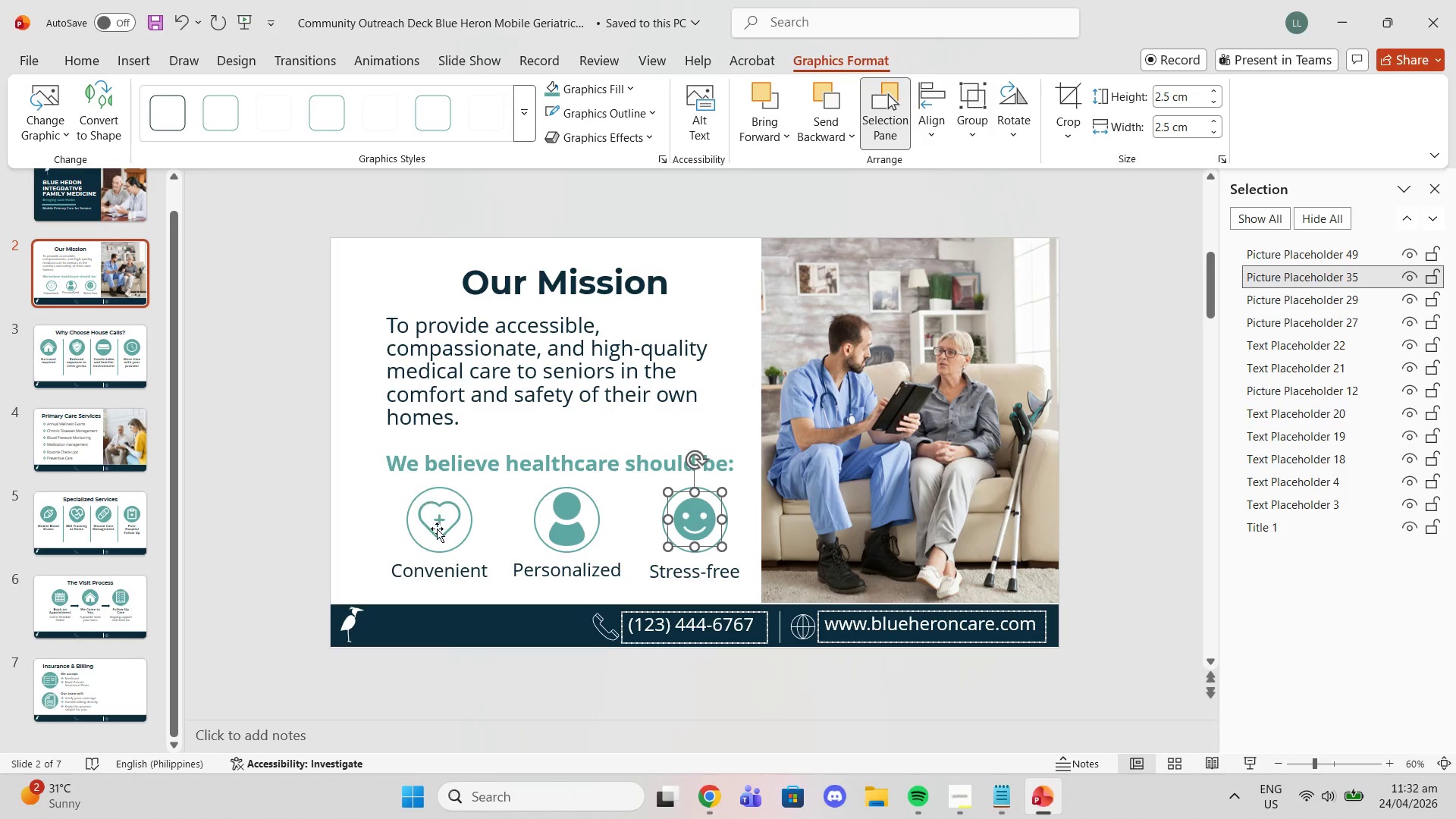 
left_click([437, 531])
 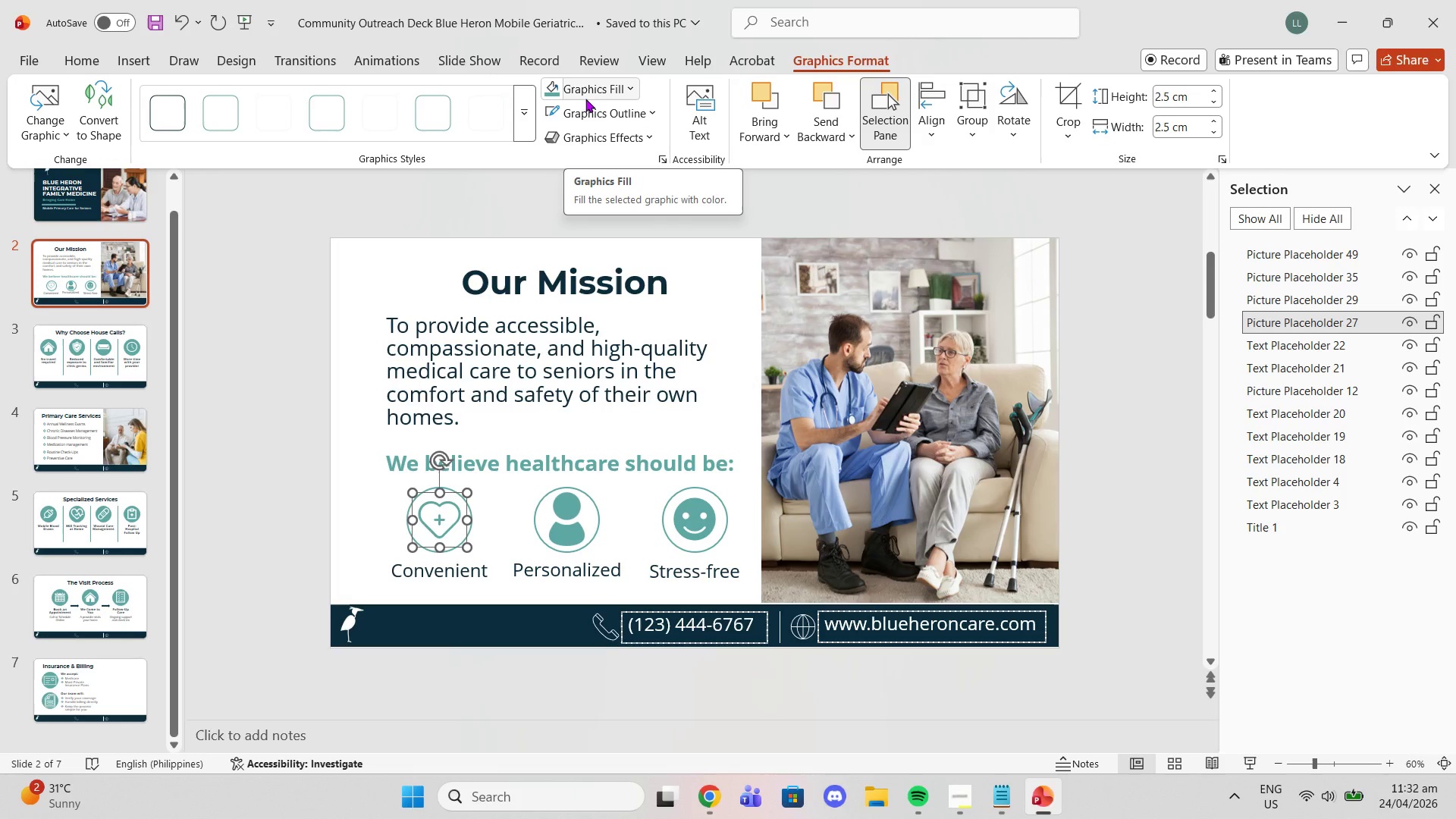 
left_click([585, 99])
 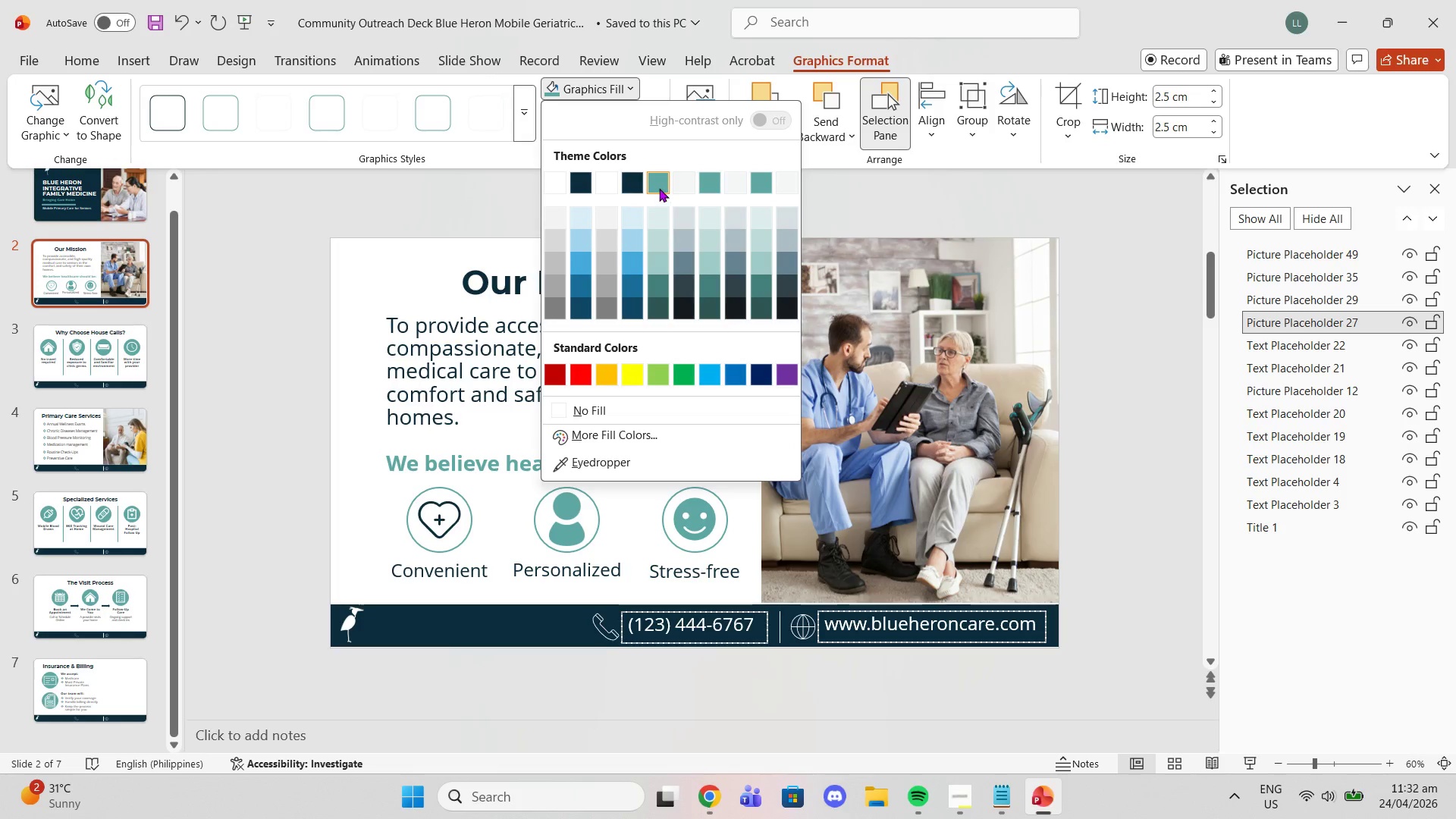 
left_click([659, 179])
 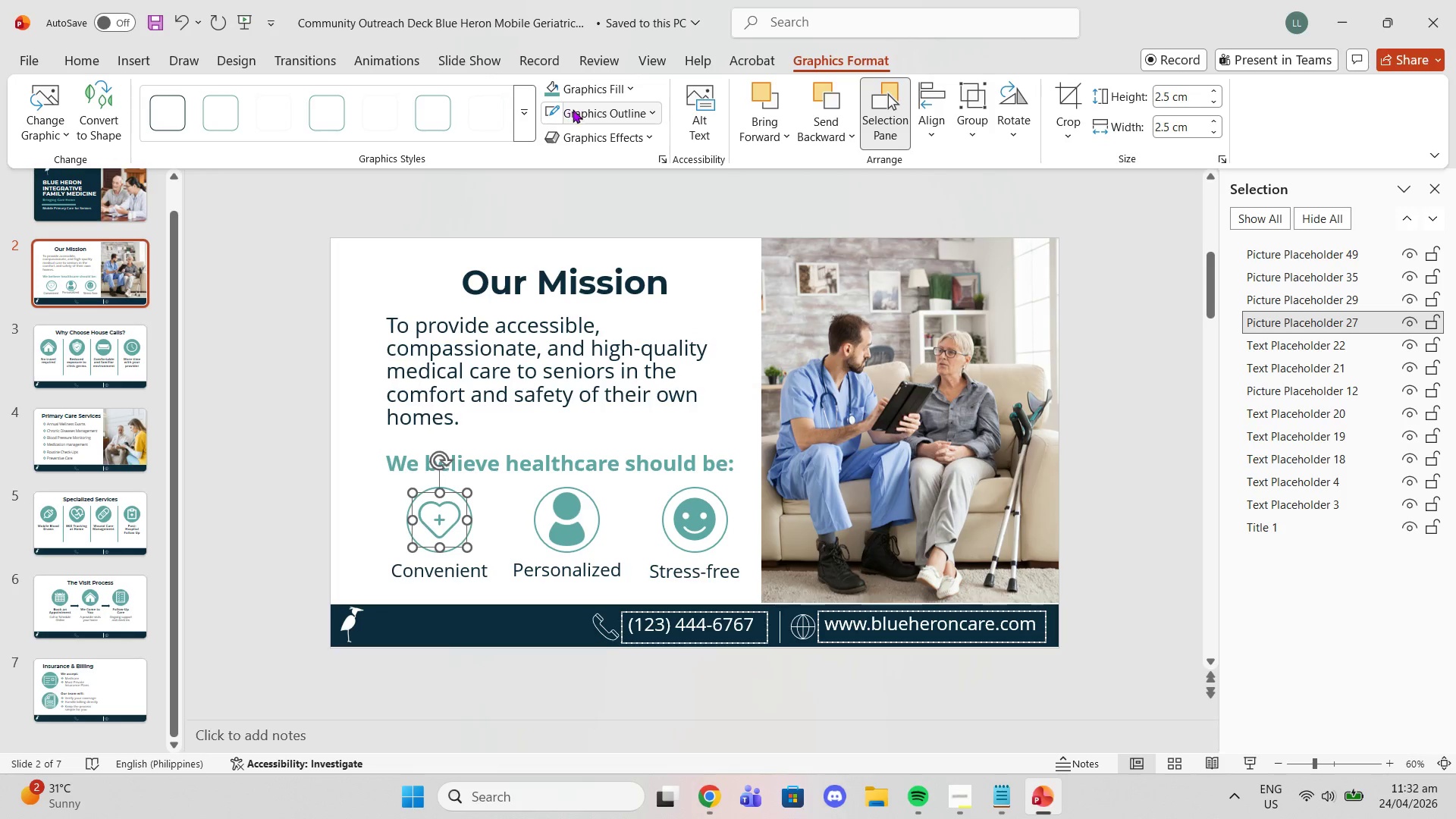 
left_click([574, 111])
 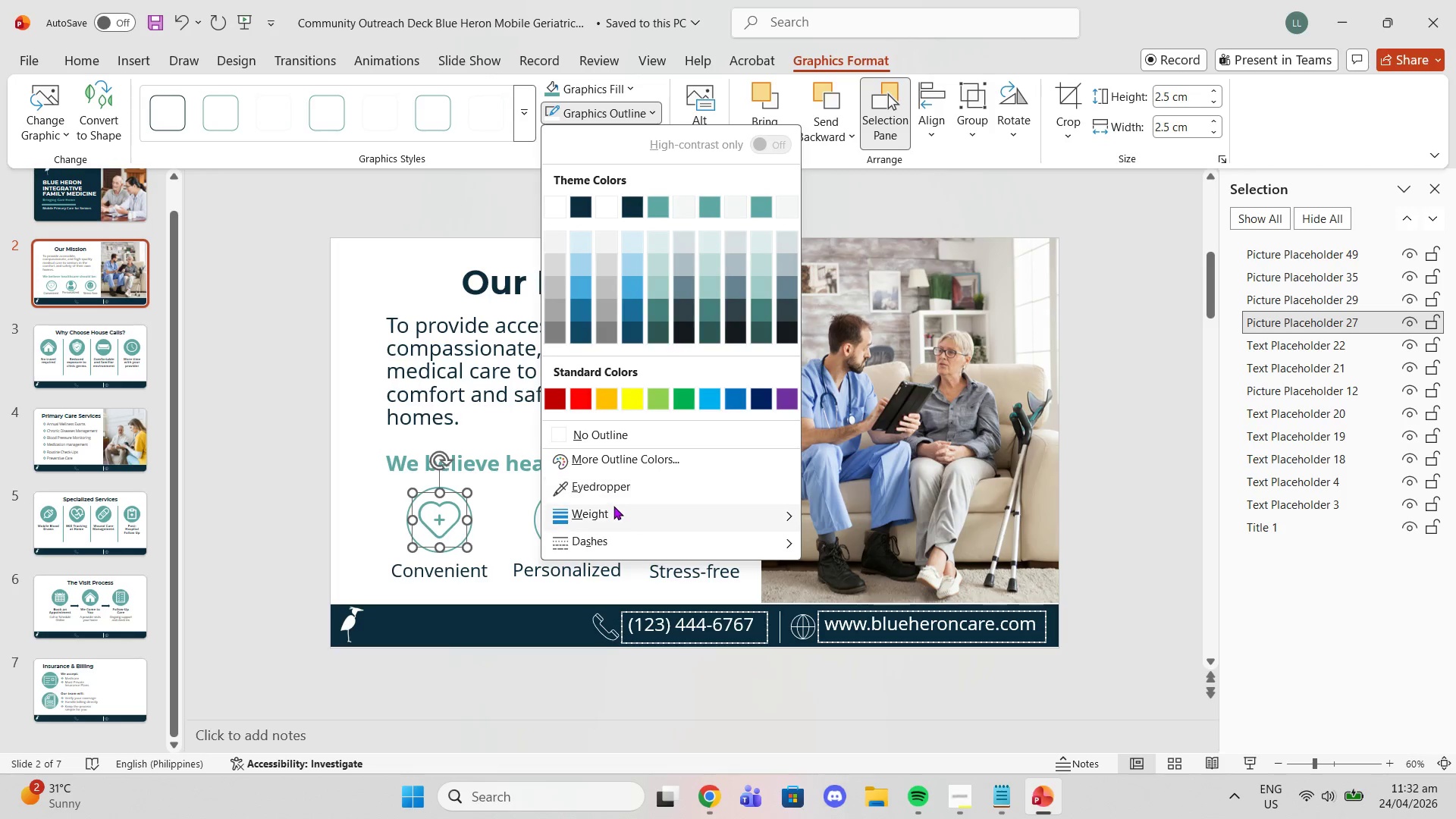 
left_click([613, 513])
 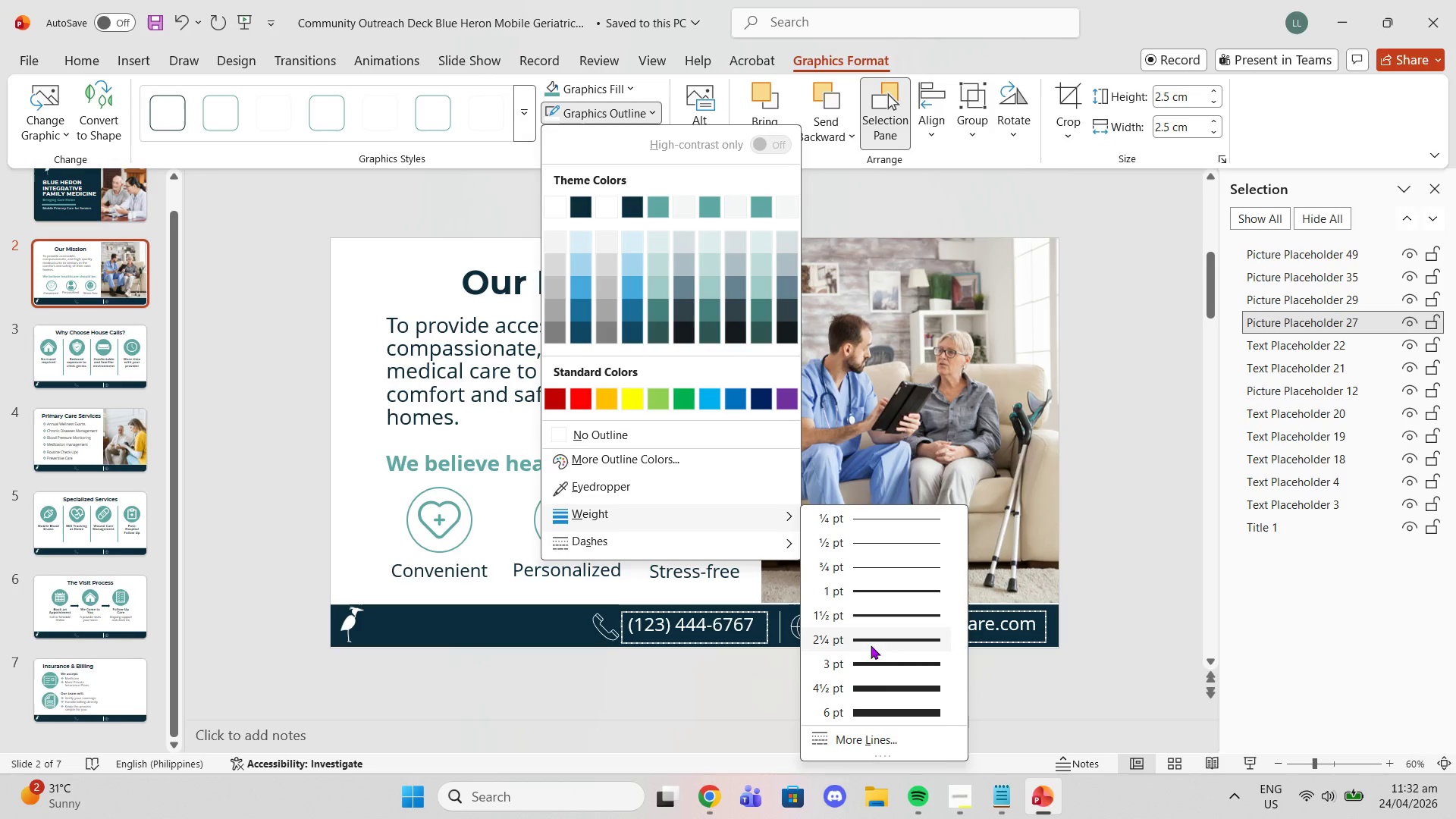 
left_click([874, 688])
 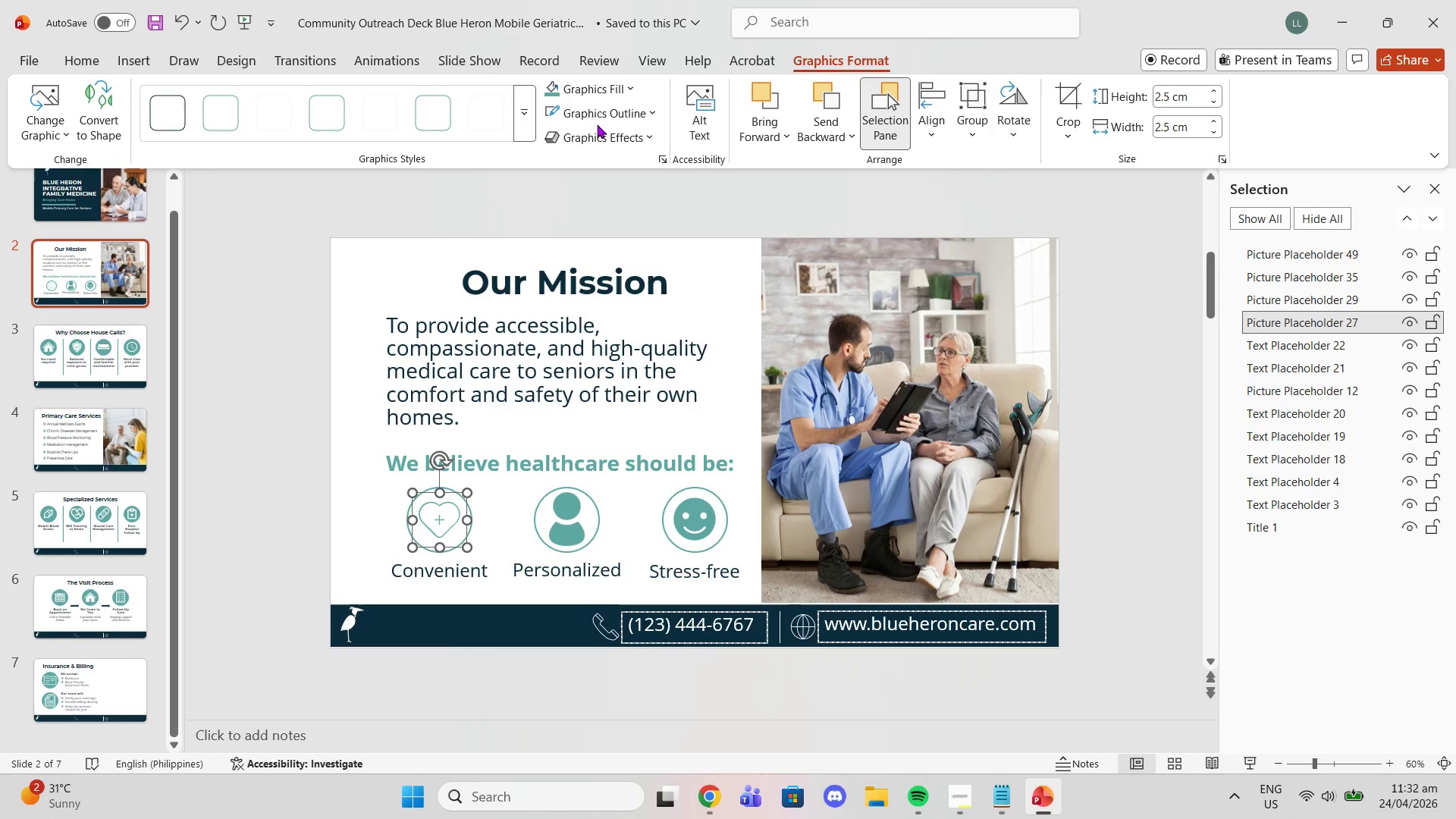 
double_click([594, 118])
 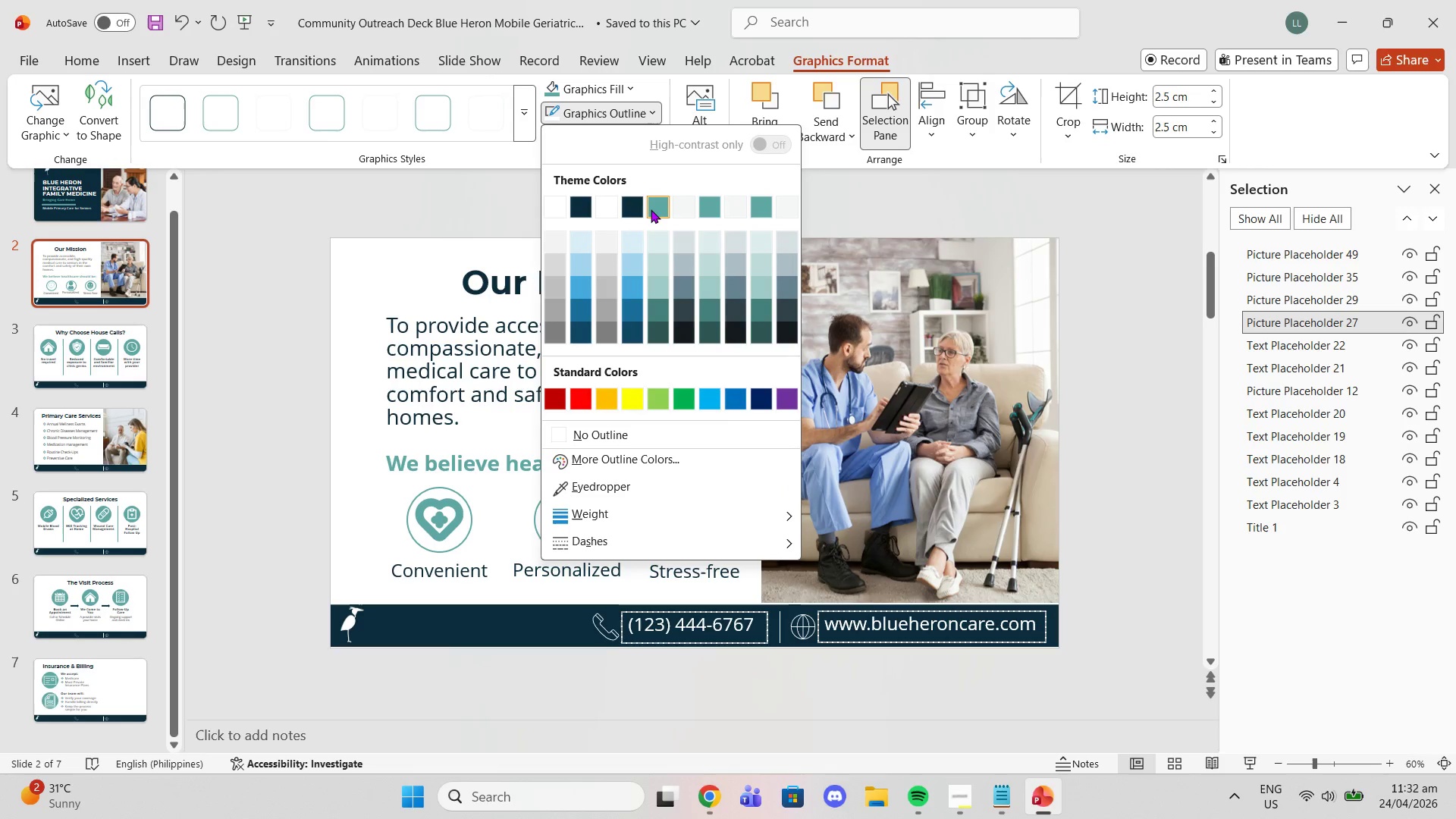 
left_click([651, 209])
 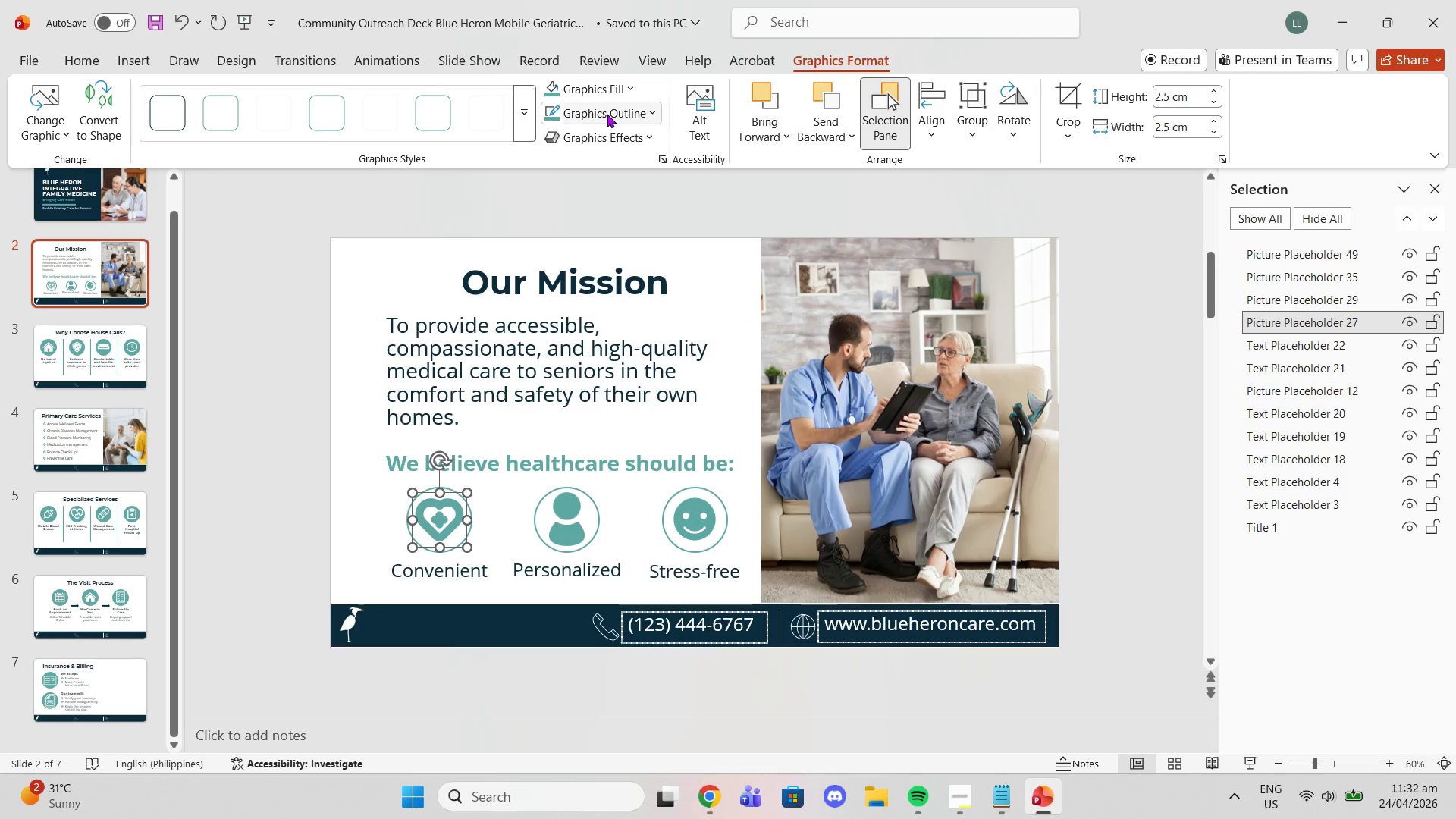 
left_click([607, 114])
 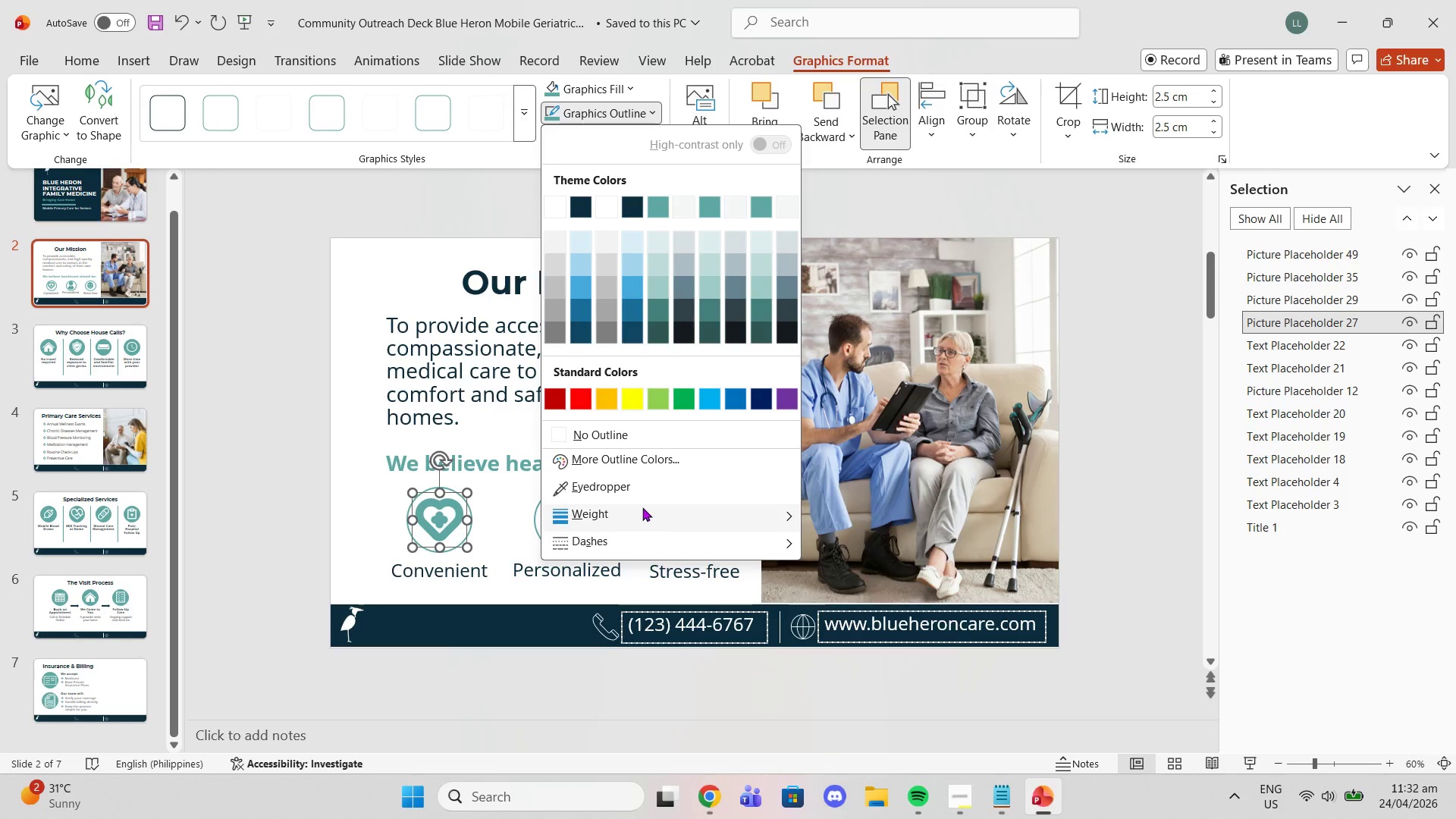 
left_click([640, 500])
 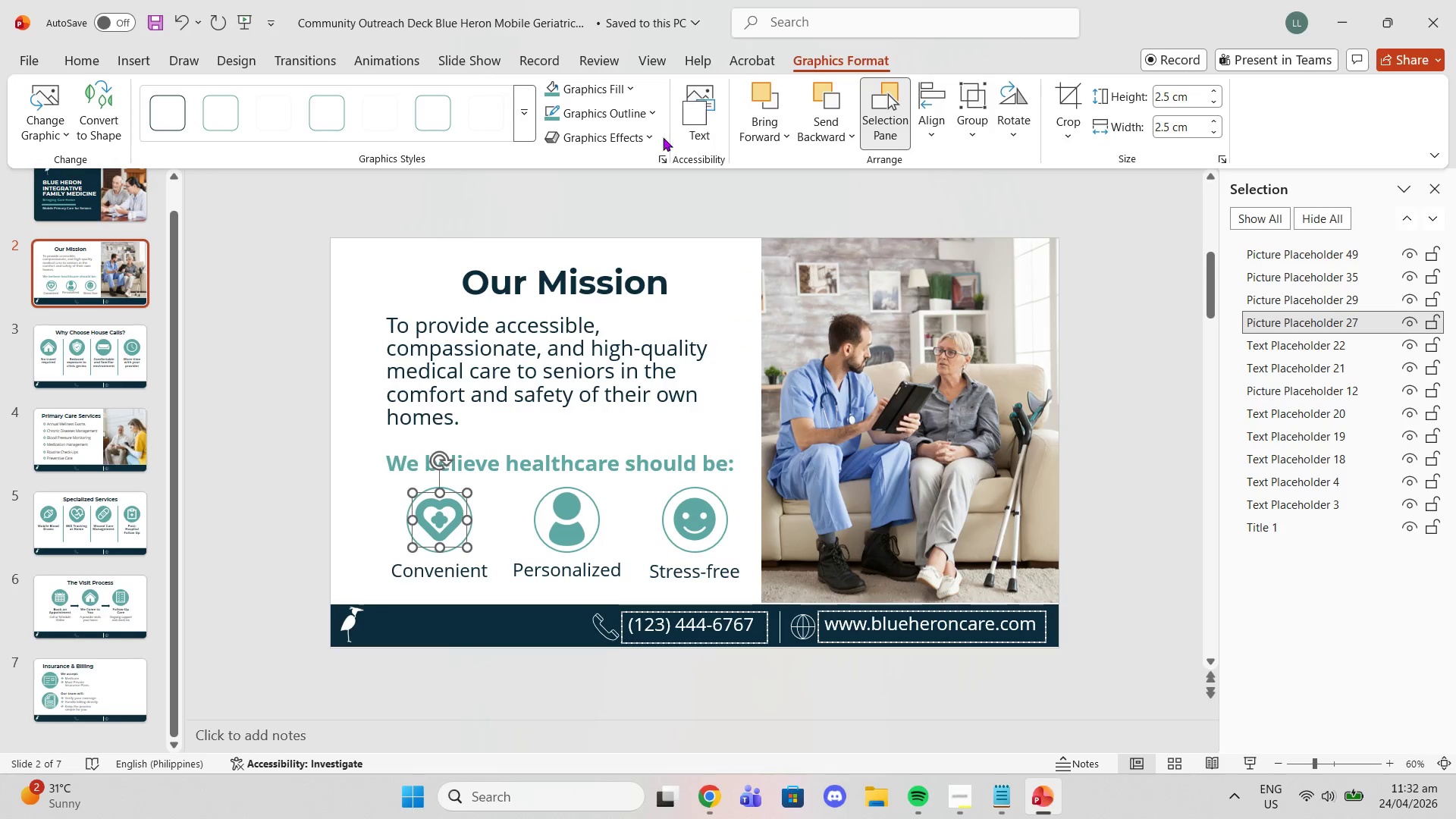 
left_click([639, 110])
 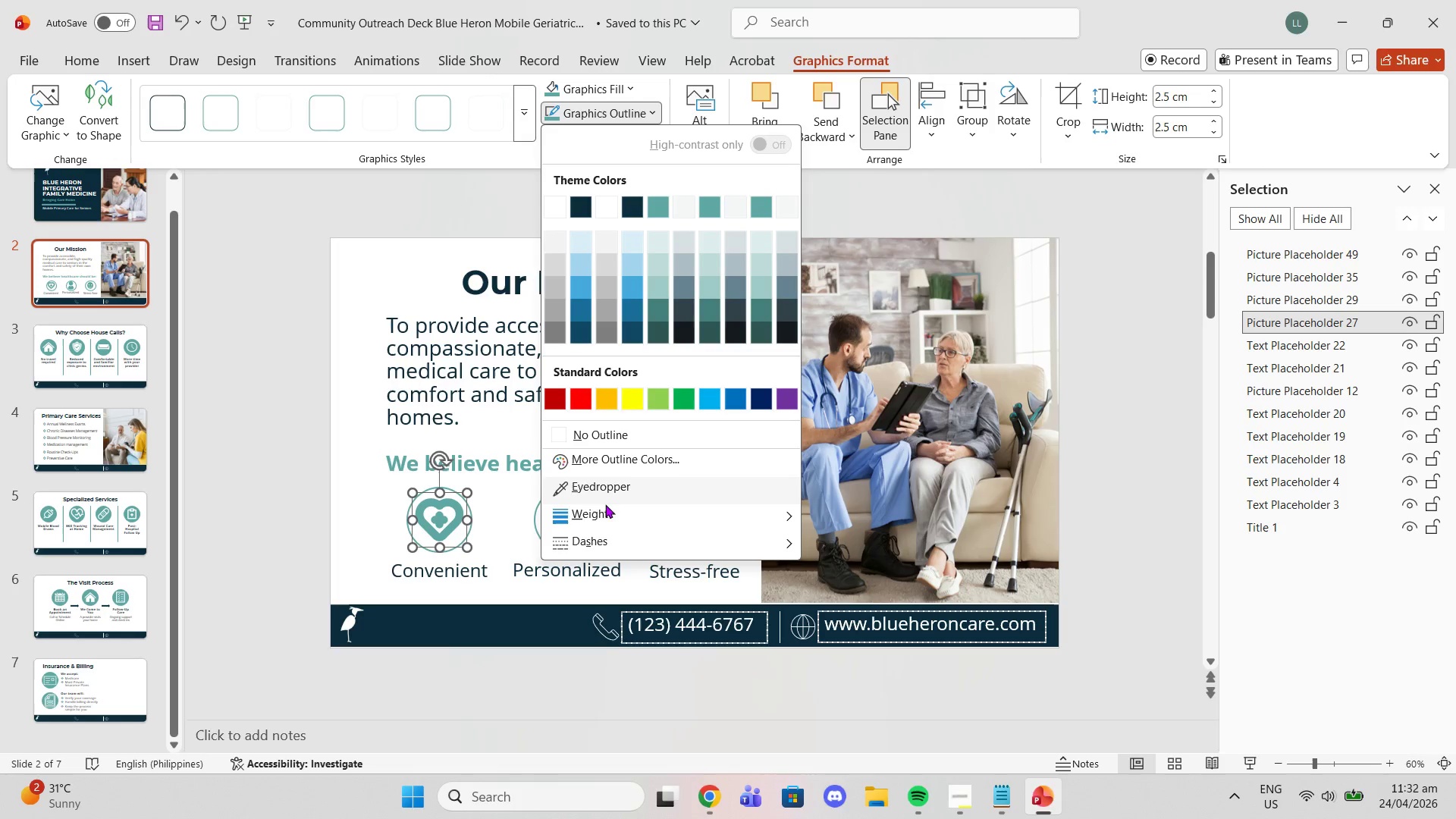 
left_click([602, 521])
 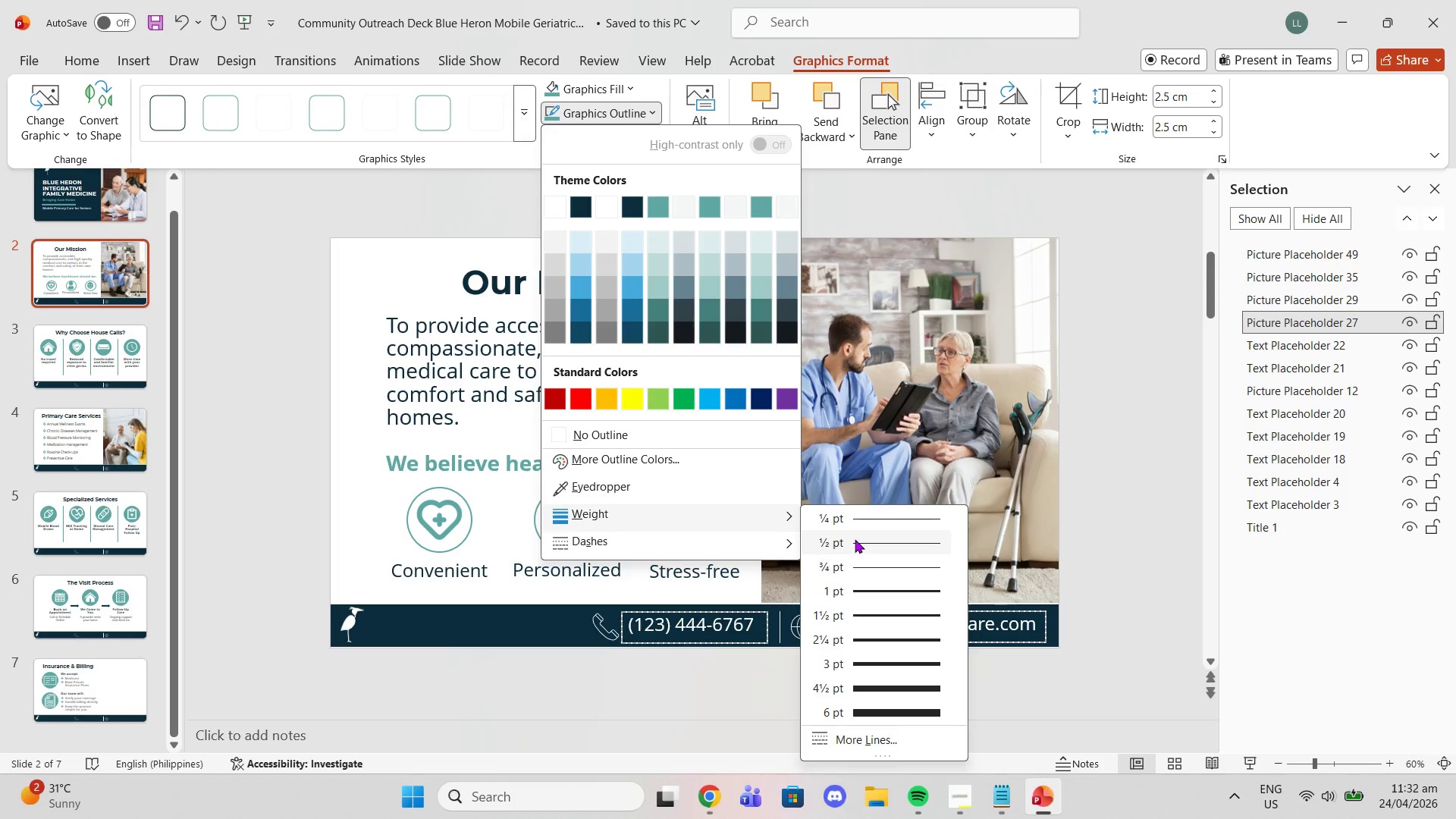 
left_click([858, 516])
 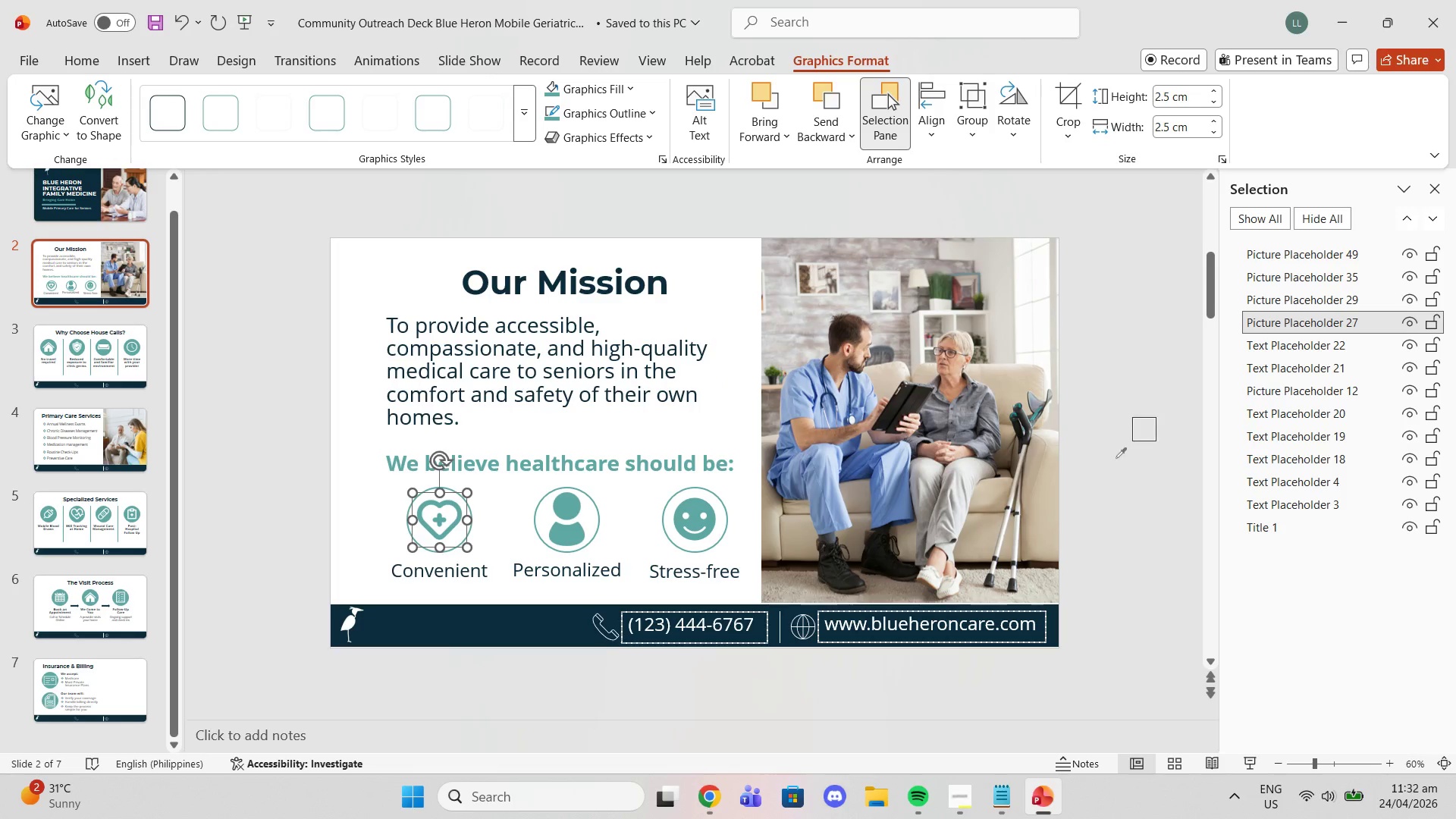 
left_click([1116, 457])
 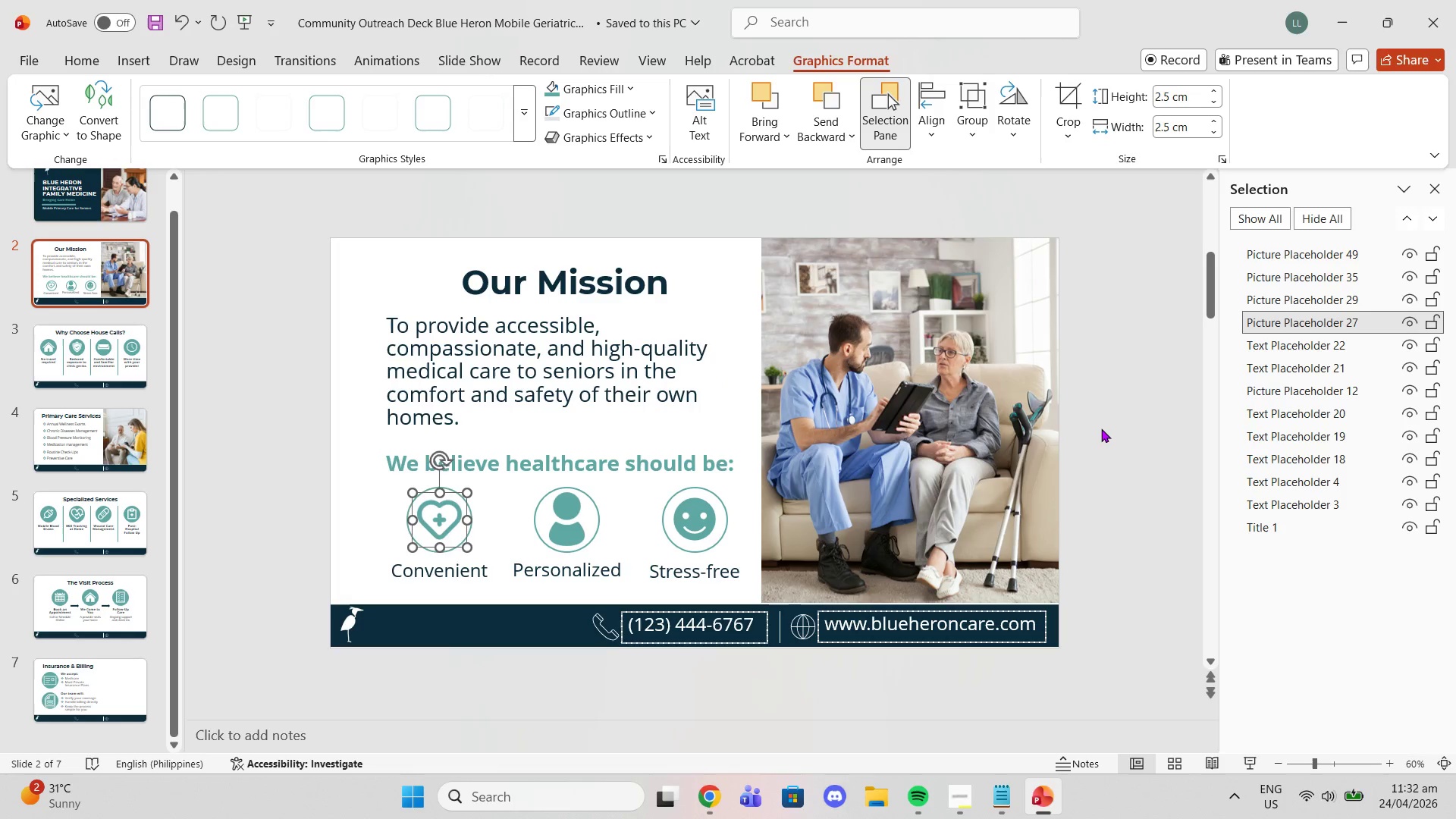 
left_click([1101, 428])
 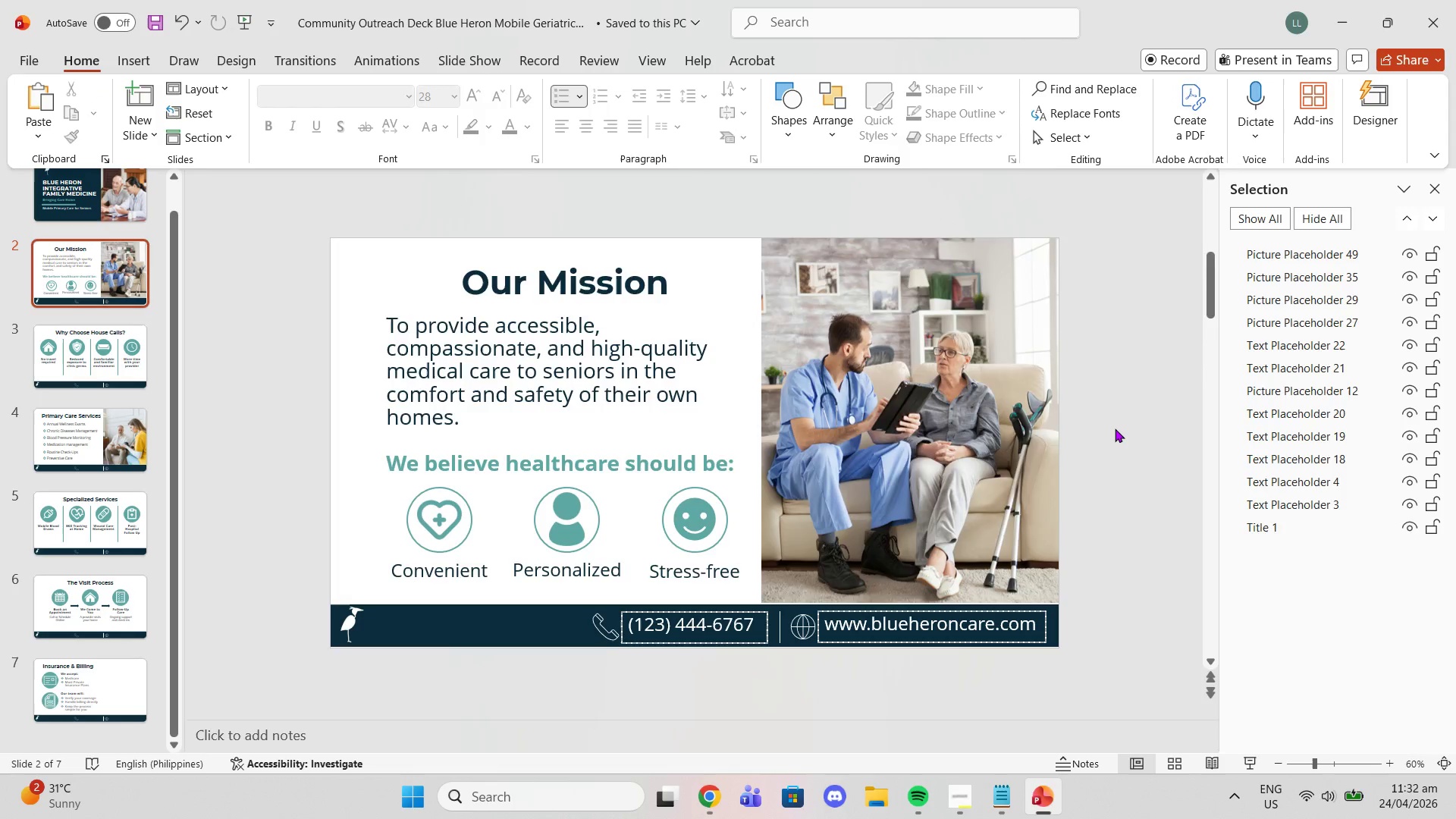 
scroll: coordinate [1037, 388], scroll_direction: down, amount: 5.0
 